 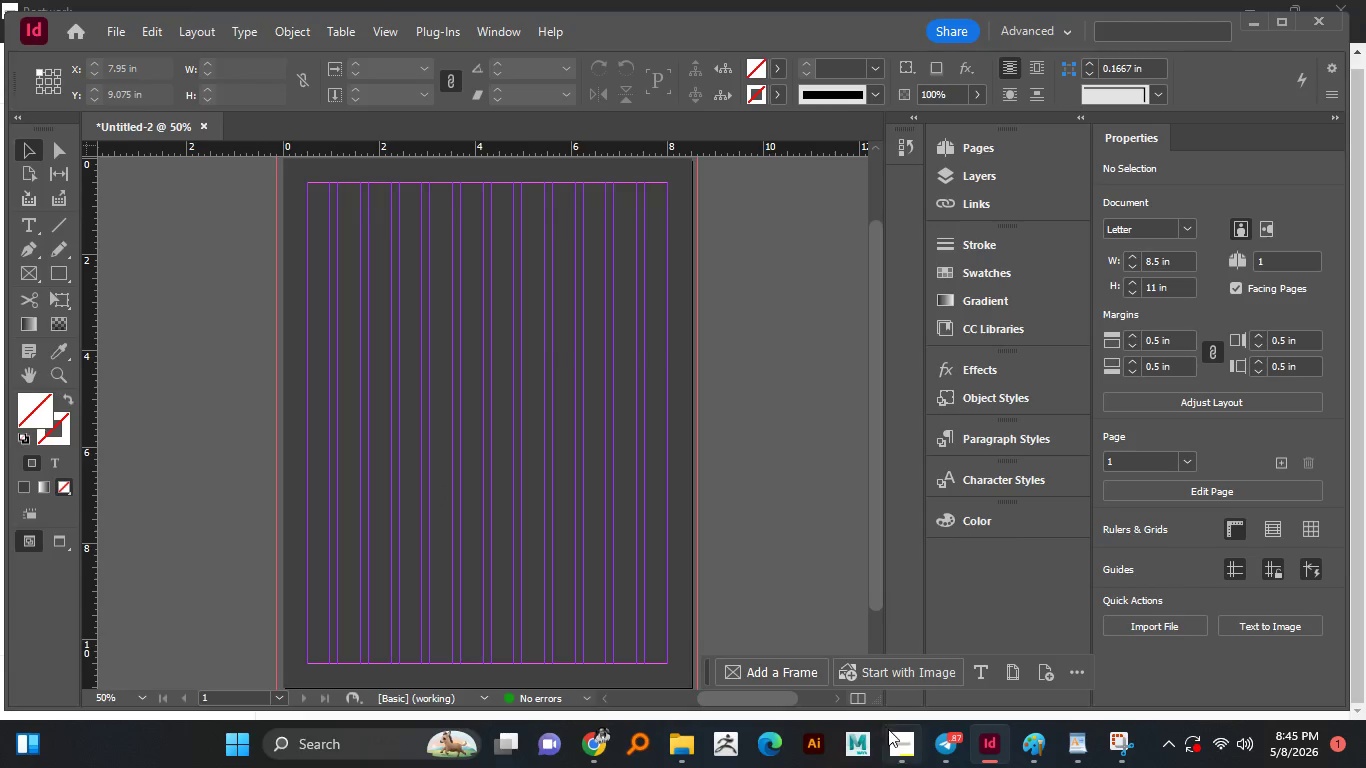 
left_click_drag(start_coordinate=[191, 183], to_coordinate=[228, 318])
 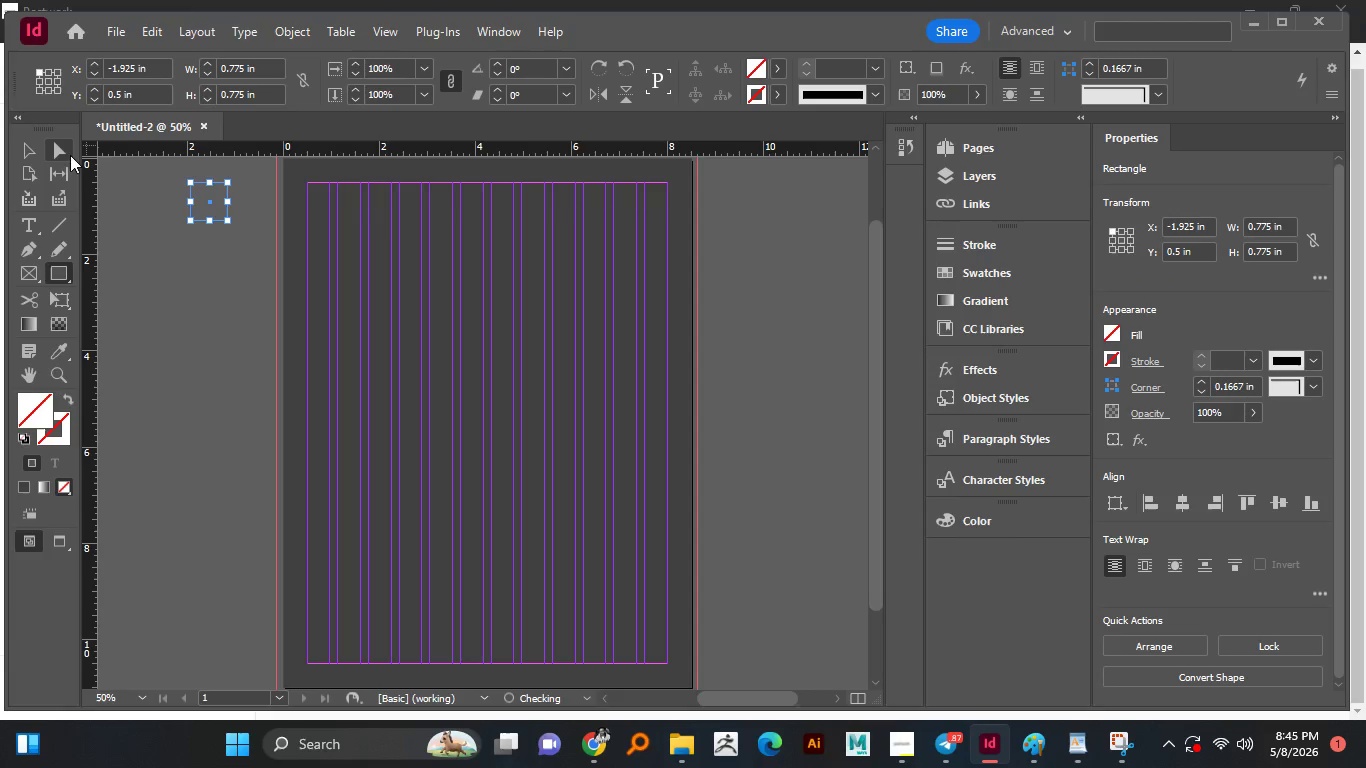 
hold_key(key=ShiftLeft, duration=0.31)
 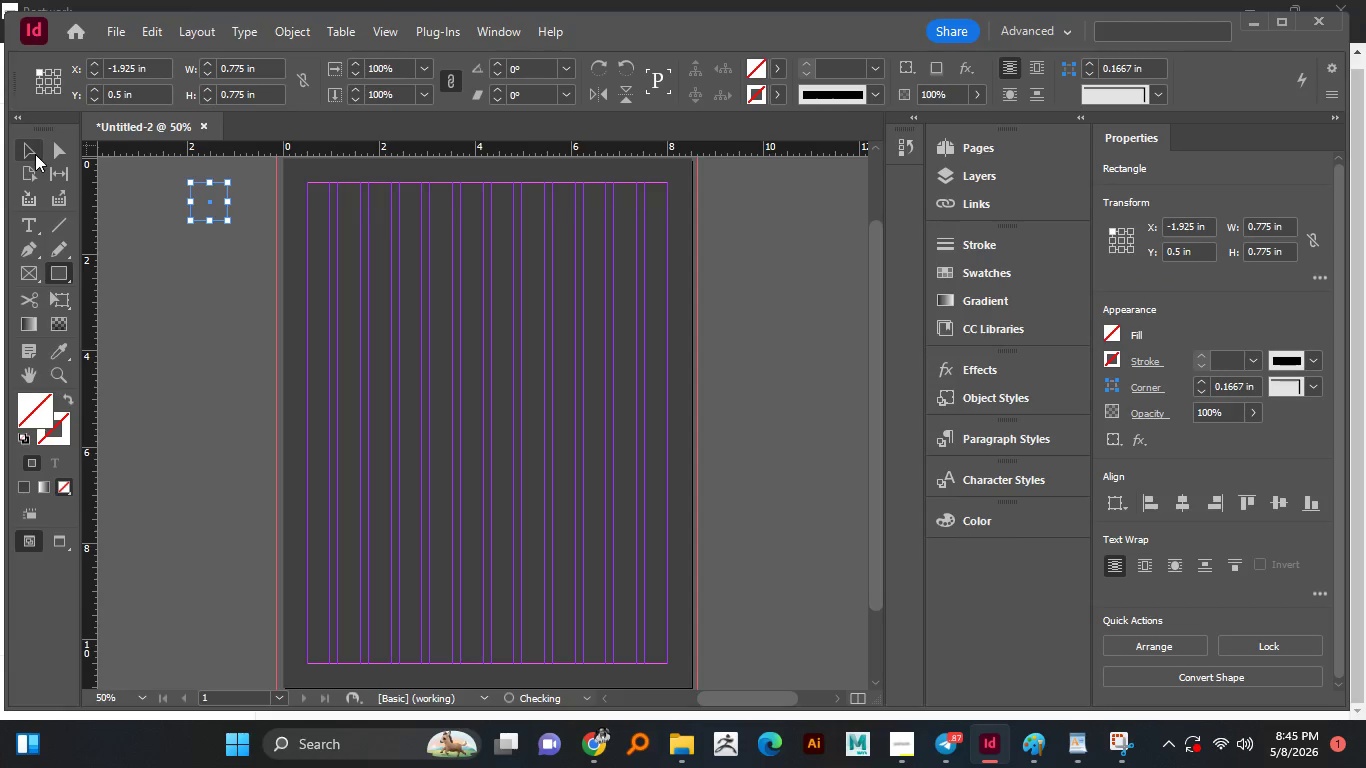 
left_click([35, 154])
 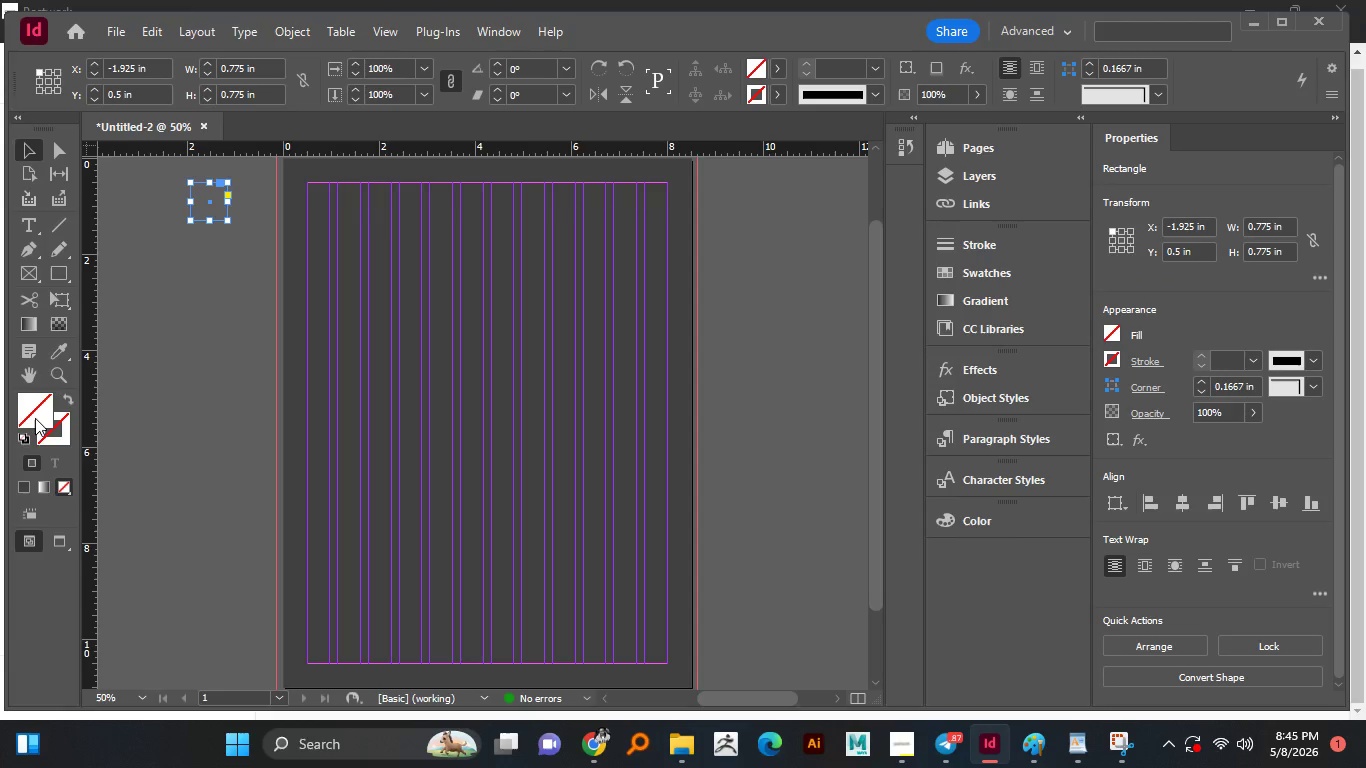 
double_click([34, 418])
 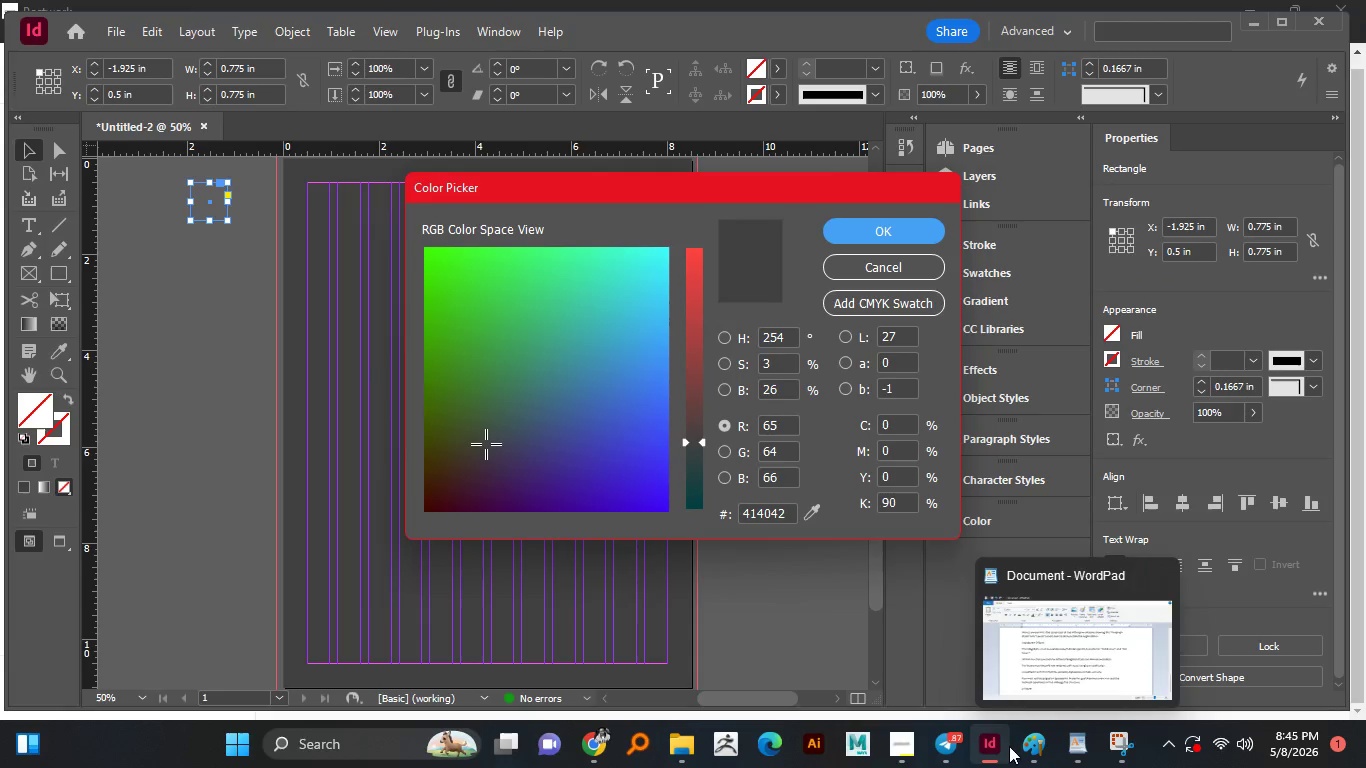 
left_click([1088, 746])
 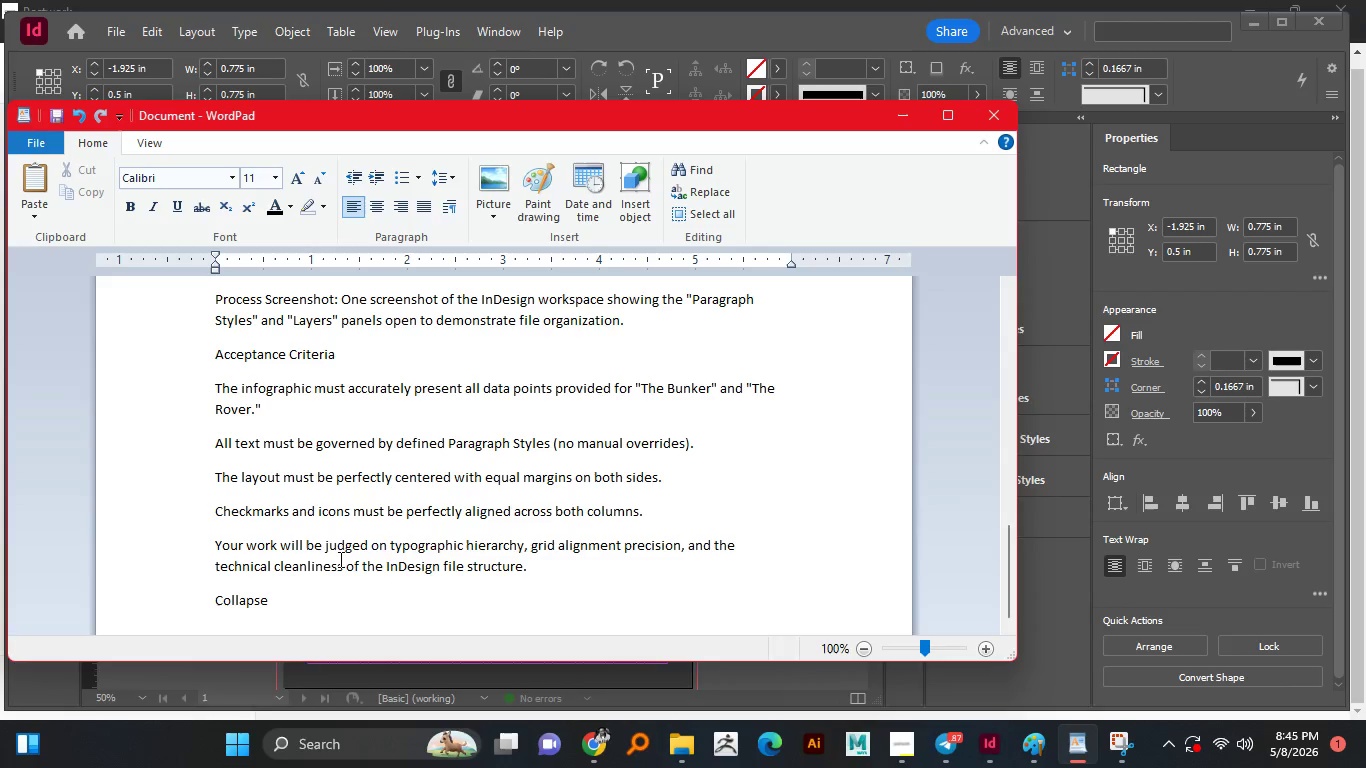 
scroll: coordinate [348, 551], scroll_direction: down, amount: 1.0
 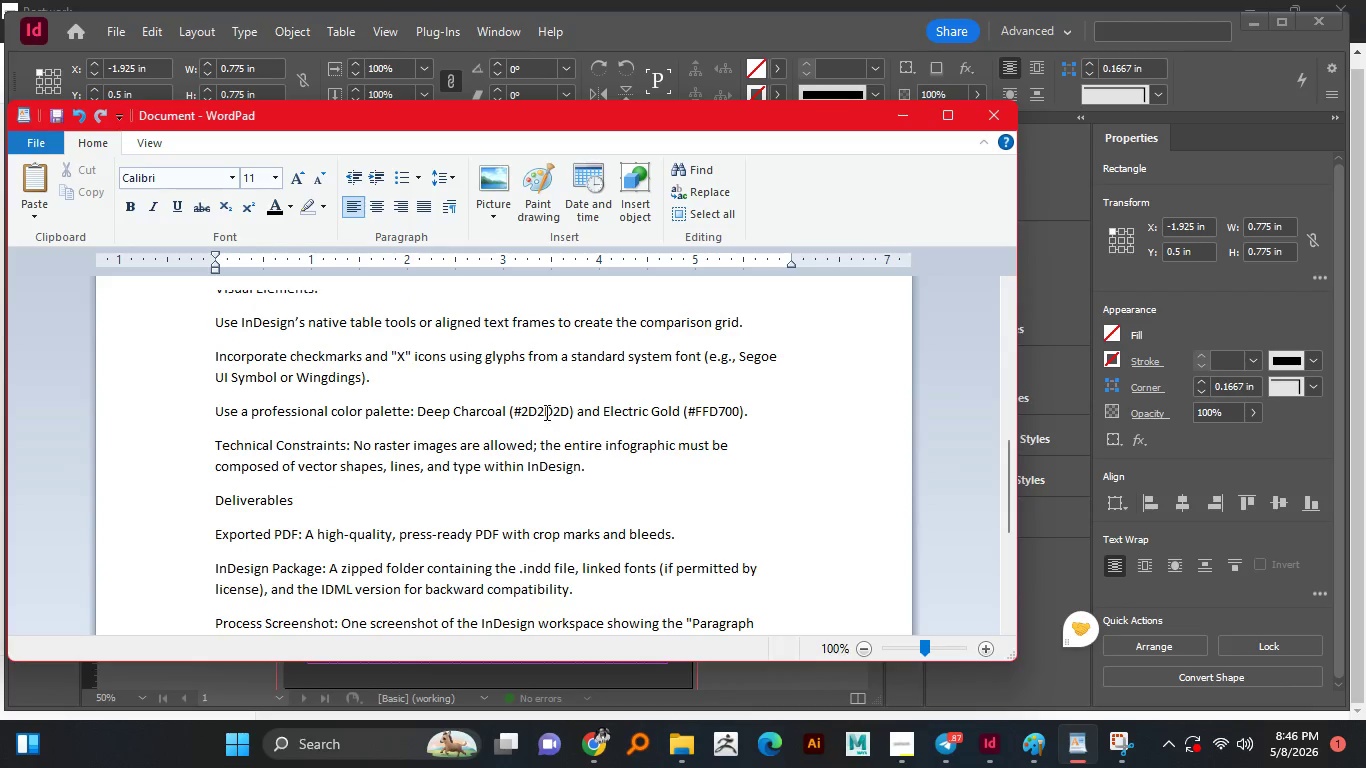 
double_click([545, 412])
 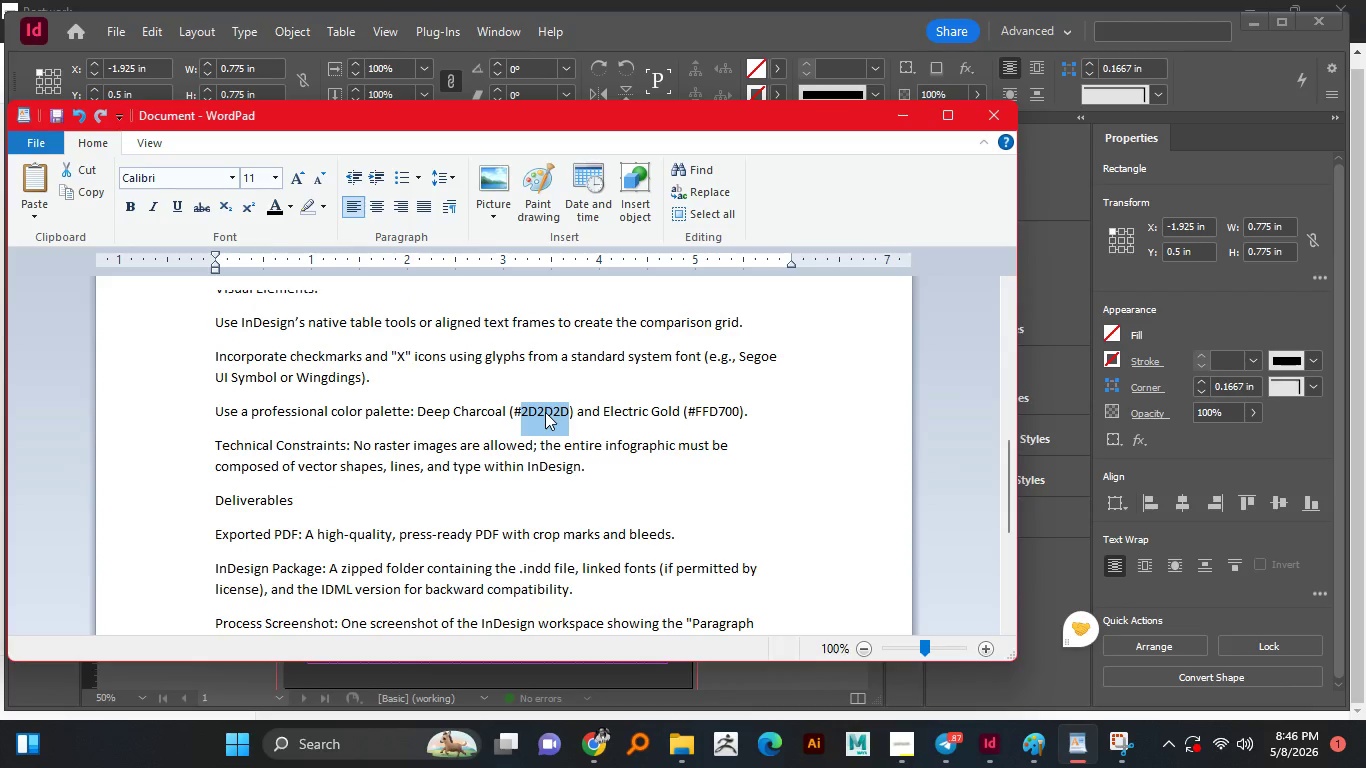 
key(Control+C)
 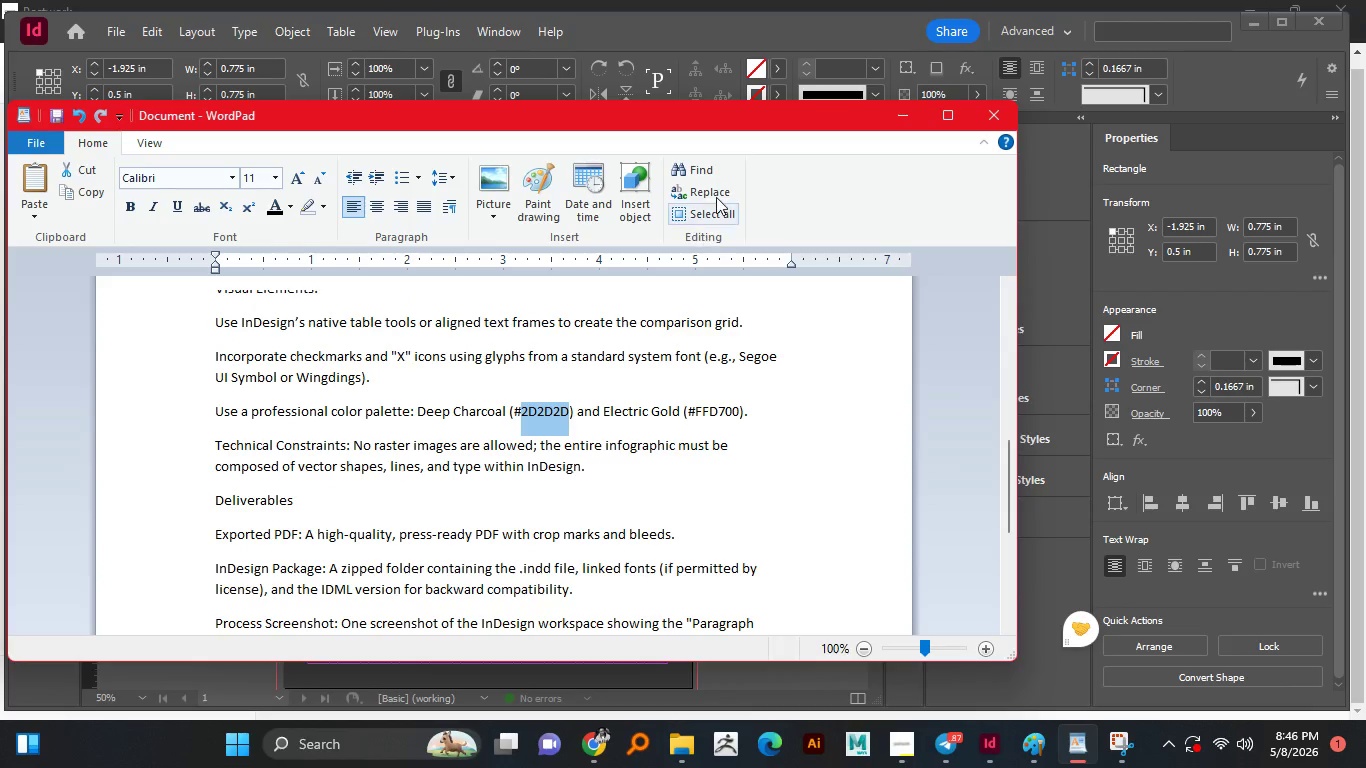 
key(Control+C)
 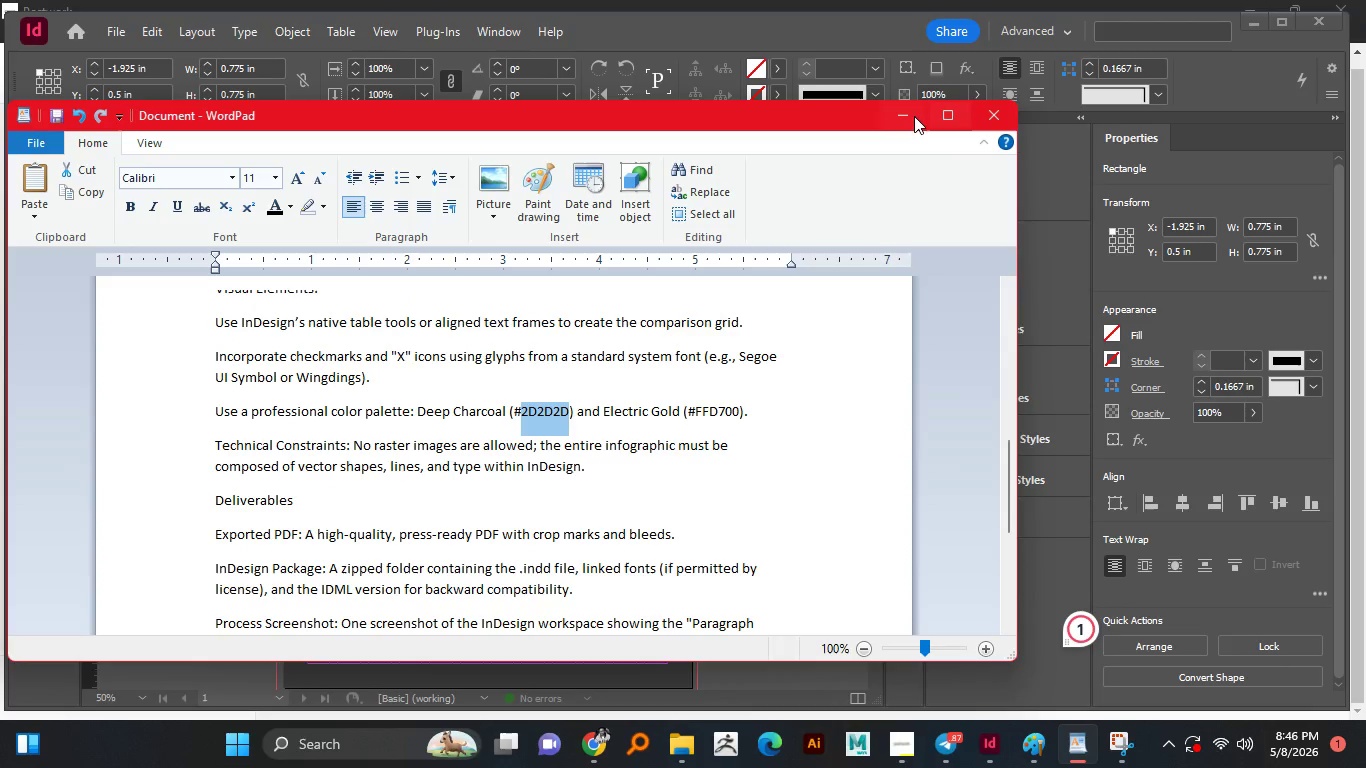 
left_click([909, 114])
 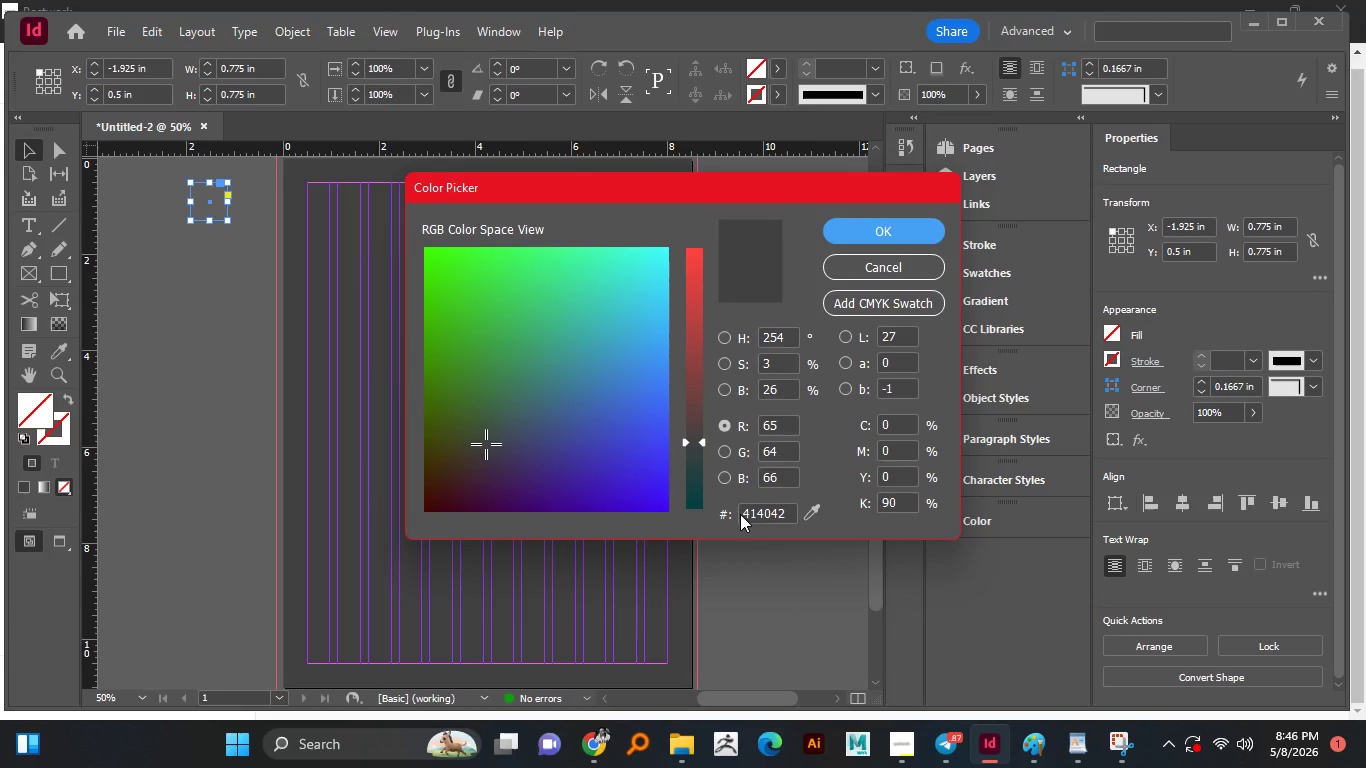 
left_click([762, 511])
 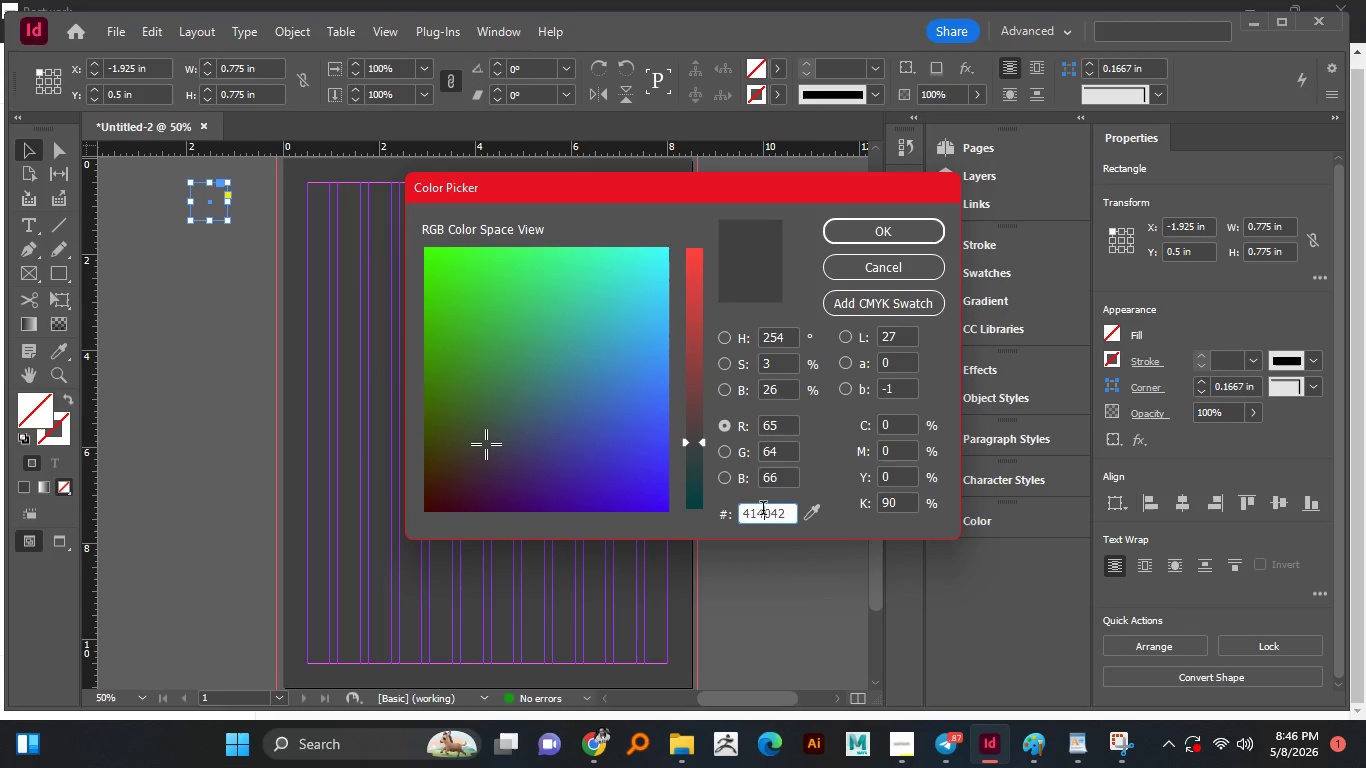 
key(Control+A)
 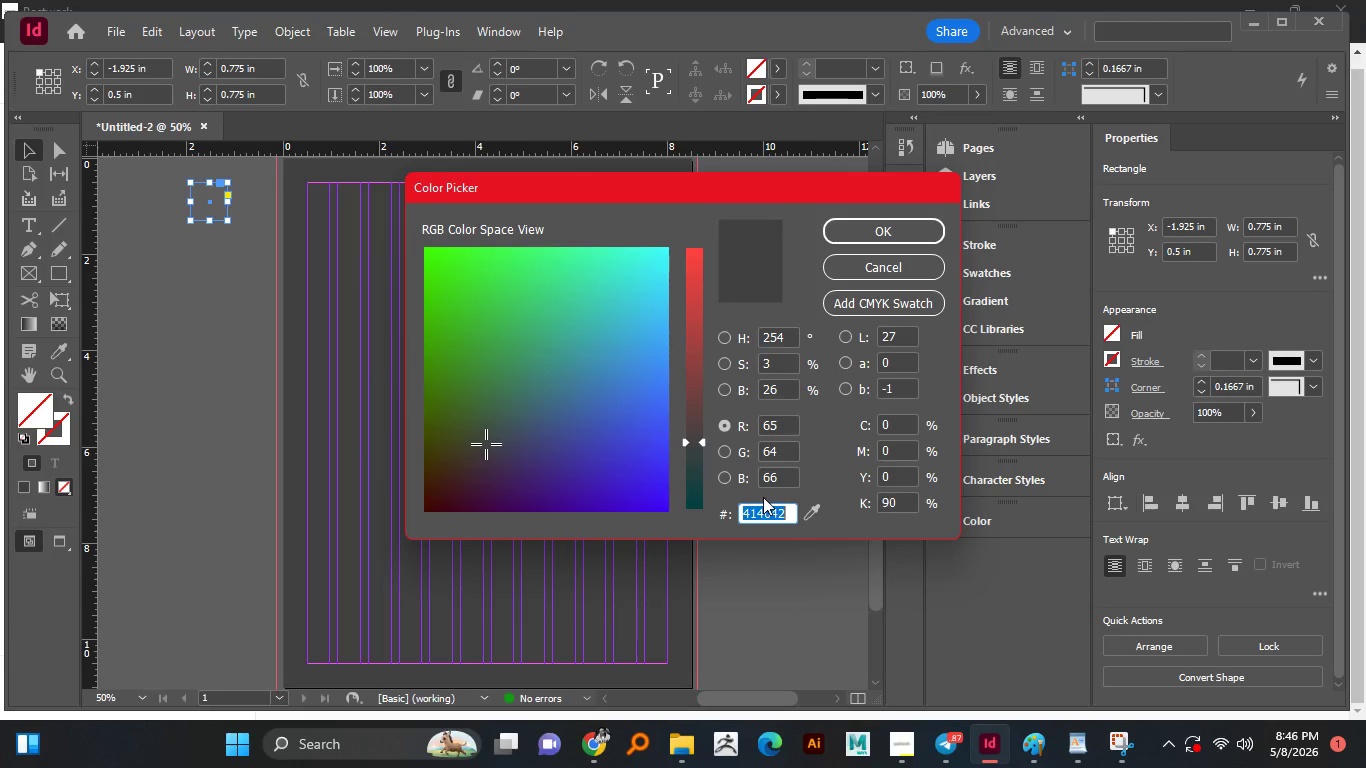 
key(Control+V)
 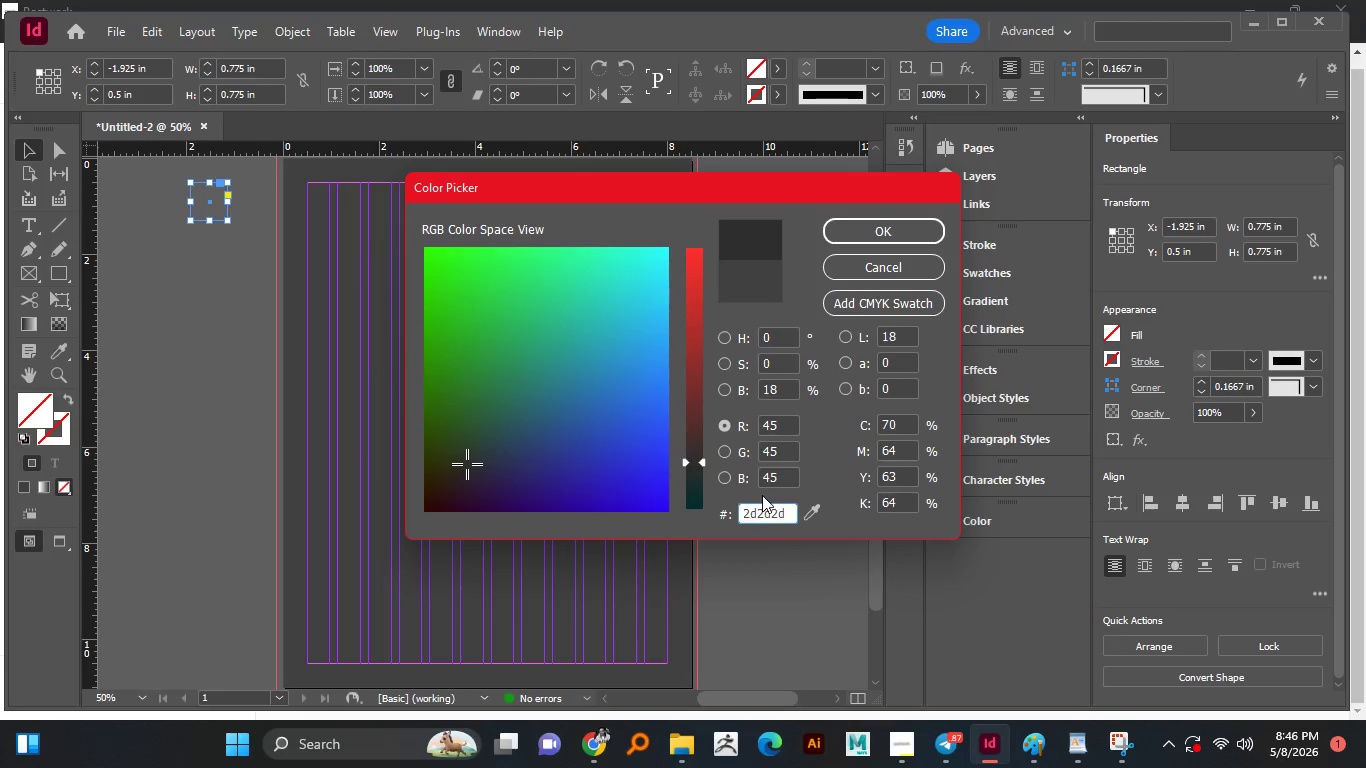 
key(Enter)
 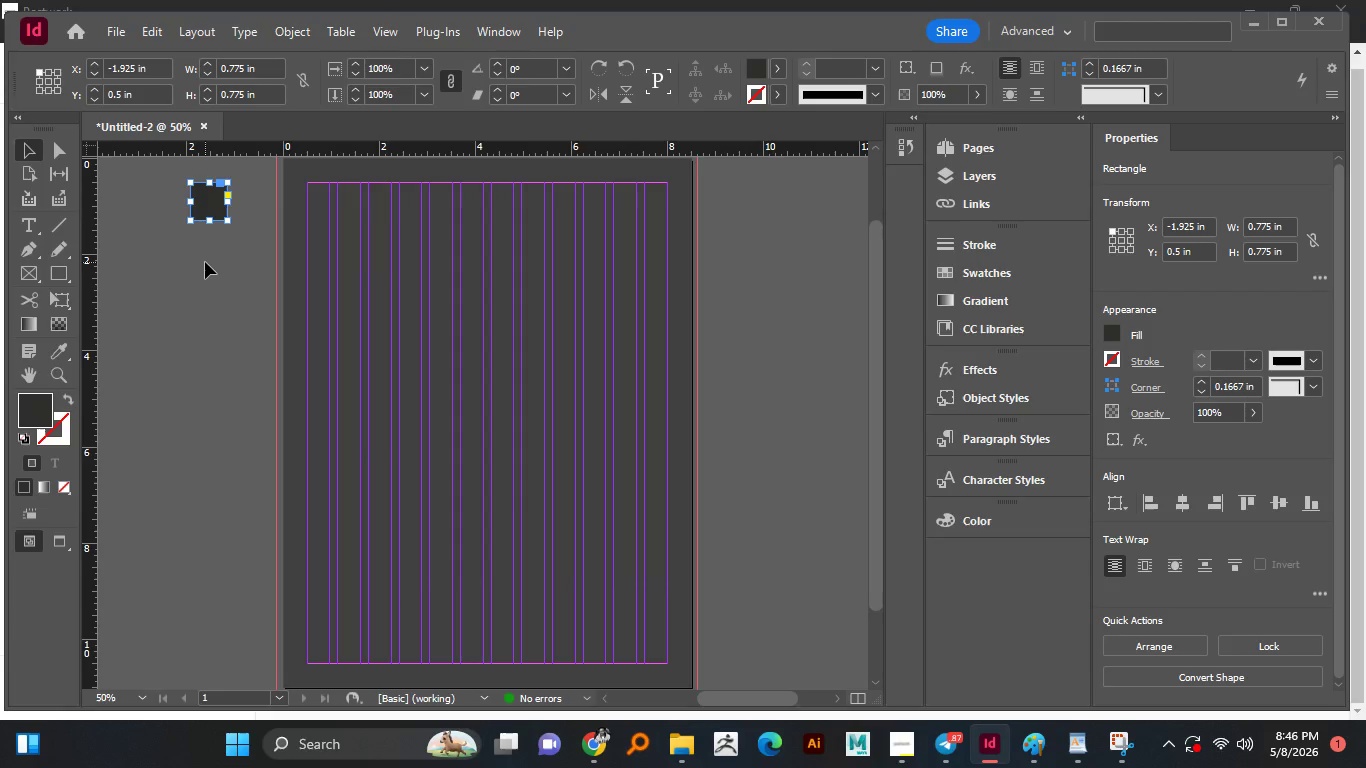 
key(Control+C)
 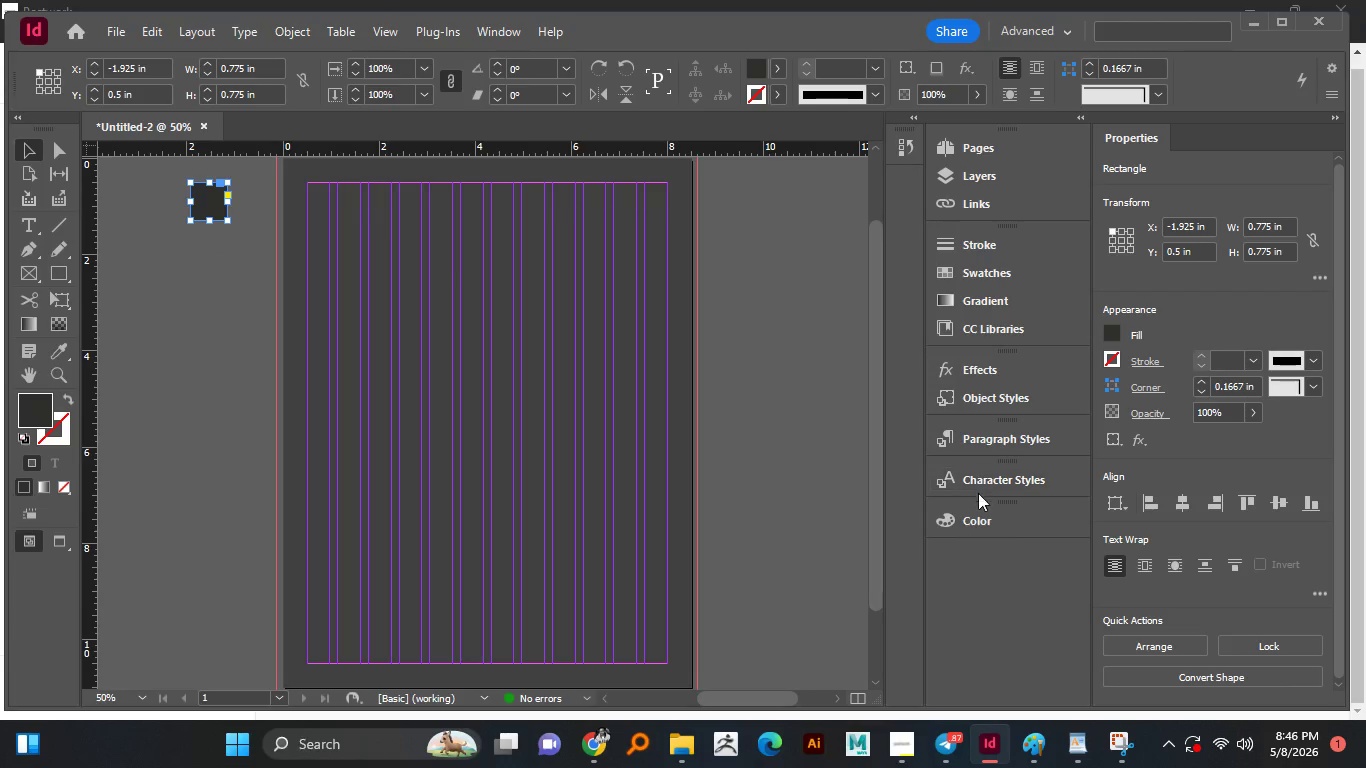 
left_click([975, 275])
 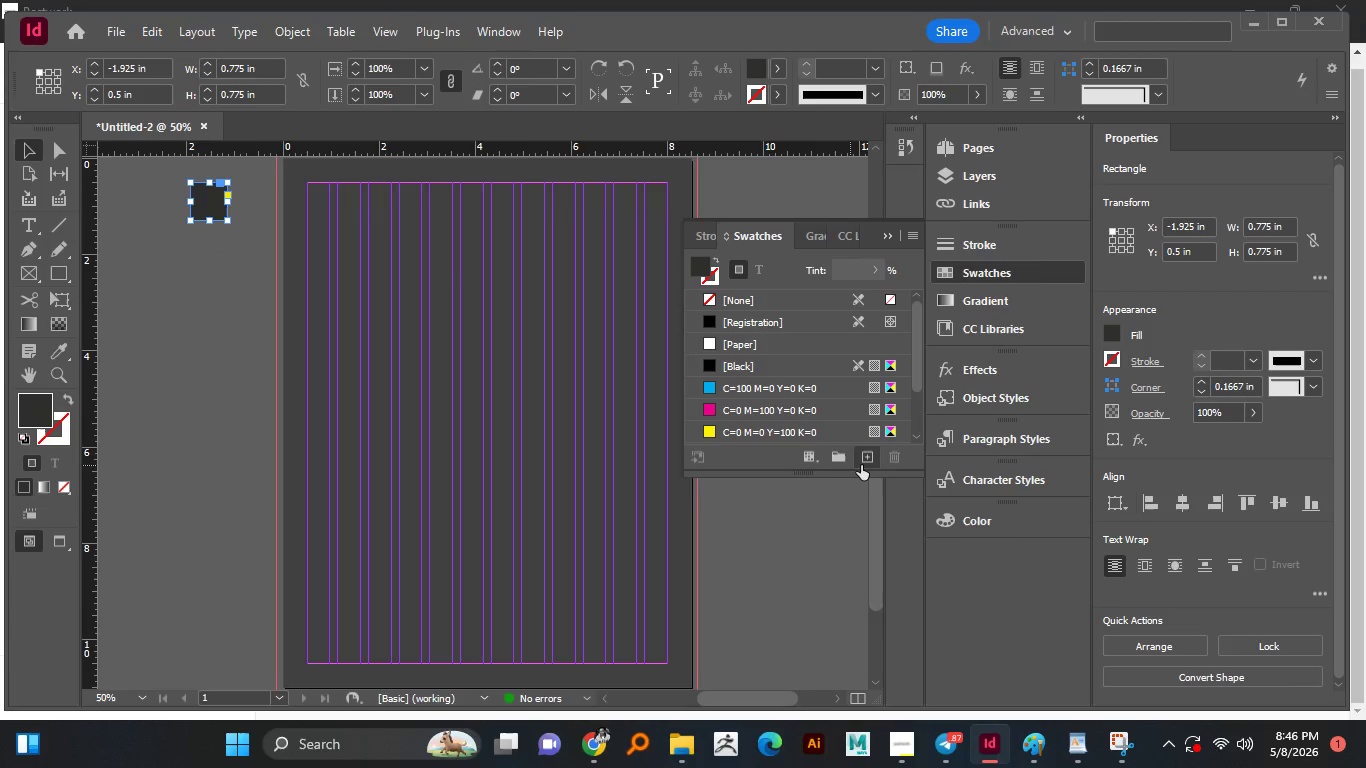 
left_click([867, 461])
 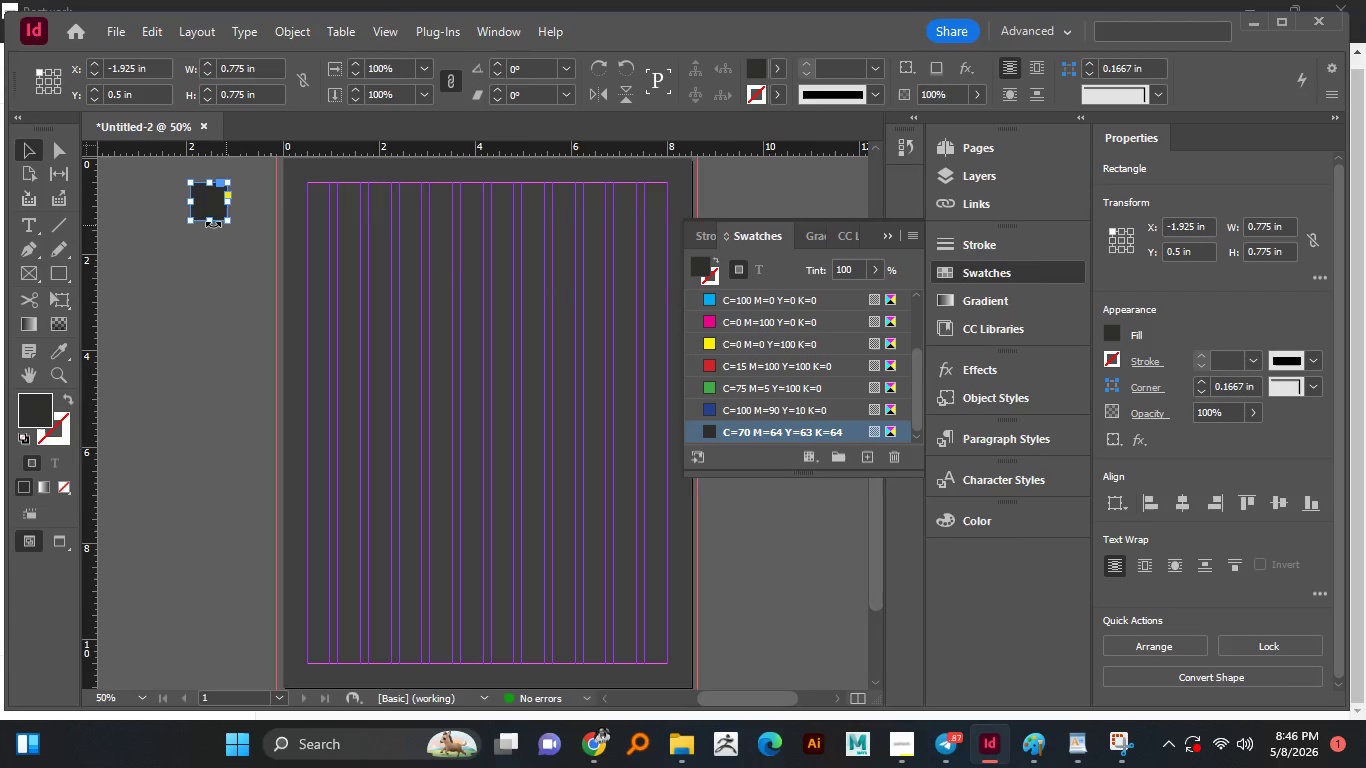 
hold_key(key=AltLeft, duration=1.36)
left_click_drag(start_coordinate=[208, 210], to_coordinate=[202, 262])
 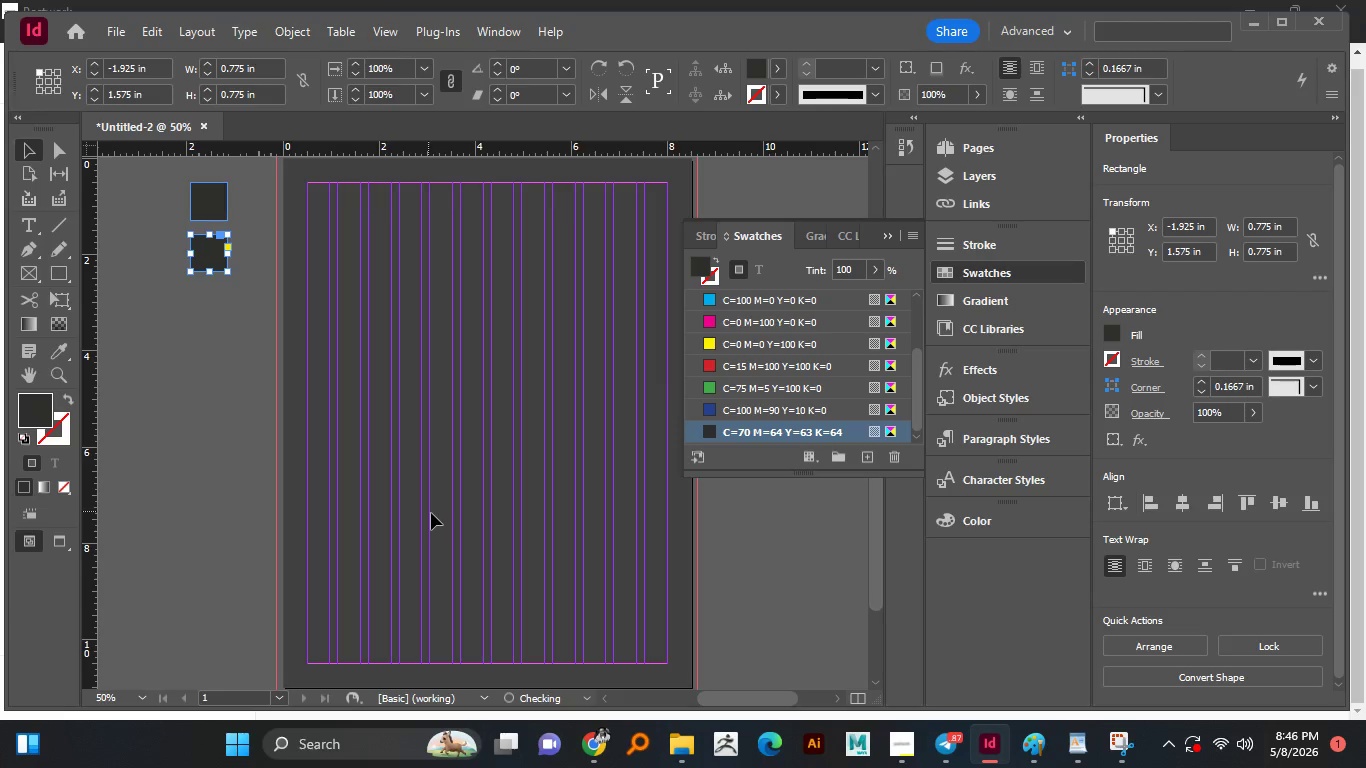 
hold_key(key=ShiftLeft, duration=1.05)
 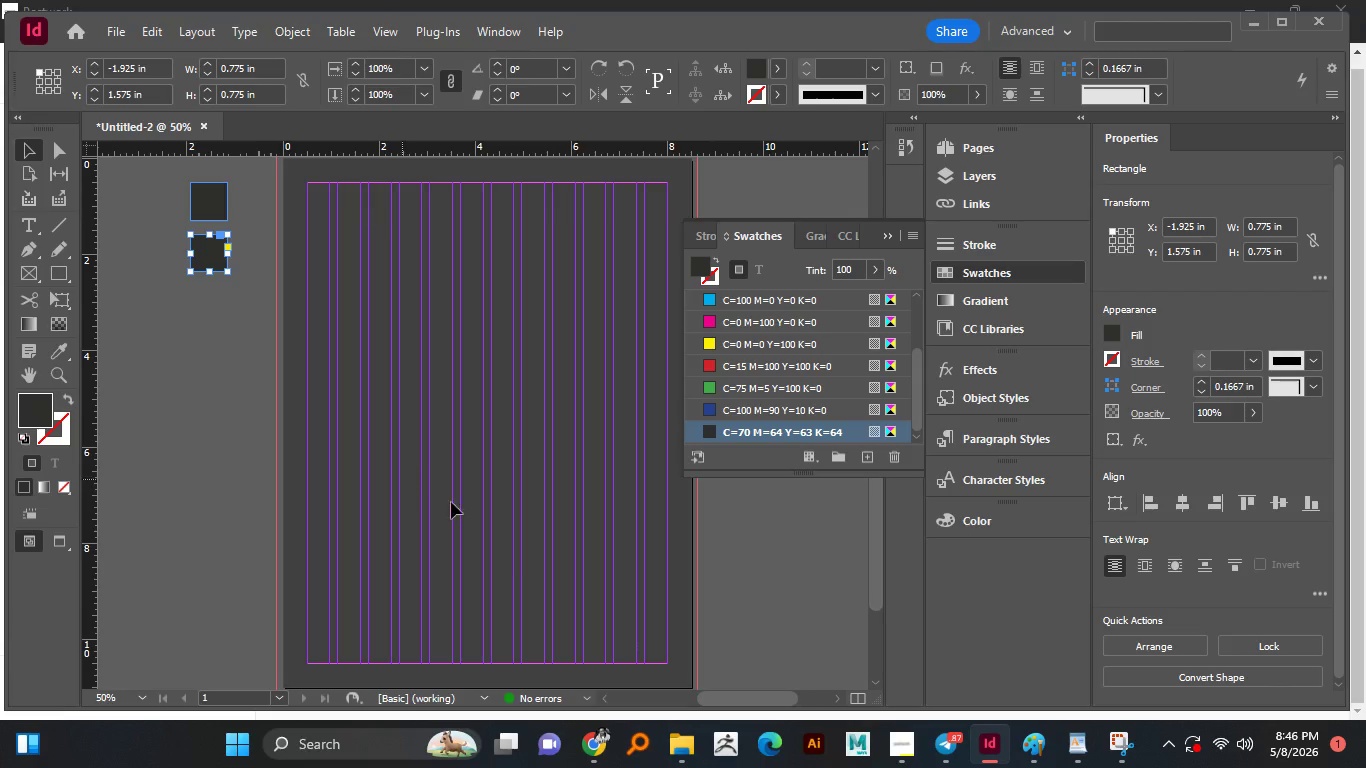 
double_click([34, 419])
 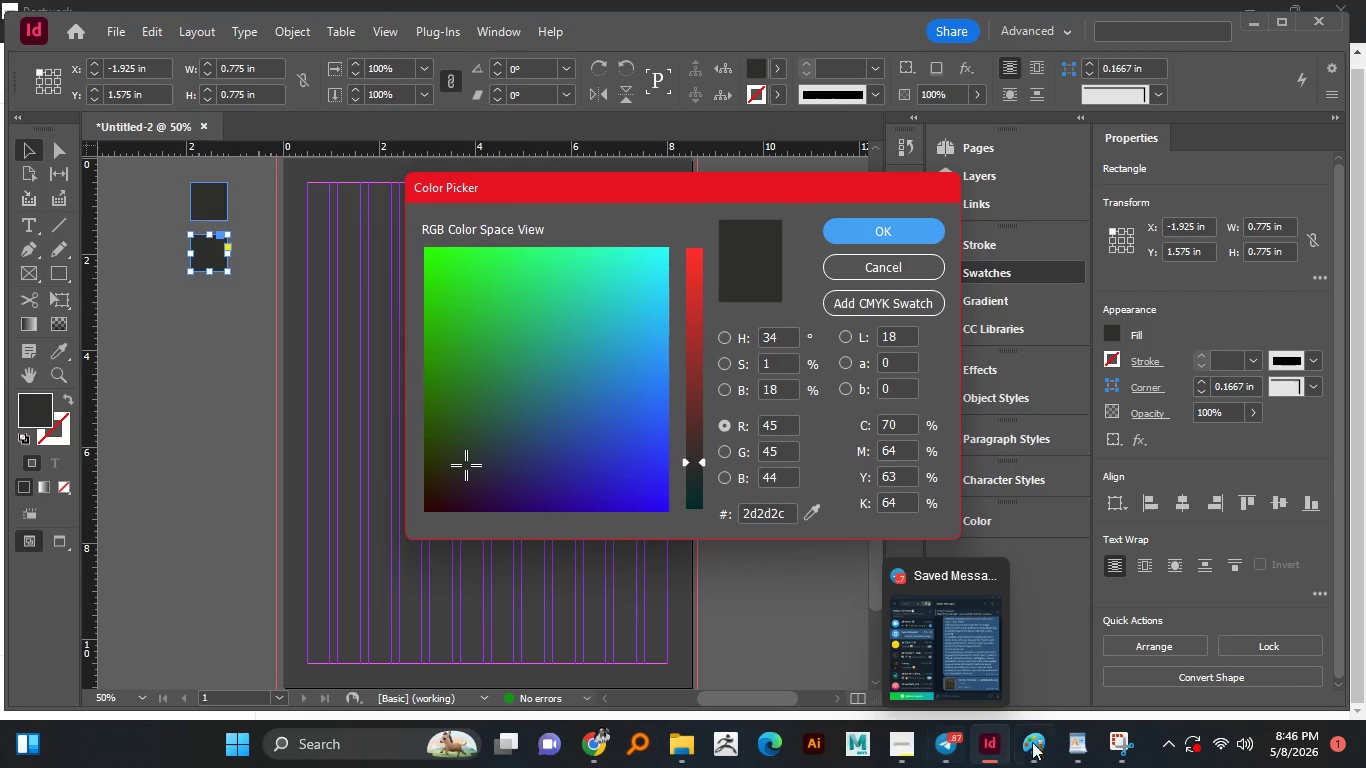 
left_click([1071, 744])
 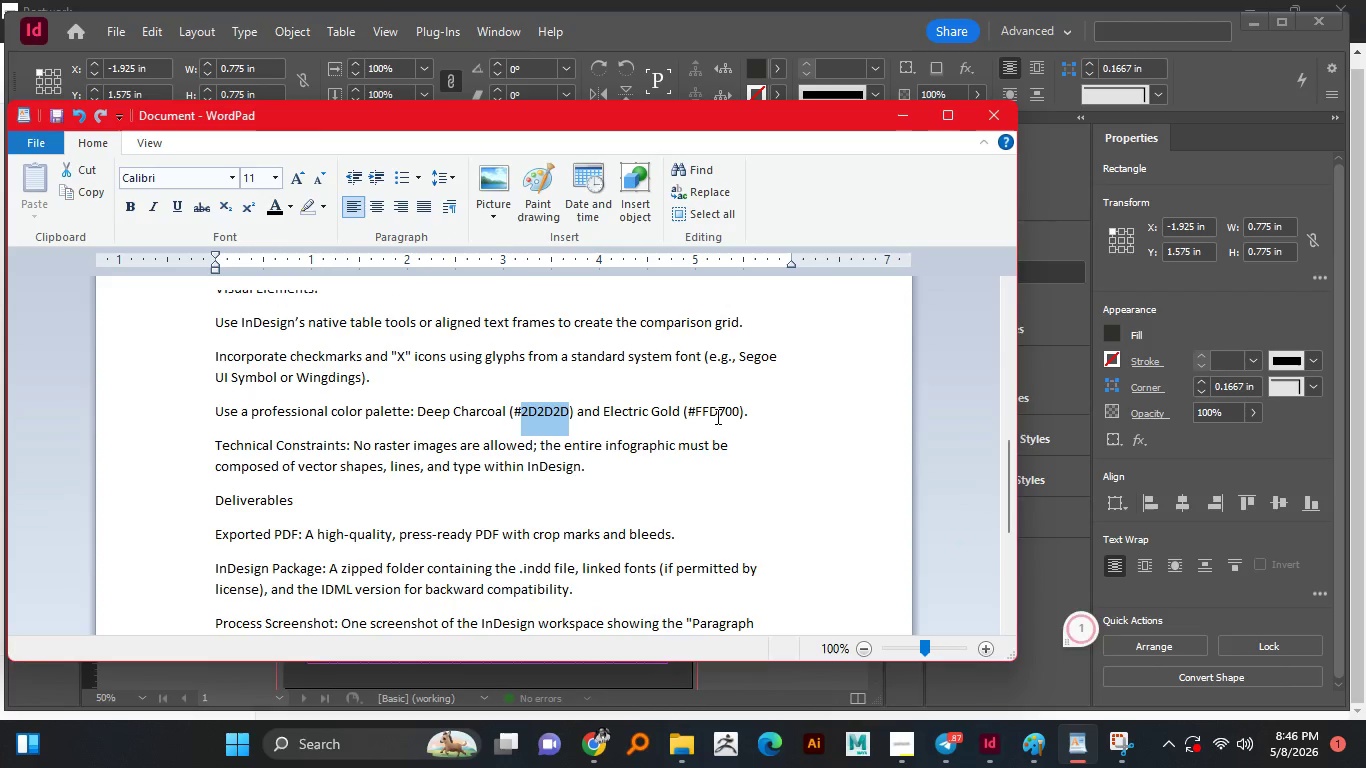 
double_click([716, 416])
 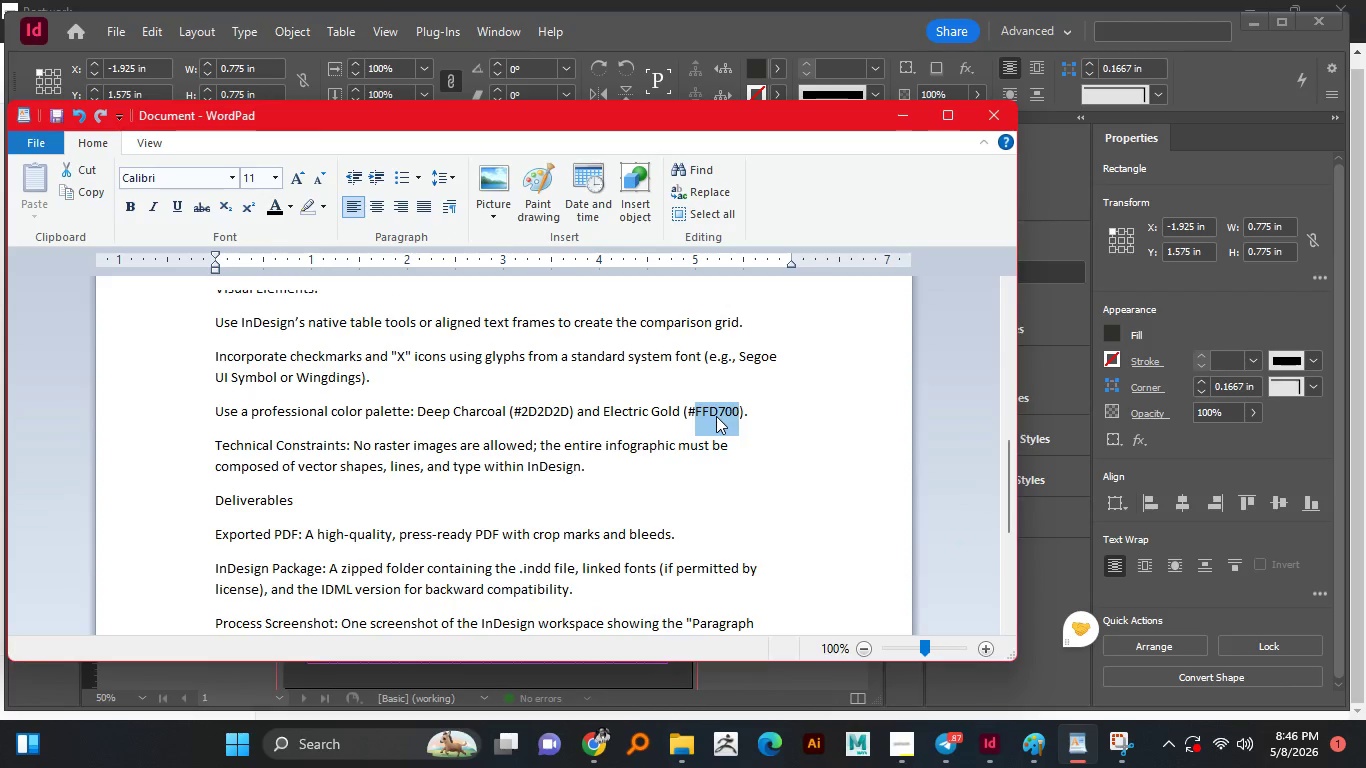 
key(Control+C)
 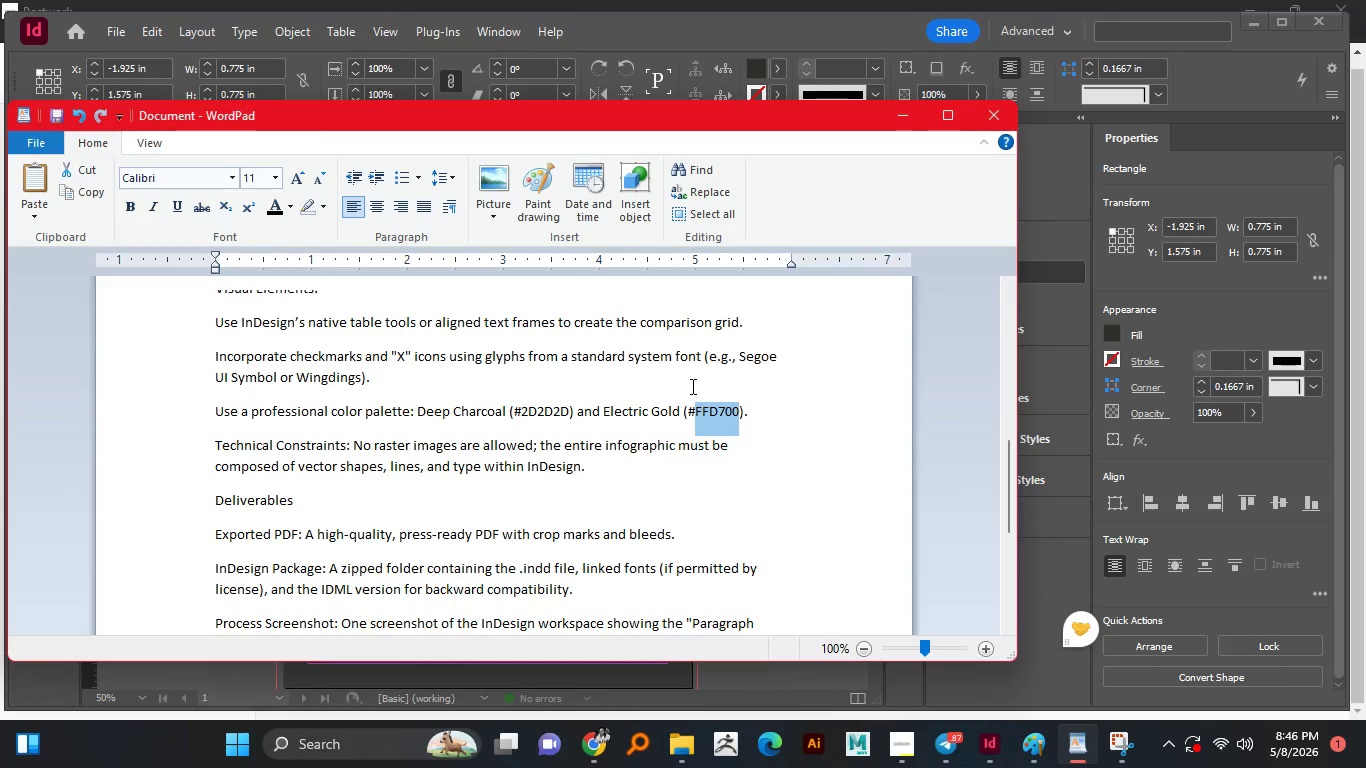 
key(Control+C)
 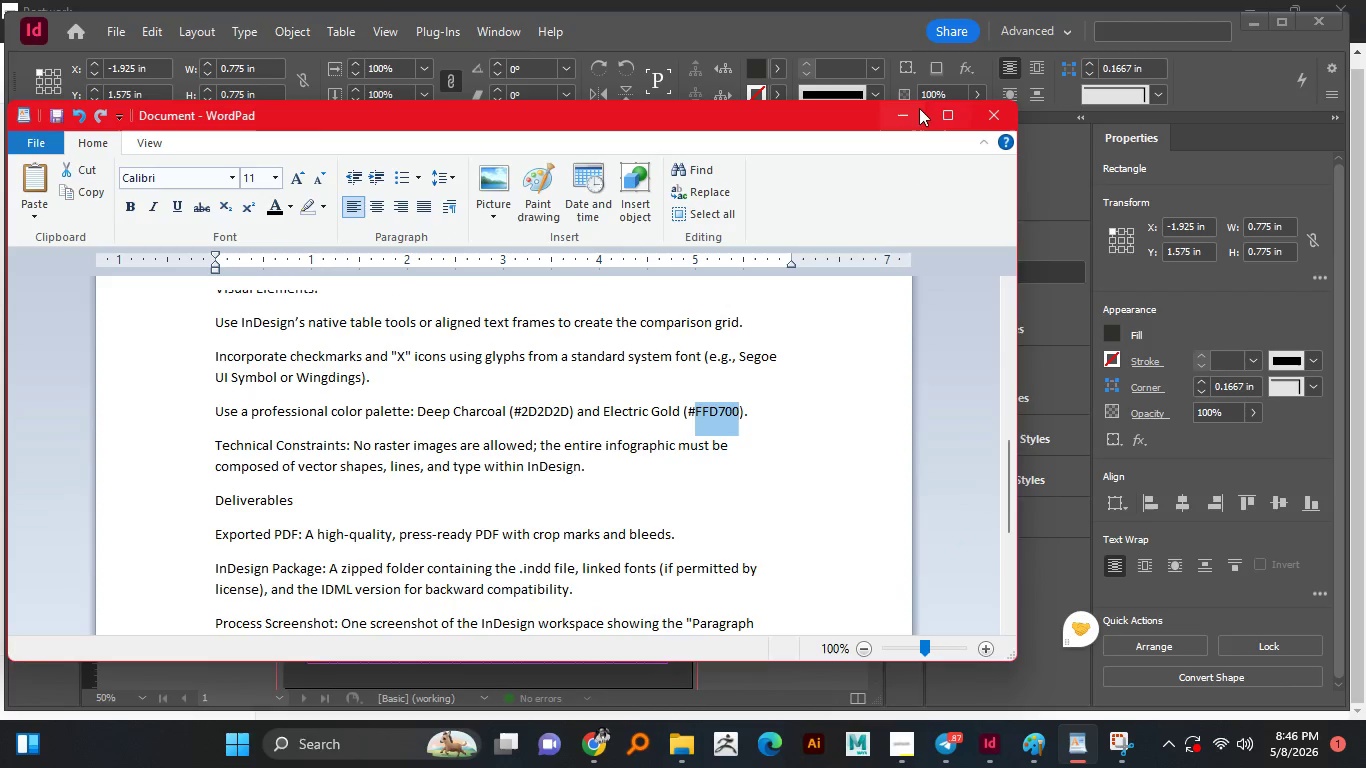 
left_click([917, 108])
 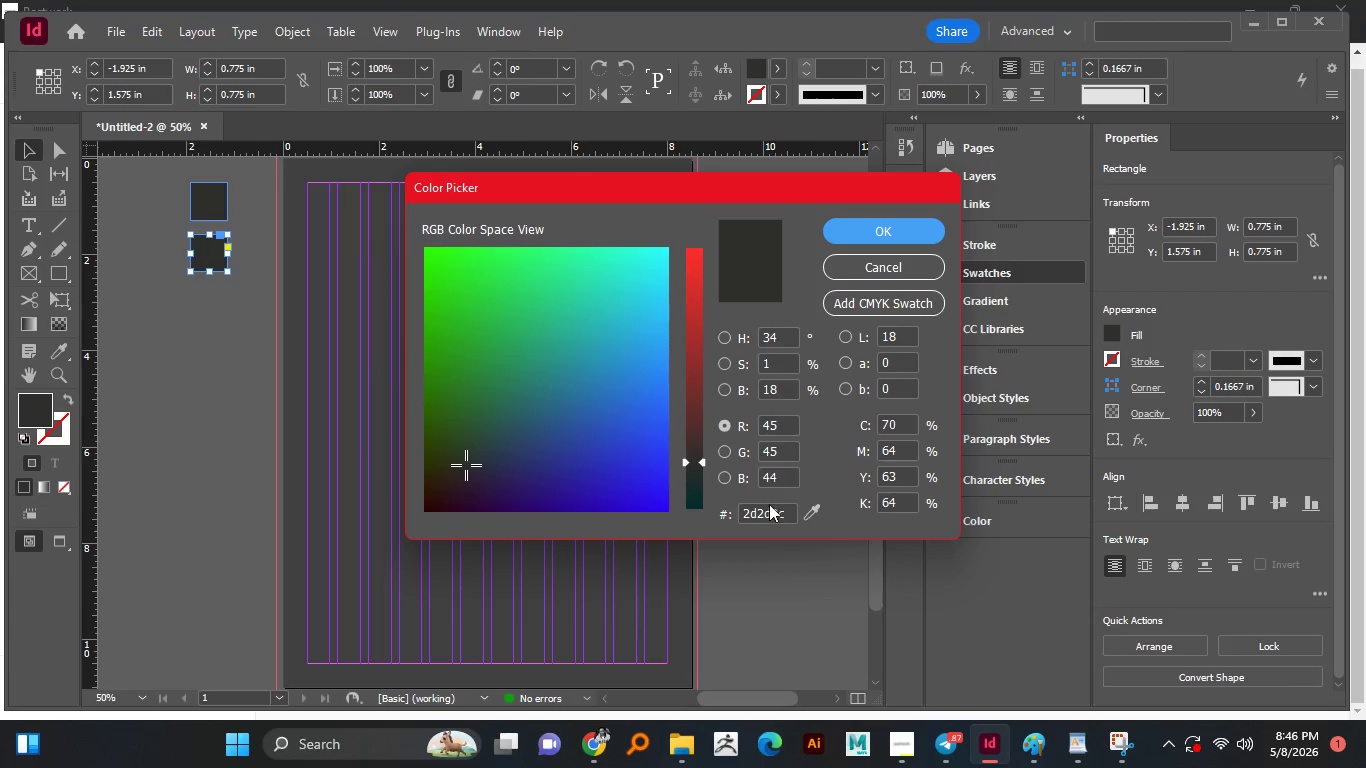 
double_click([763, 521])
 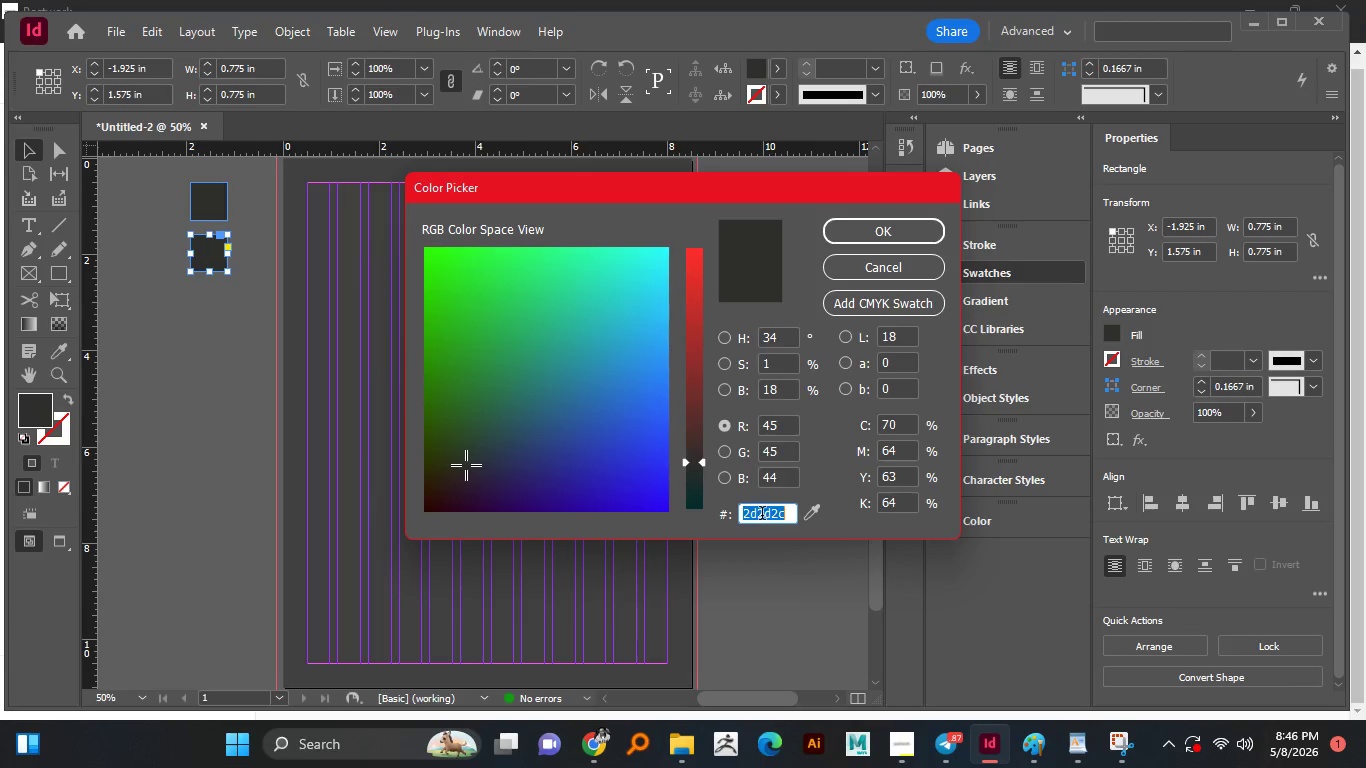 
key(Control+V)
 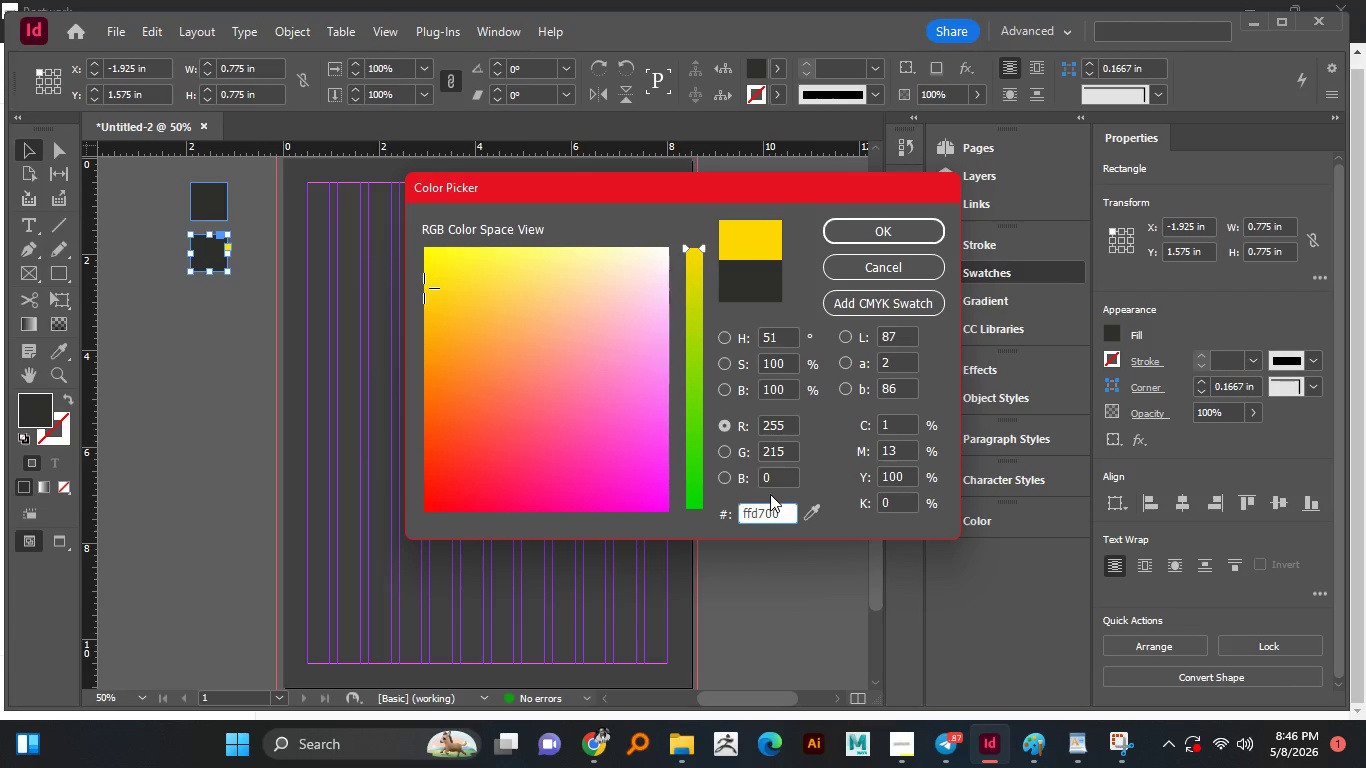 
key(Enter)
 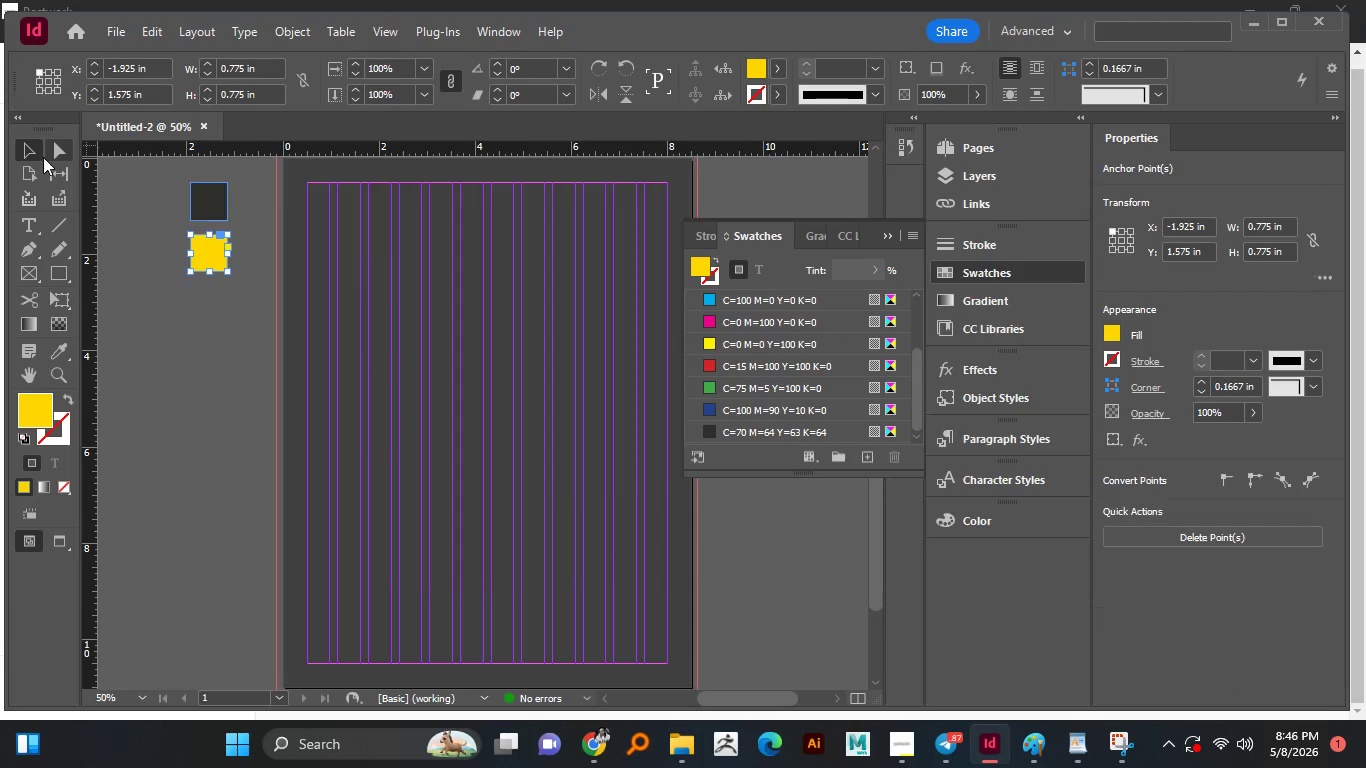 
double_click([237, 331])
 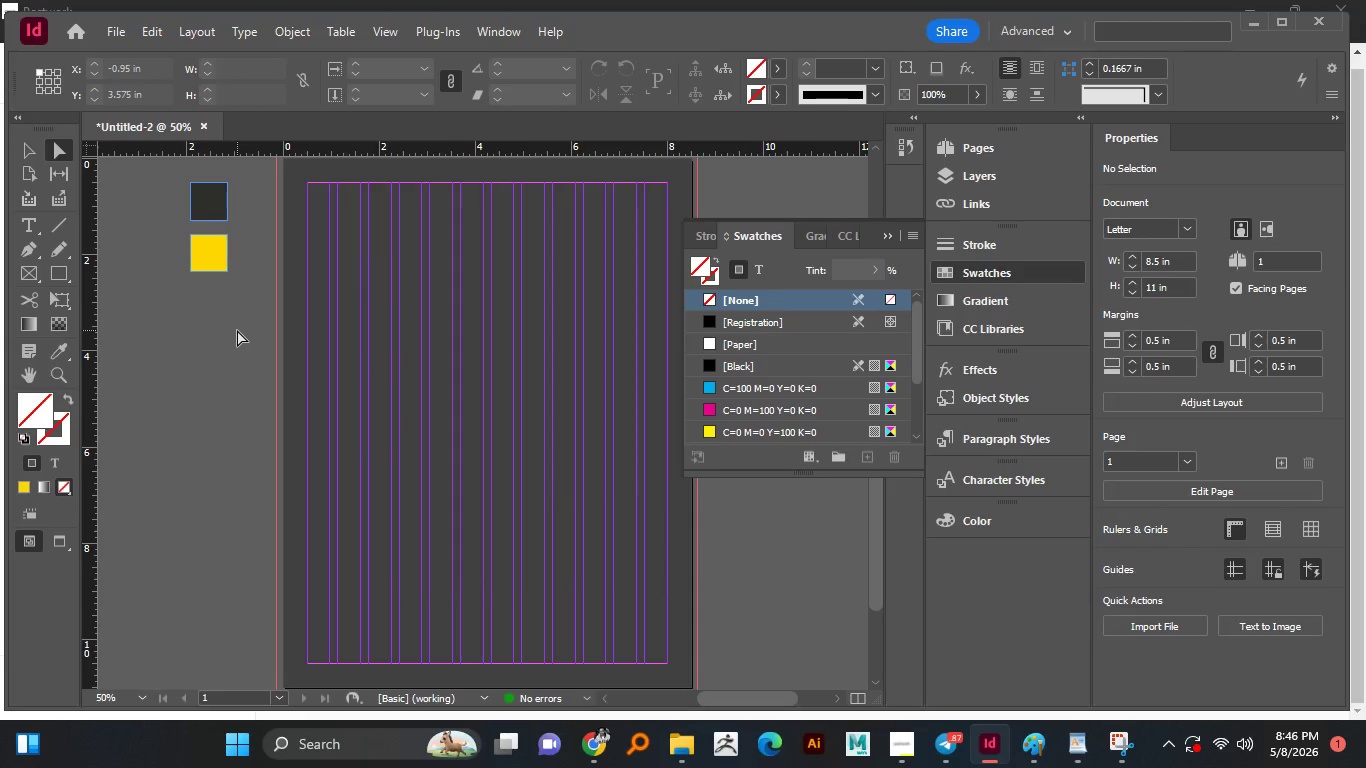 
scroll: coordinate [237, 330], scroll_direction: up, amount: 1.0
 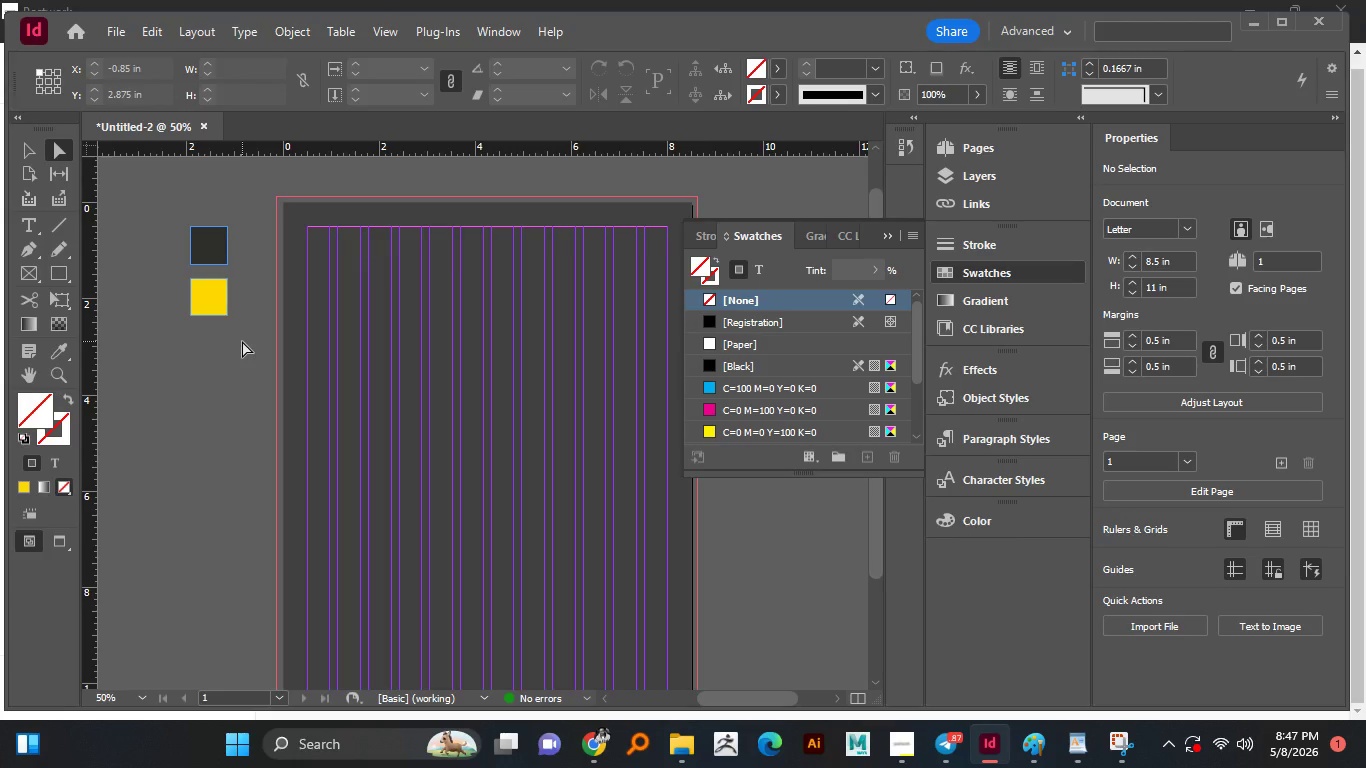 
wait(35.24)
 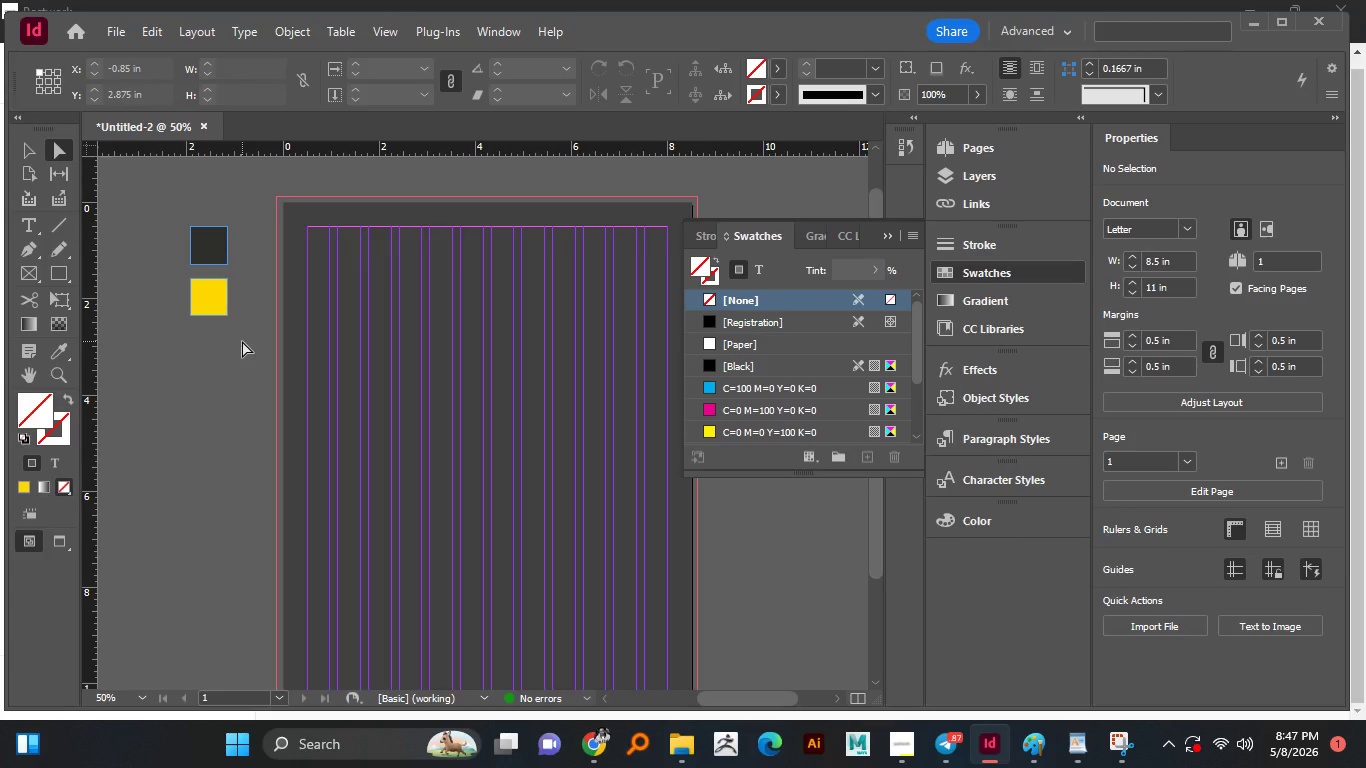 
left_click([884, 234])
 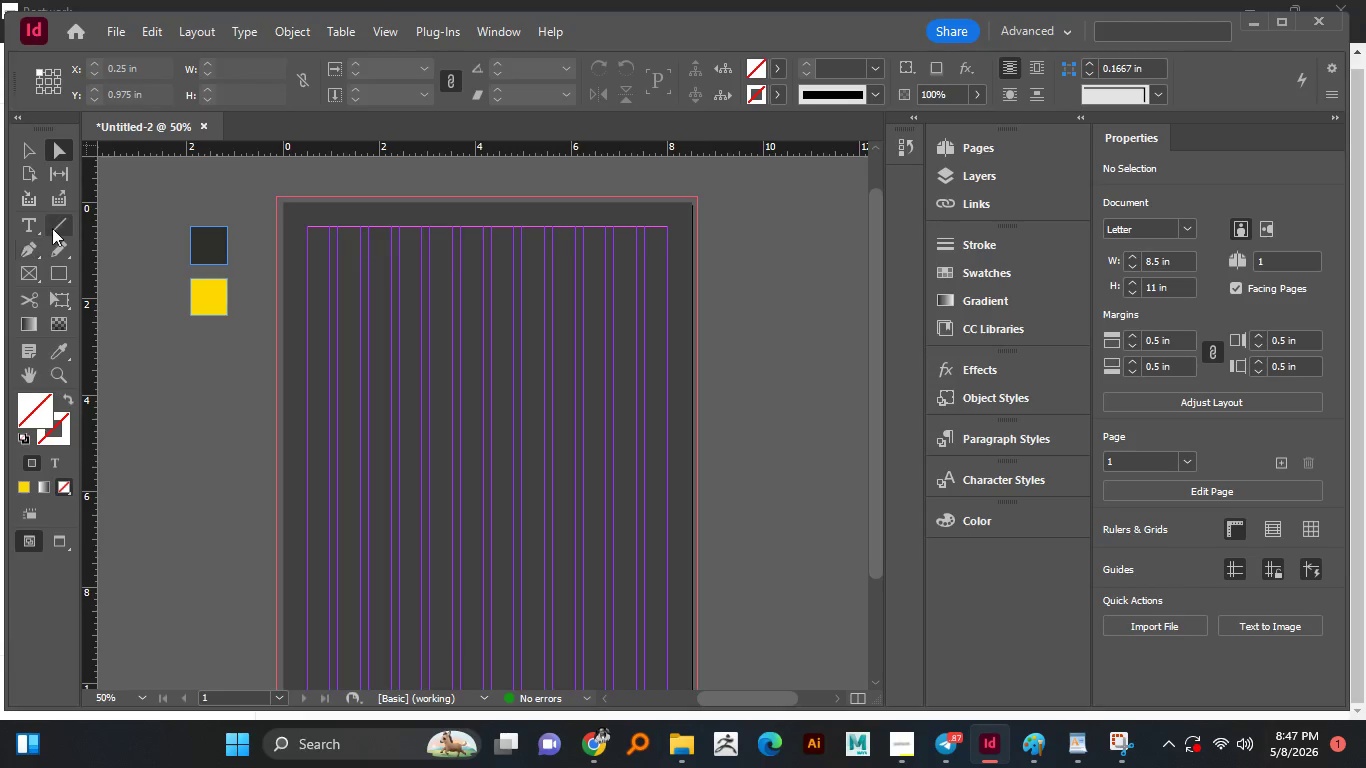 
right_click([52, 226])
 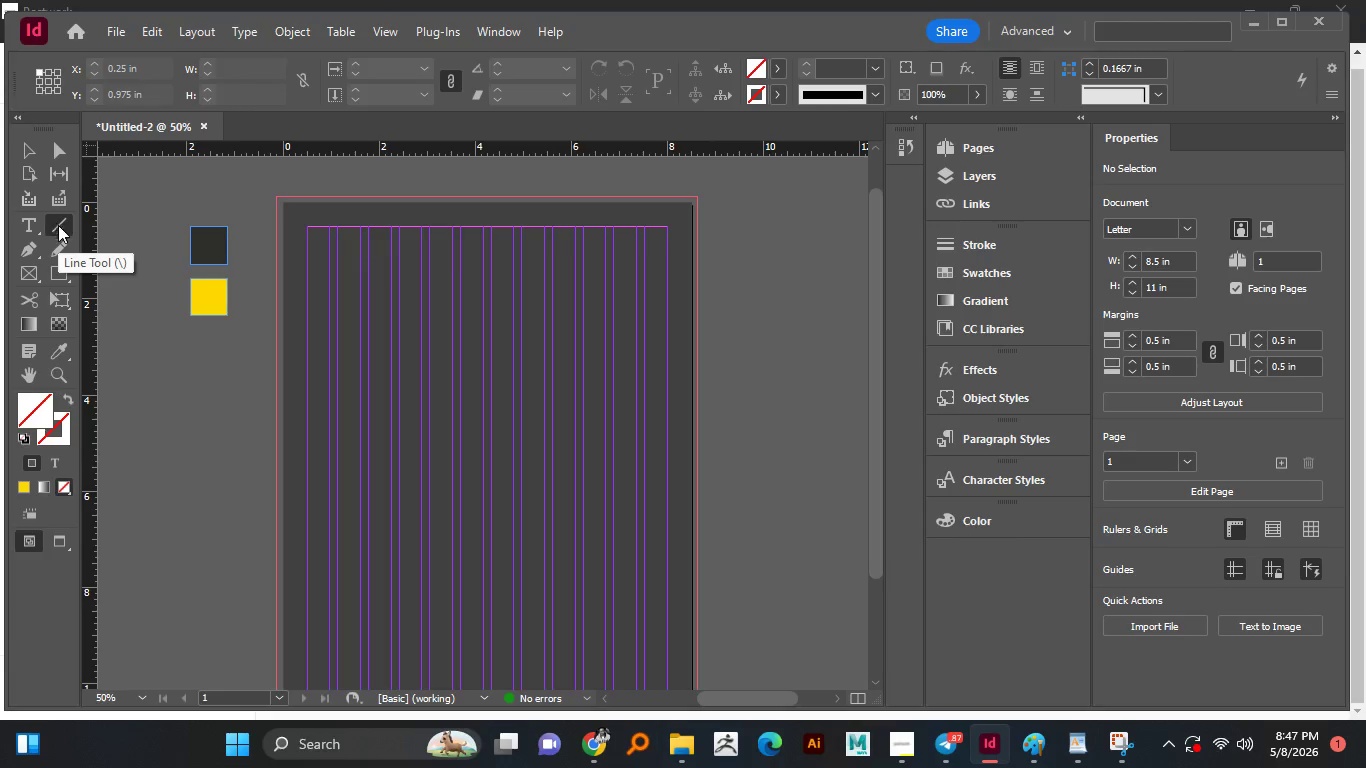 
left_click([58, 269])
 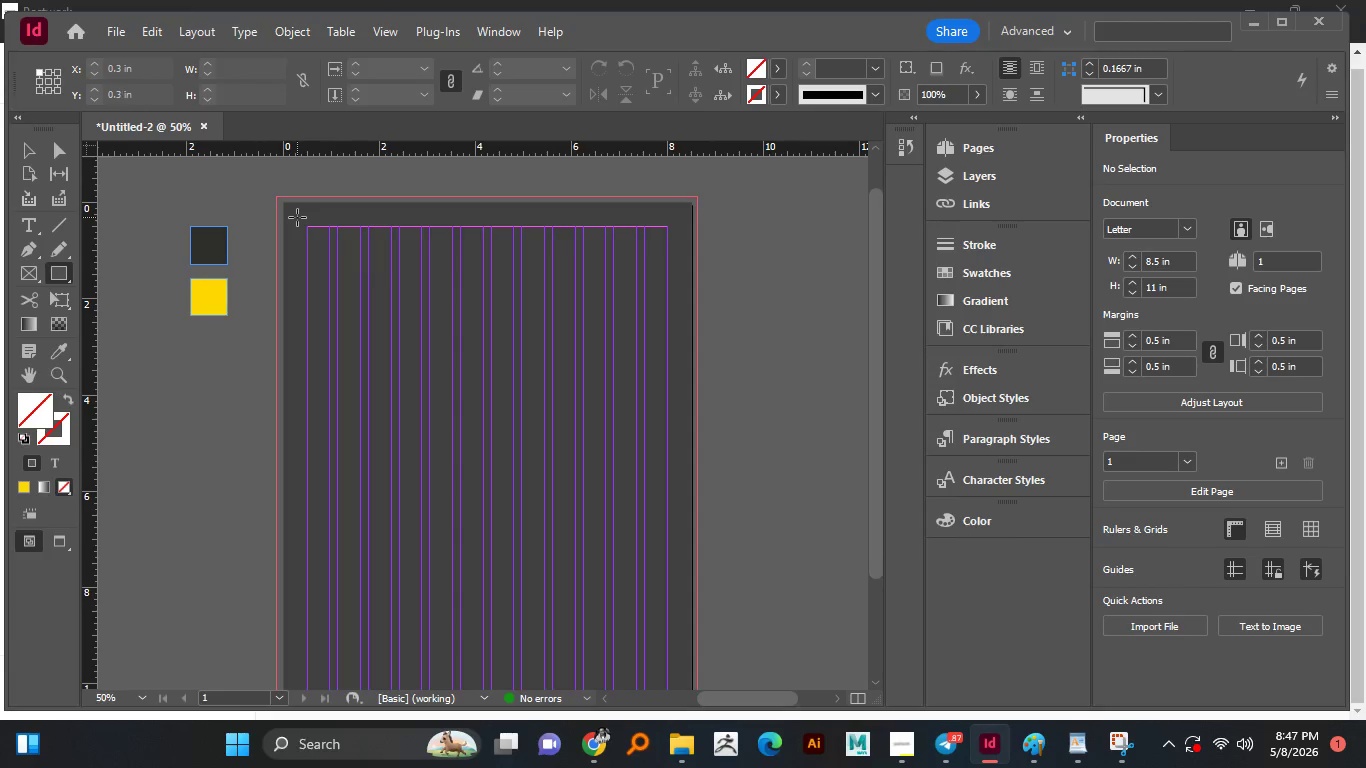 
left_click_drag(start_coordinate=[293, 211], to_coordinate=[681, 589])
 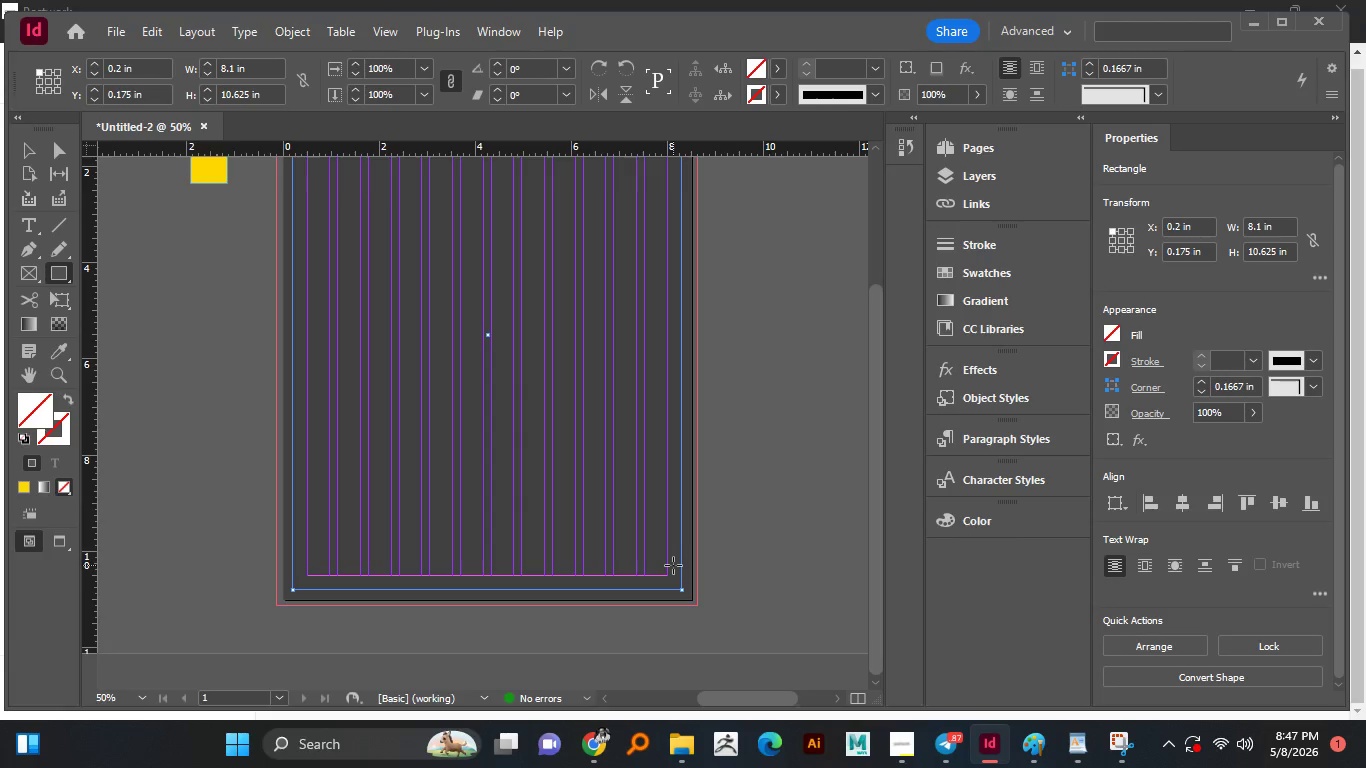 
scroll: coordinate [673, 565], scroll_direction: up, amount: 3.0
 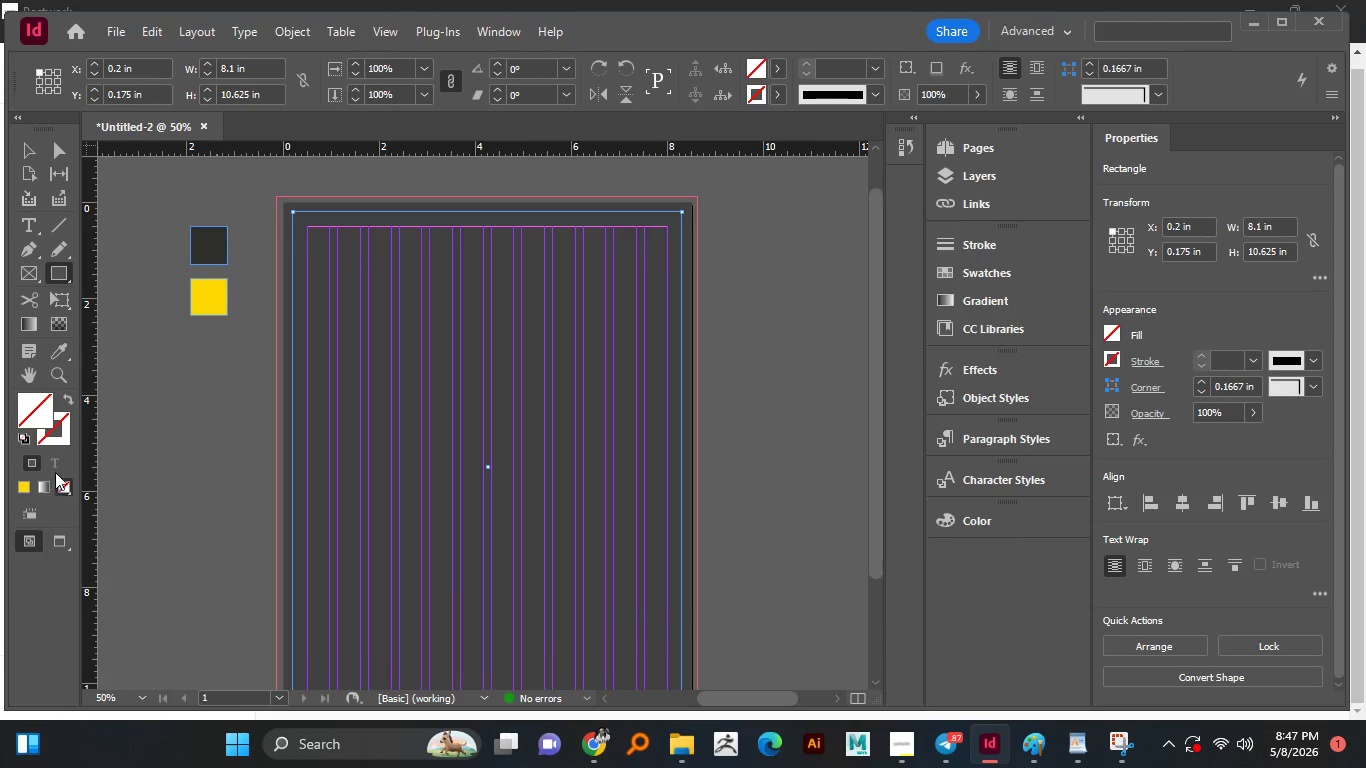 
left_click([62, 441])
 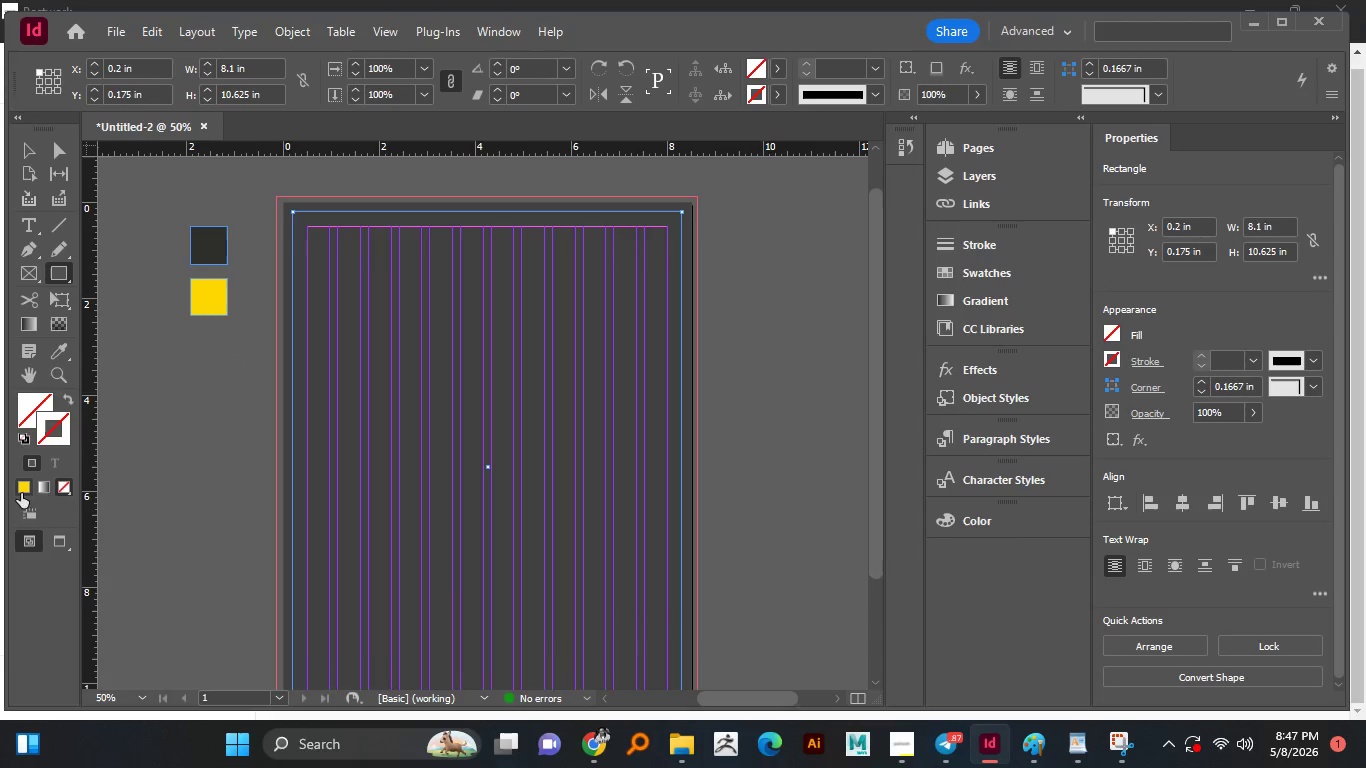 
left_click([26, 489])
 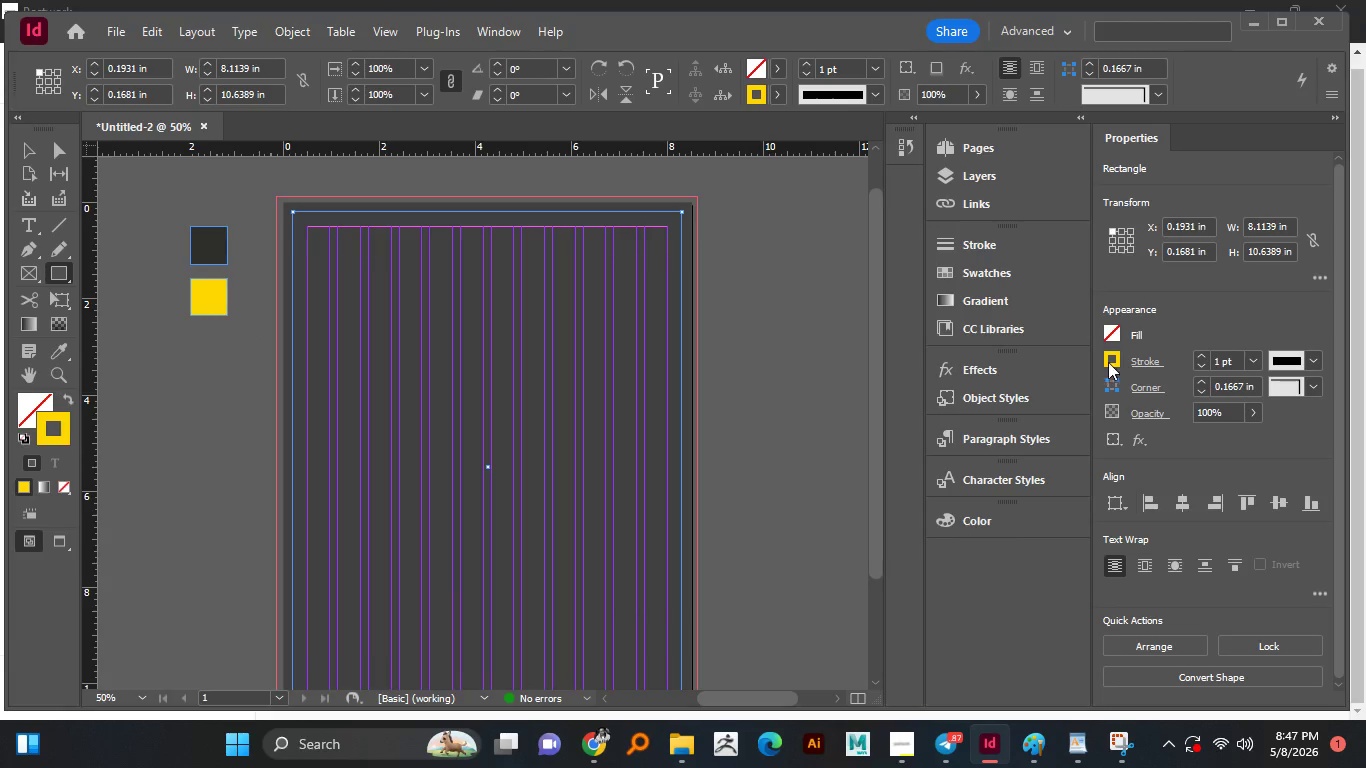 
left_click([1206, 360])
 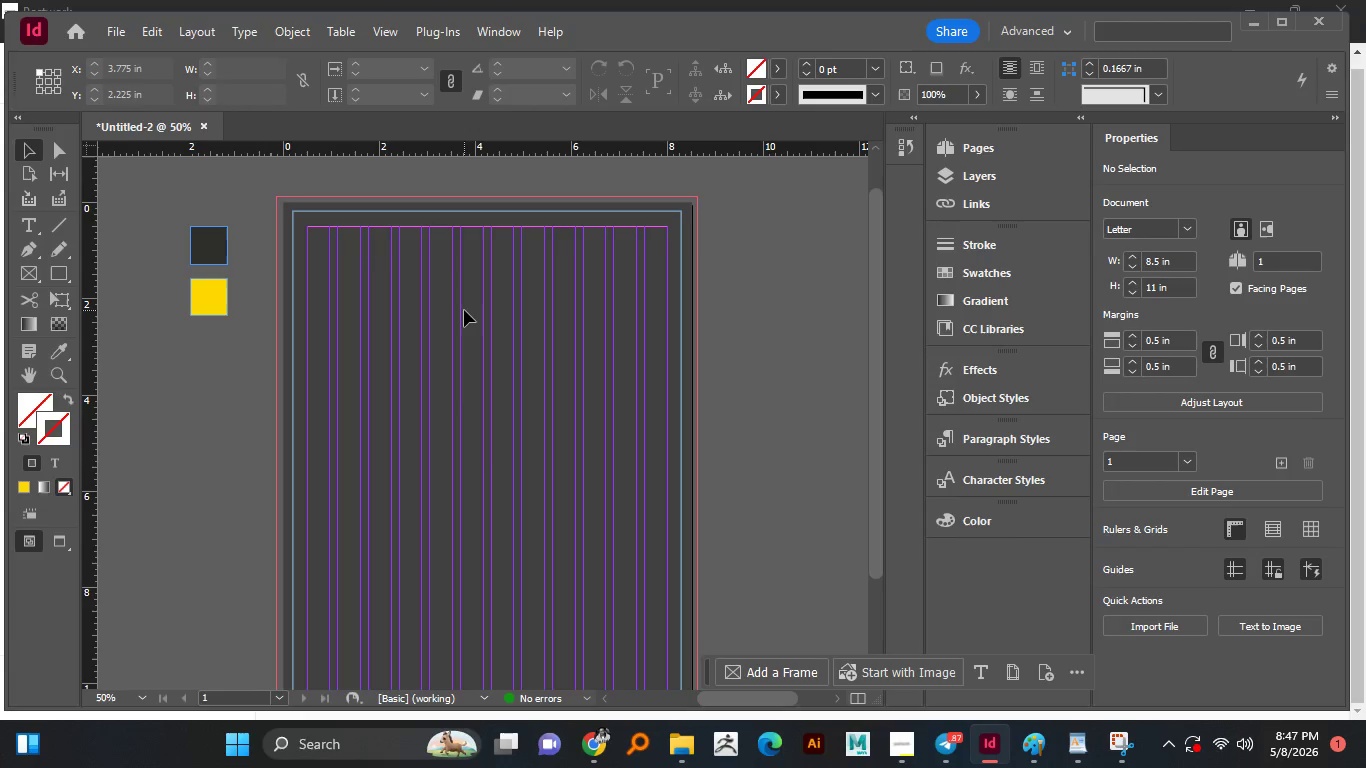 
wait(5.09)
 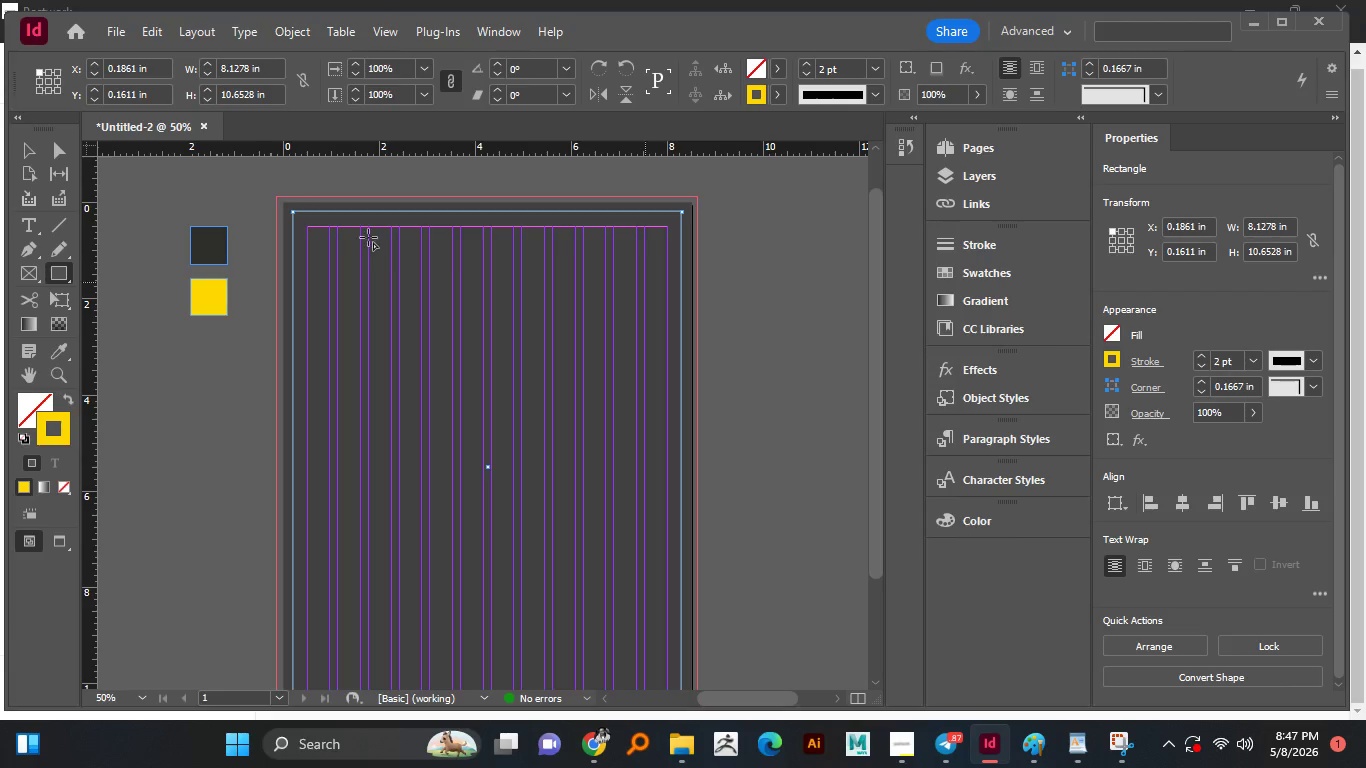 
key(W)
 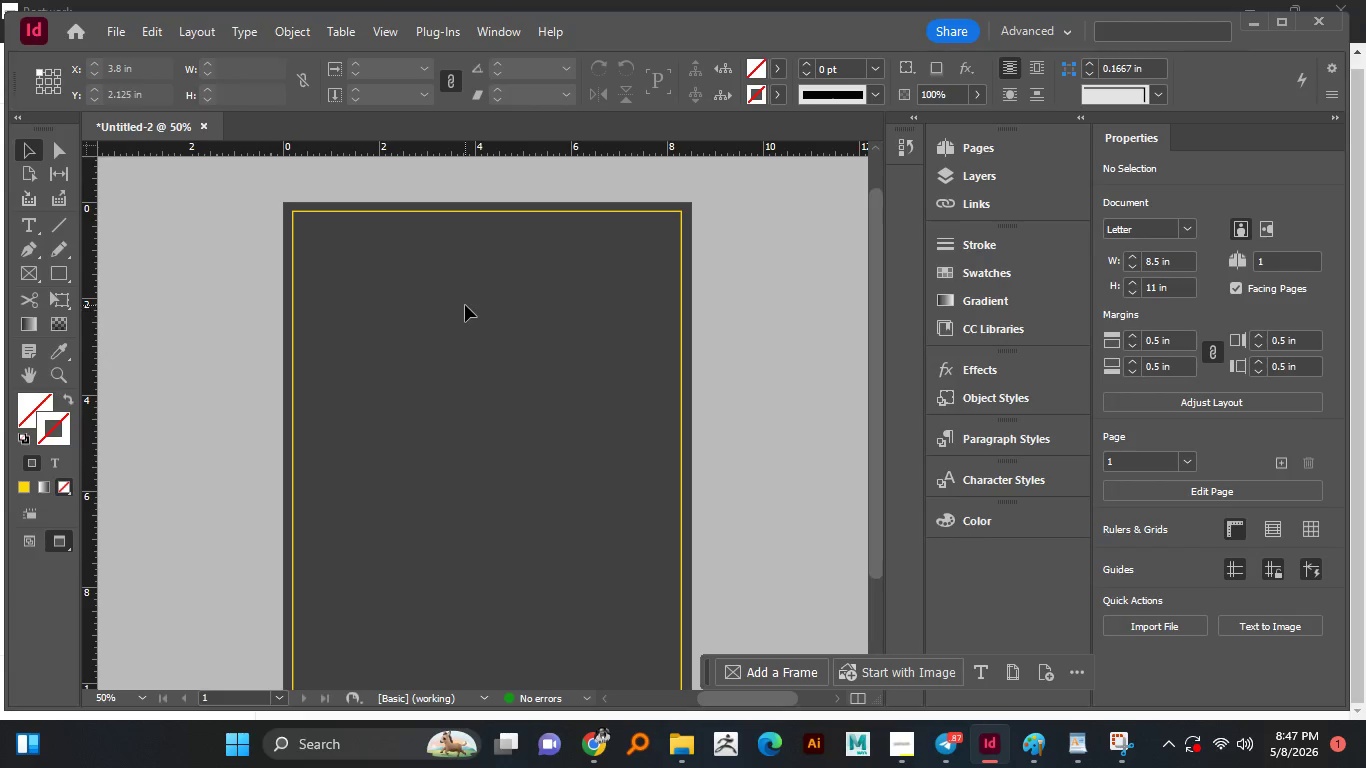 
scroll: coordinate [465, 305], scroll_direction: down, amount: 1.0
 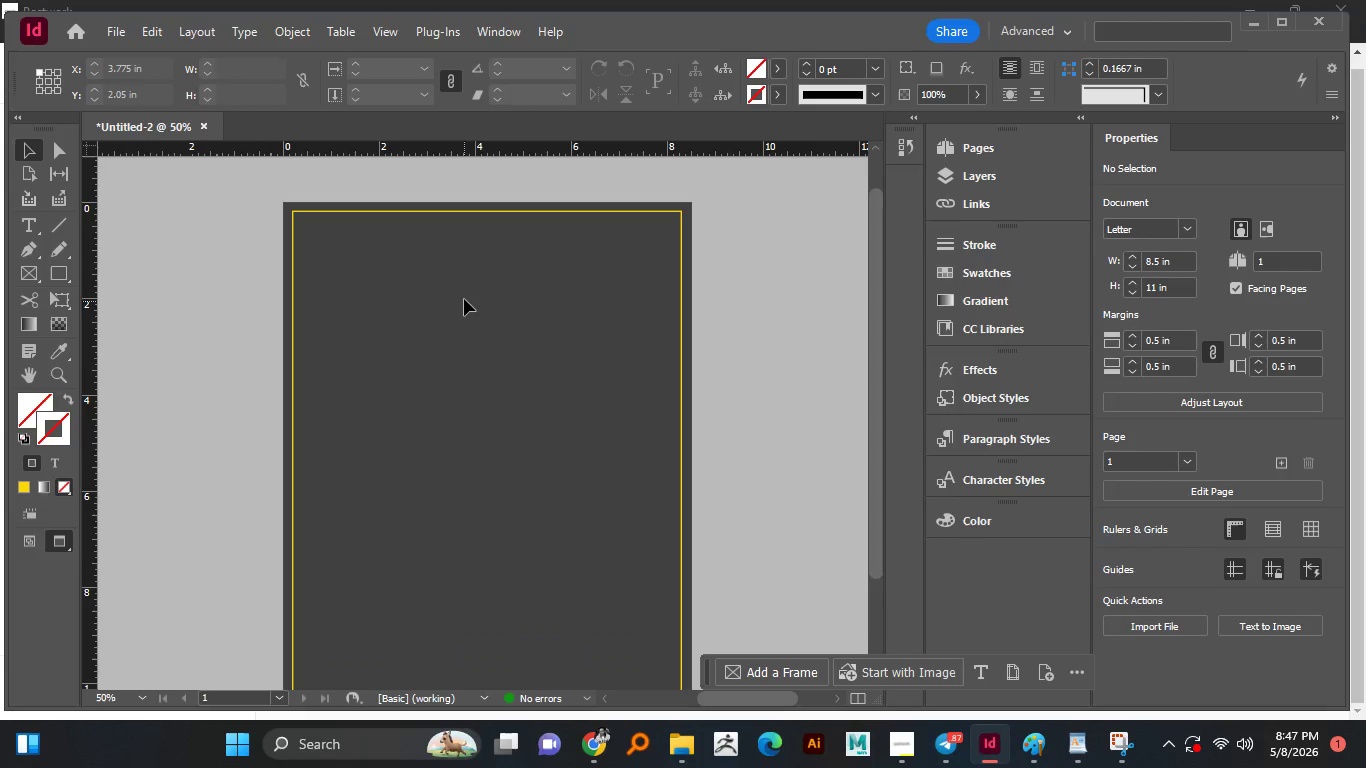 
hold_key(key=AltLeft, duration=0.55)
 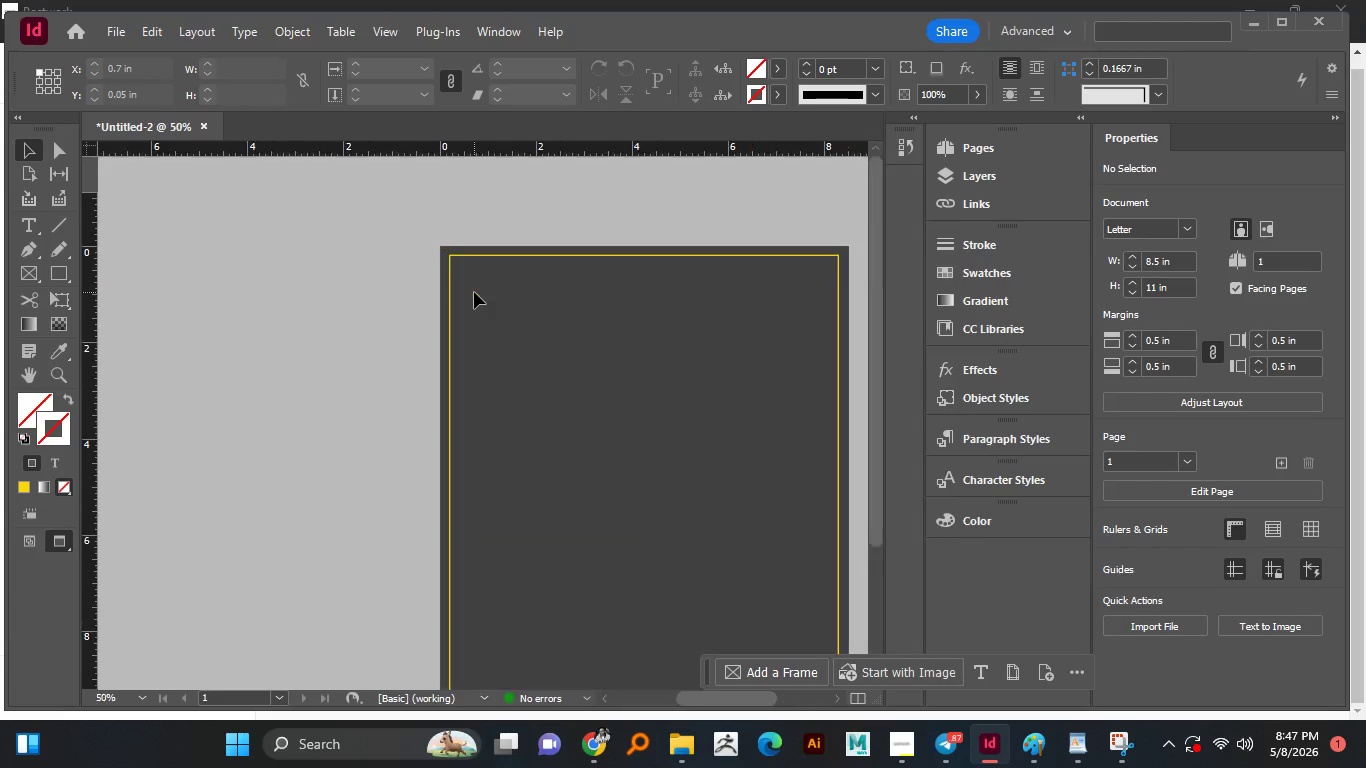 
hold_key(key=AltLeft, duration=0.56)
 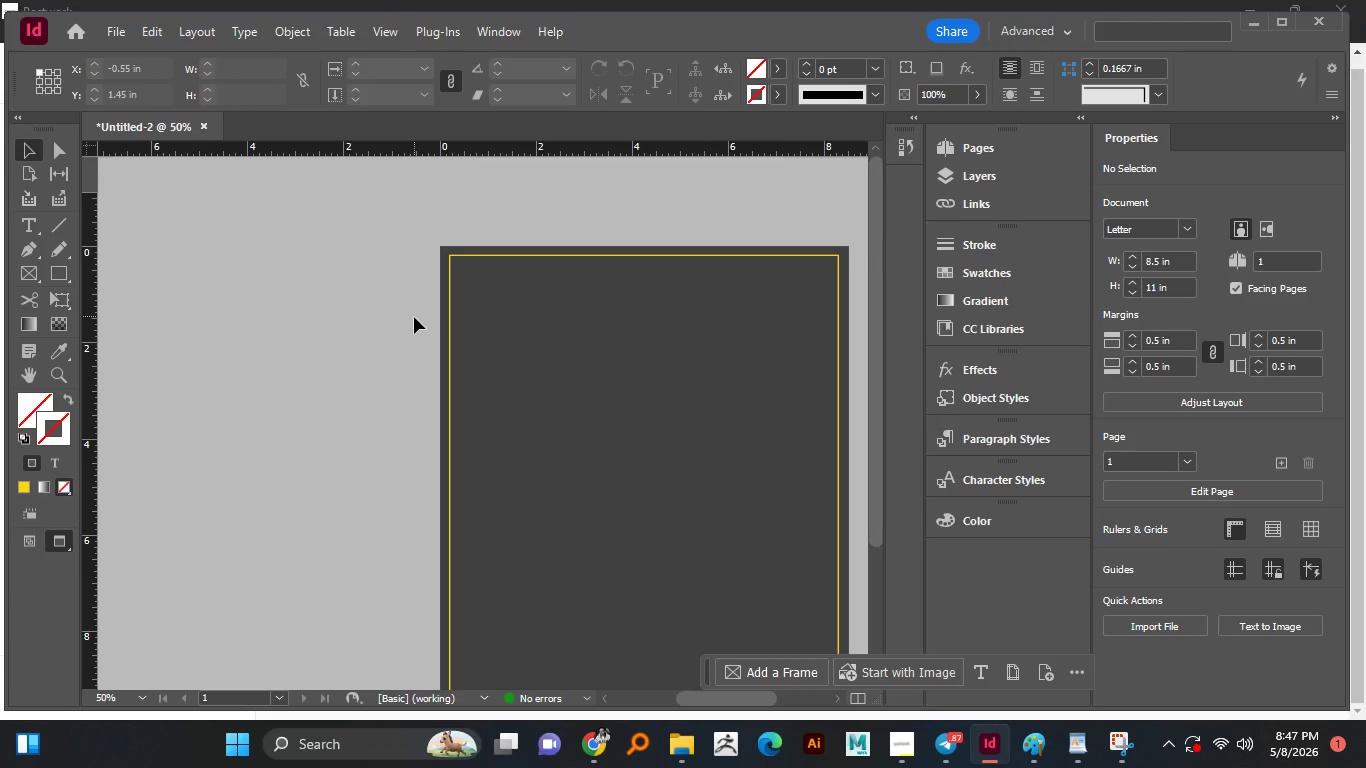 
scroll: coordinate [464, 299], scroll_direction: down, amount: 1.0
 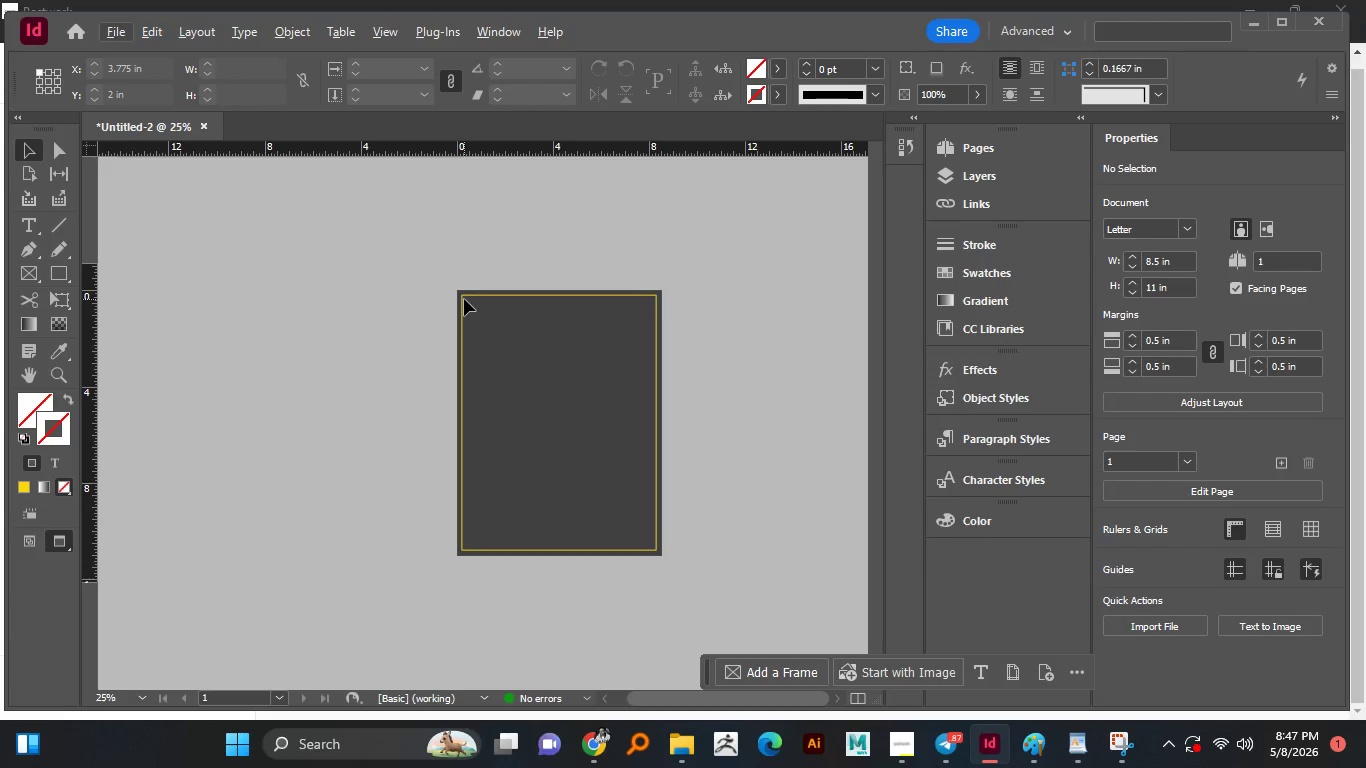 
scroll: coordinate [474, 292], scroll_direction: up, amount: 1.0
 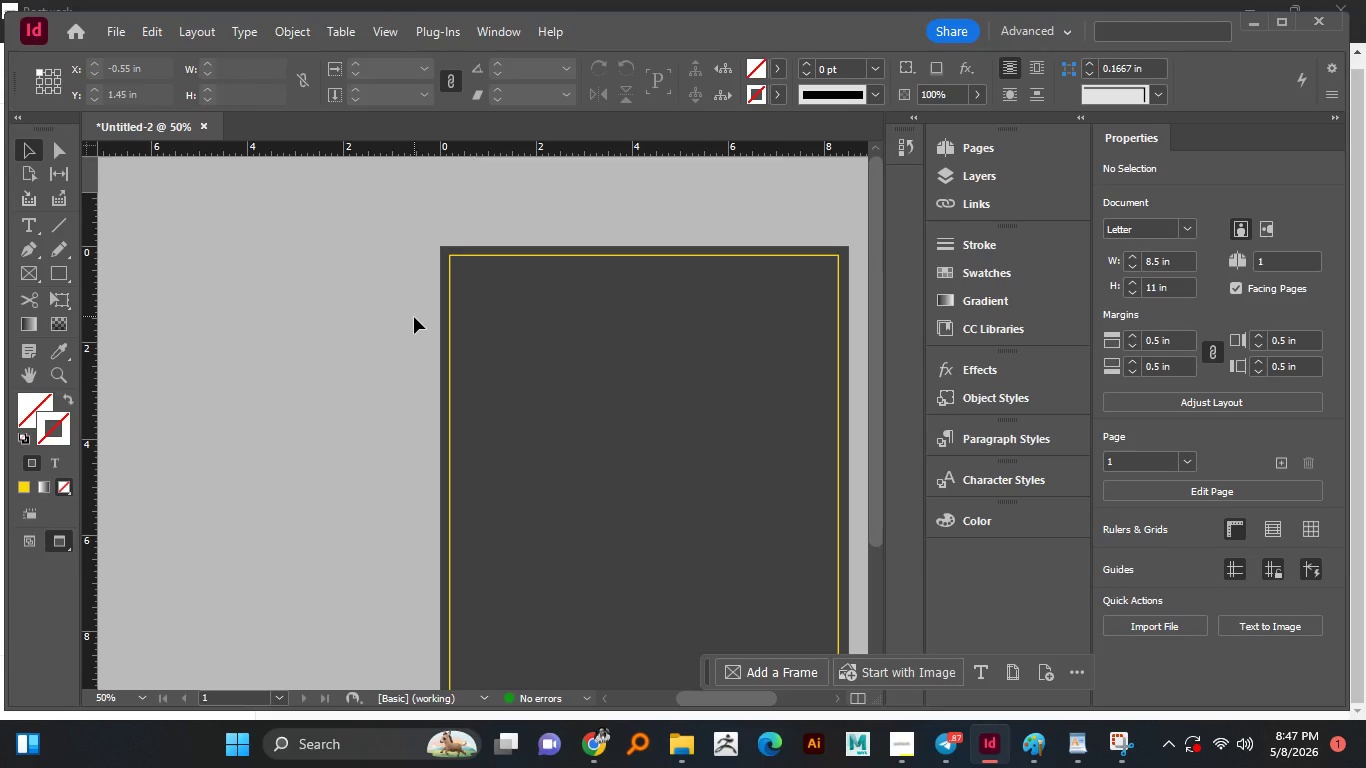 
hold_key(key=Space, duration=0.97)
 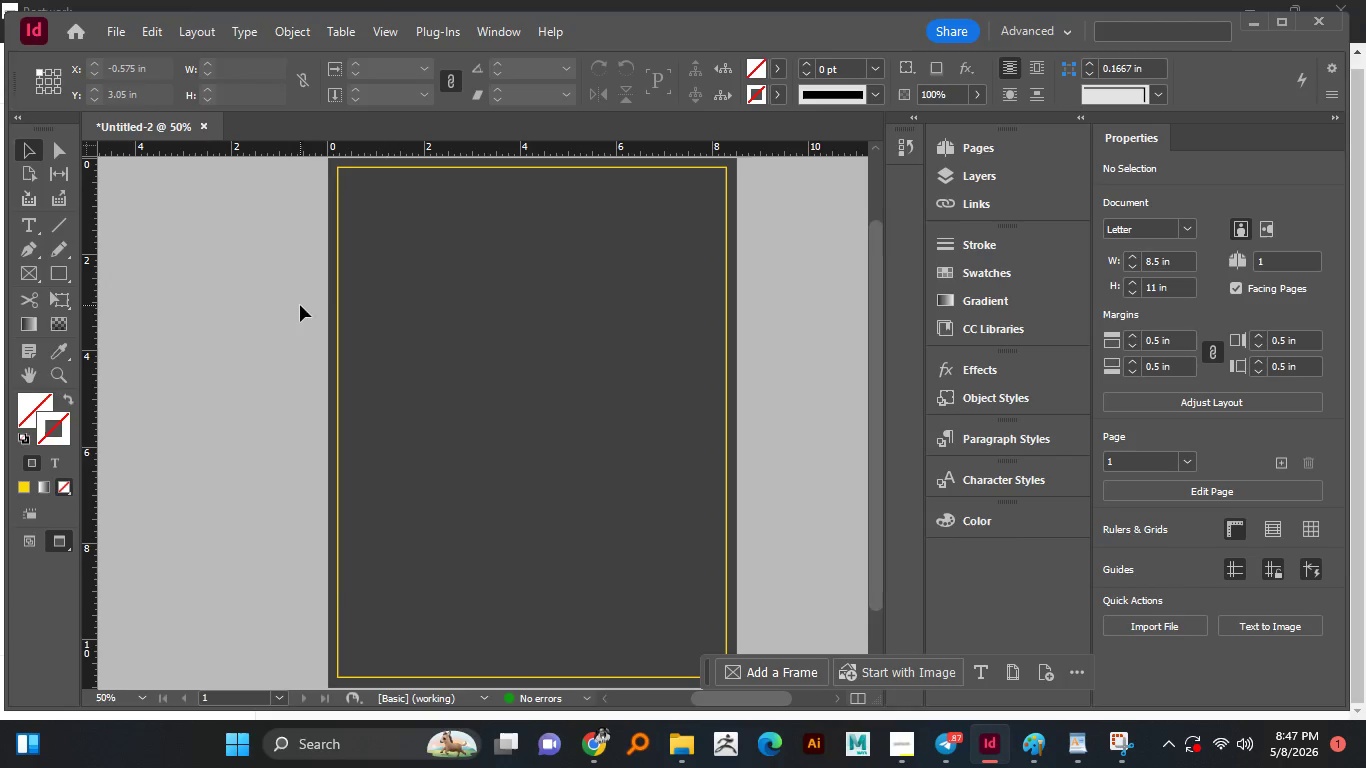 
left_click_drag(start_coordinate=[387, 347], to_coordinate=[275, 260])
 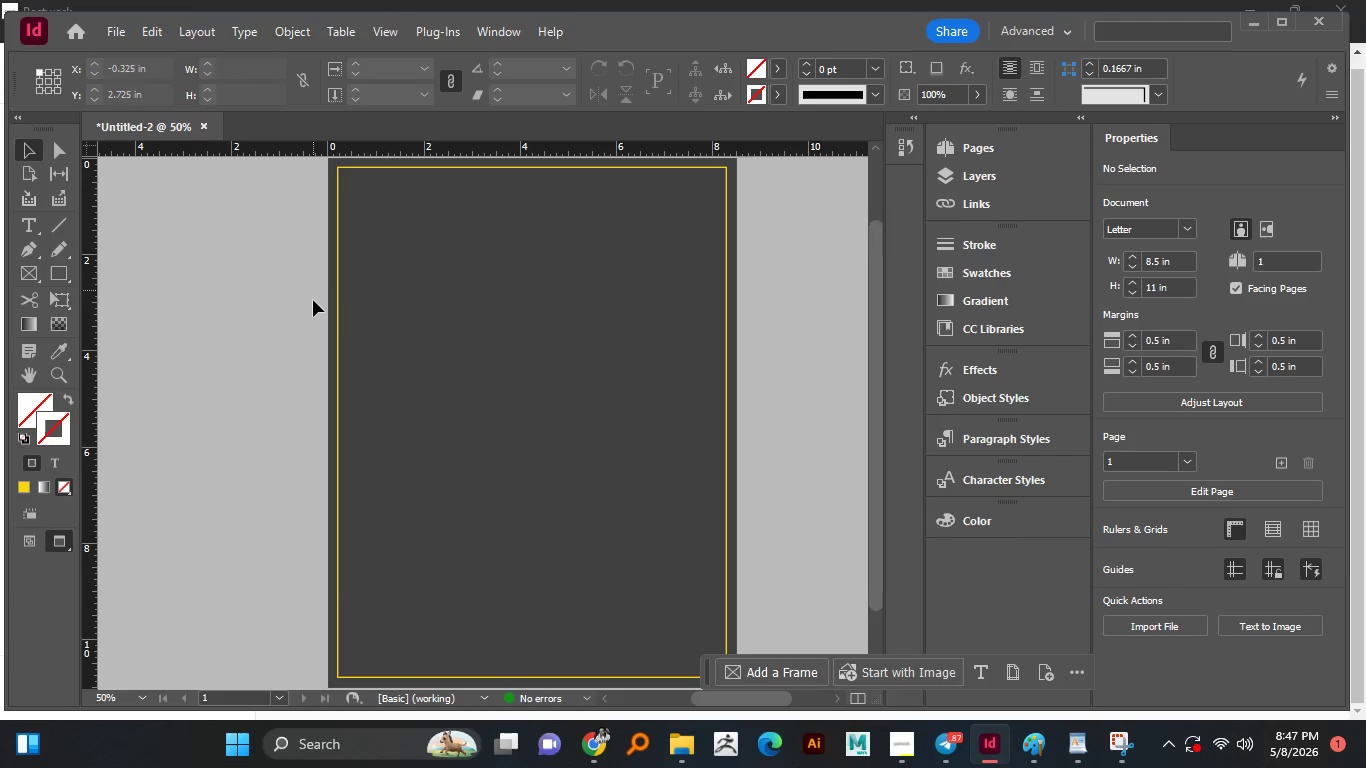 
hold_key(key=AltLeft, duration=1.5)
scroll: coordinate [312, 302], scroll_direction: down, amount: 1.0
 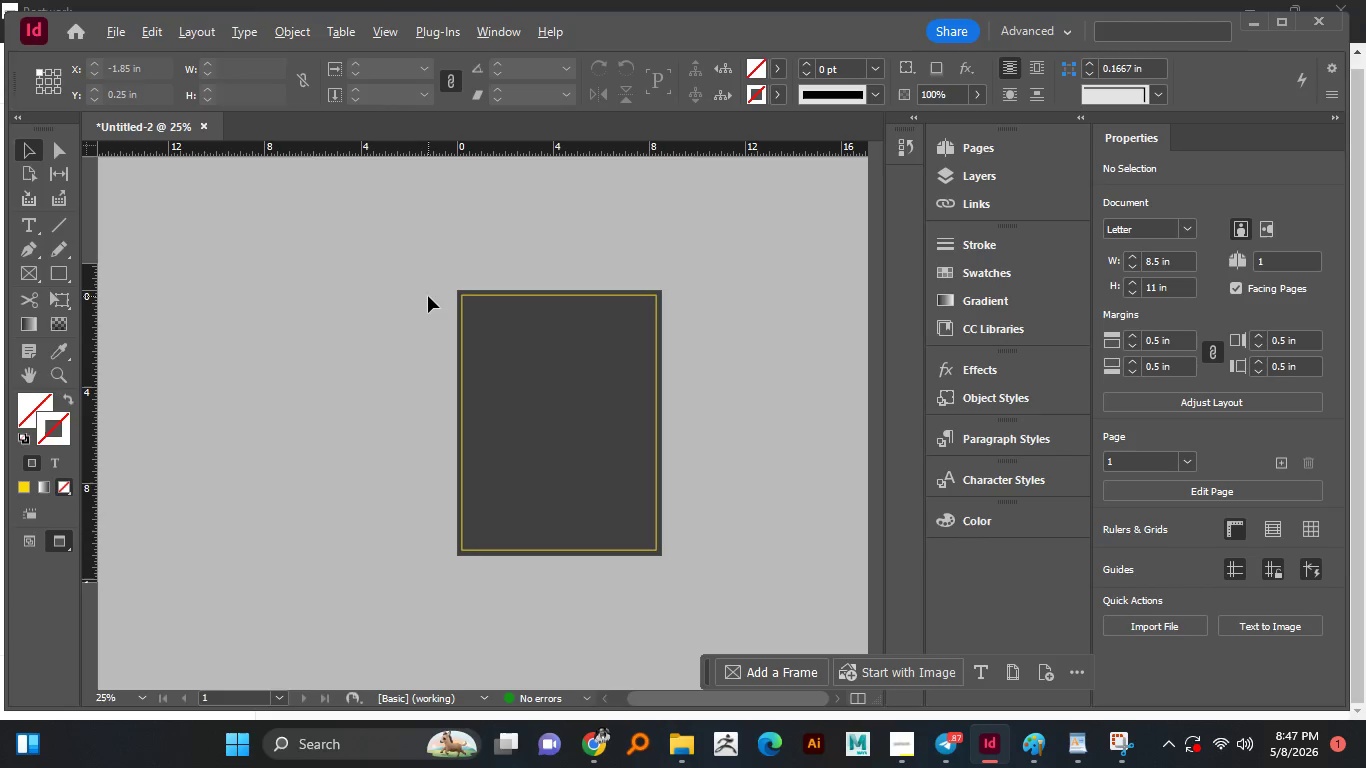 
hold_key(key=AltLeft, duration=1.14)
scroll: coordinate [428, 296], scroll_direction: up, amount: 1.0
 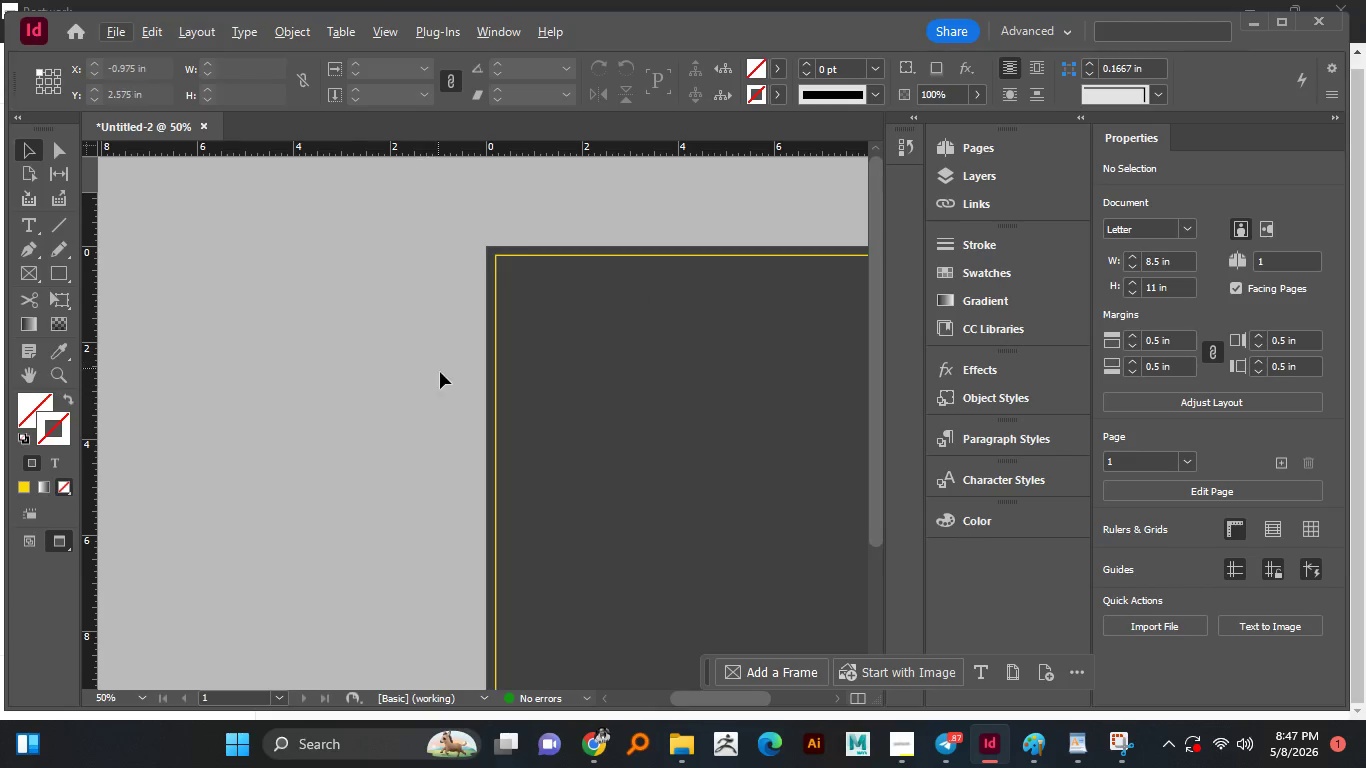 
key(Alt+AltLeft)
 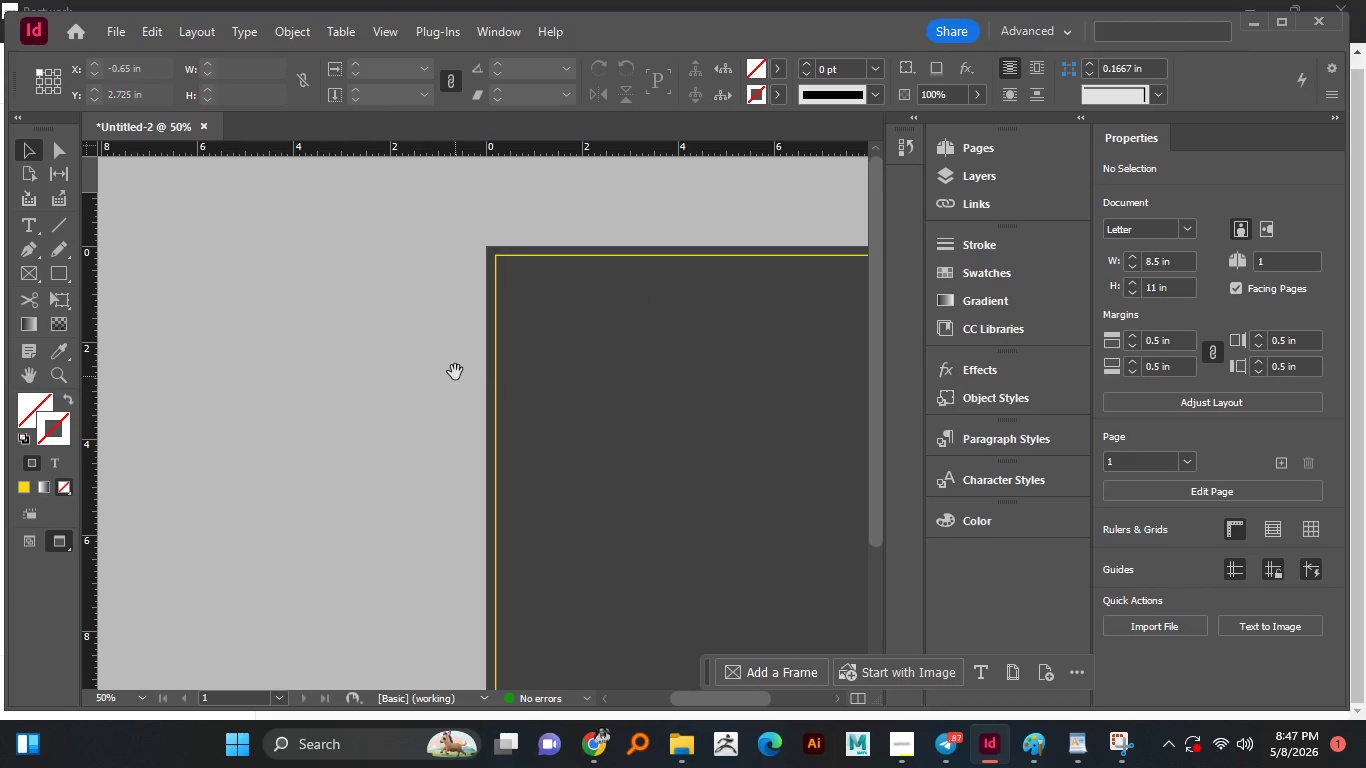 
hold_key(key=Space, duration=1.52)
 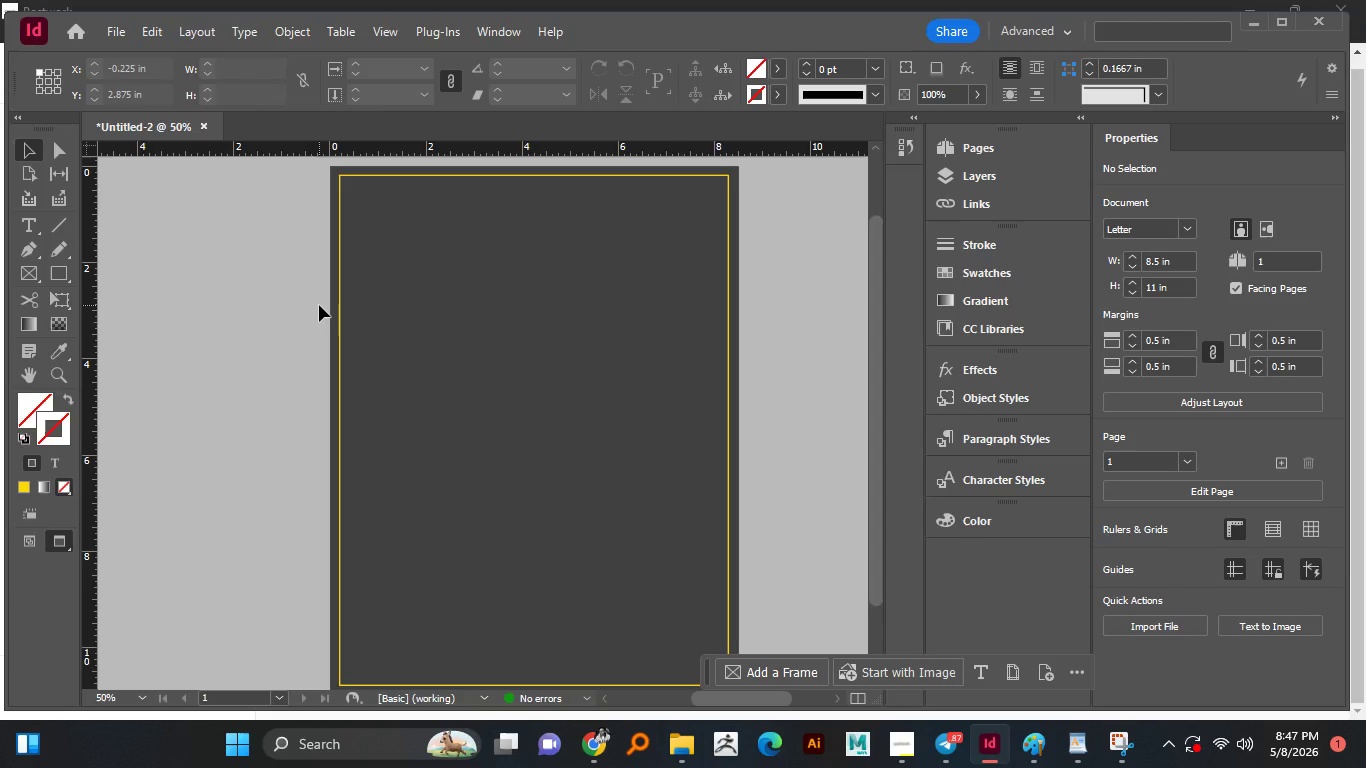 
left_click_drag(start_coordinate=[444, 358], to_coordinate=[303, 275])
 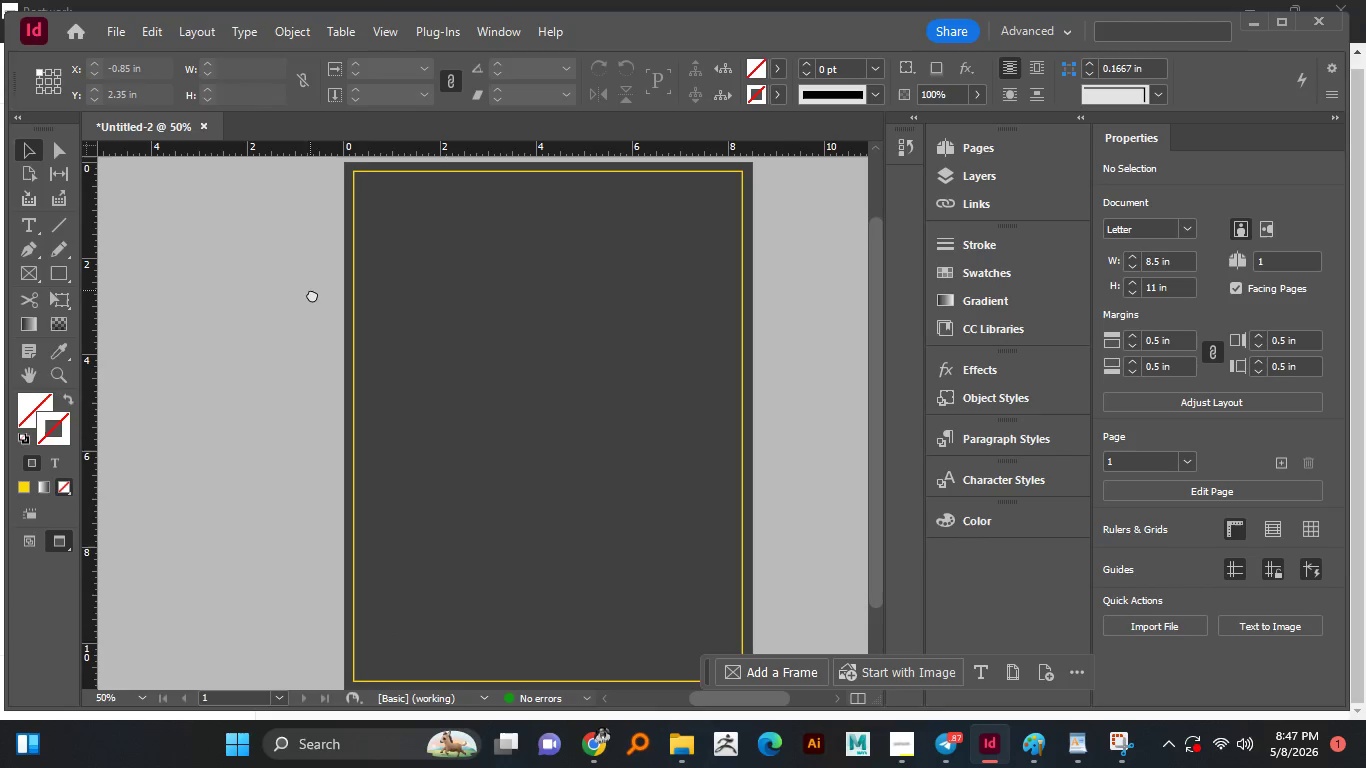 
left_click_drag(start_coordinate=[312, 294], to_coordinate=[299, 298])
 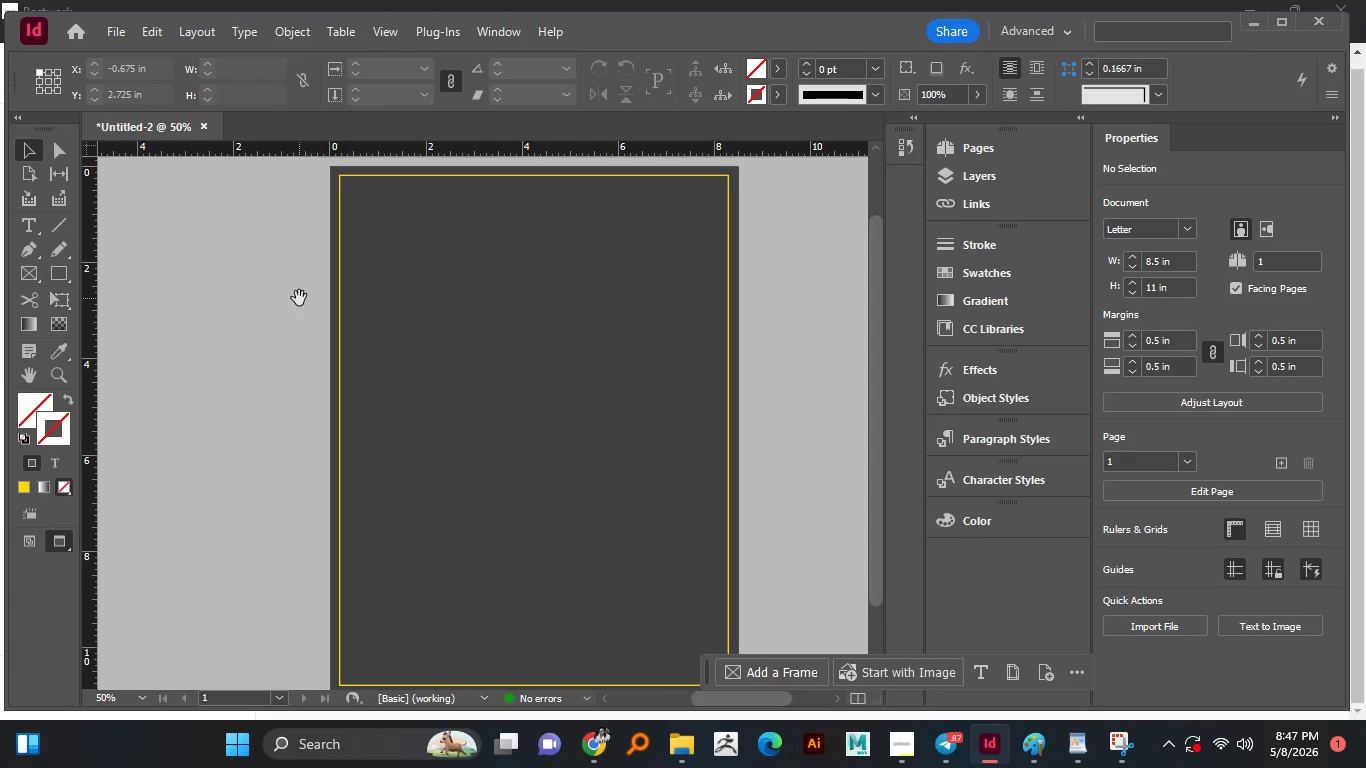 
key(Space)
 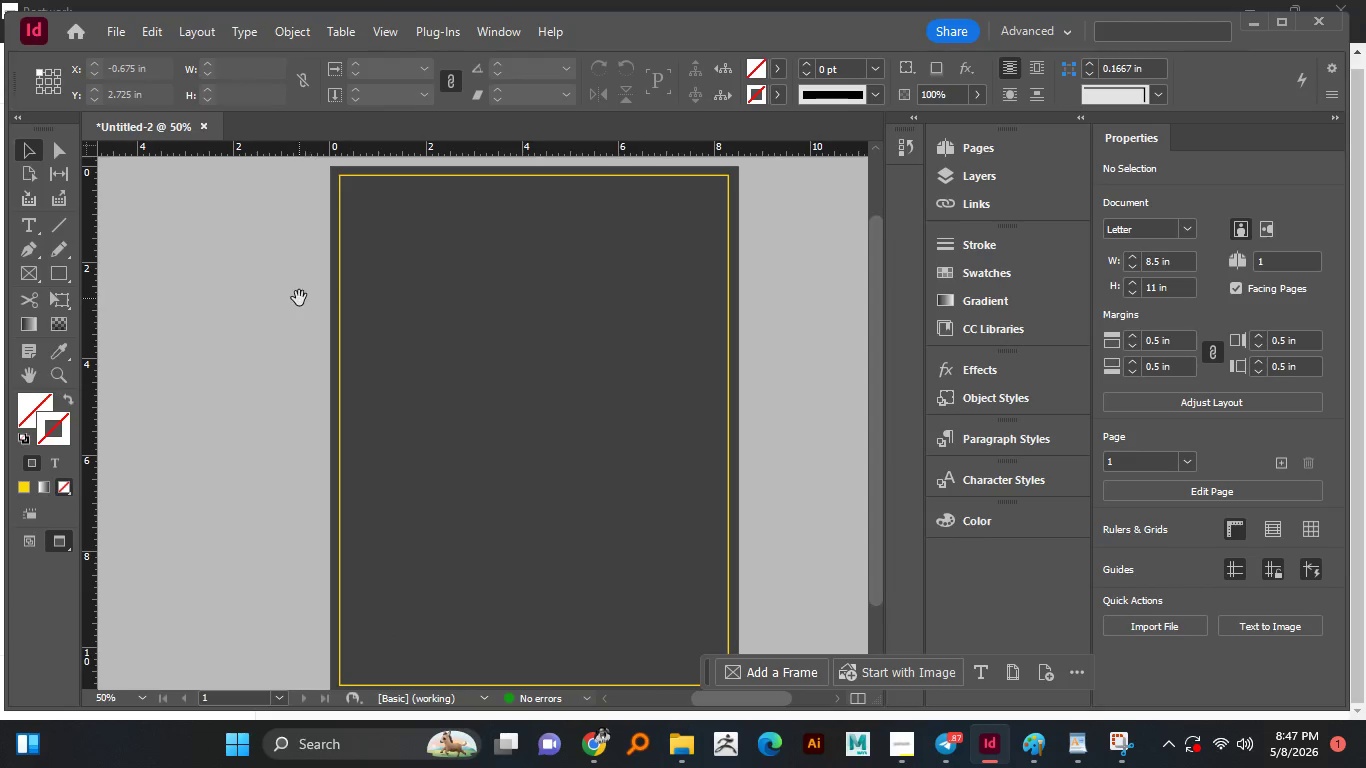 
key(Space)
 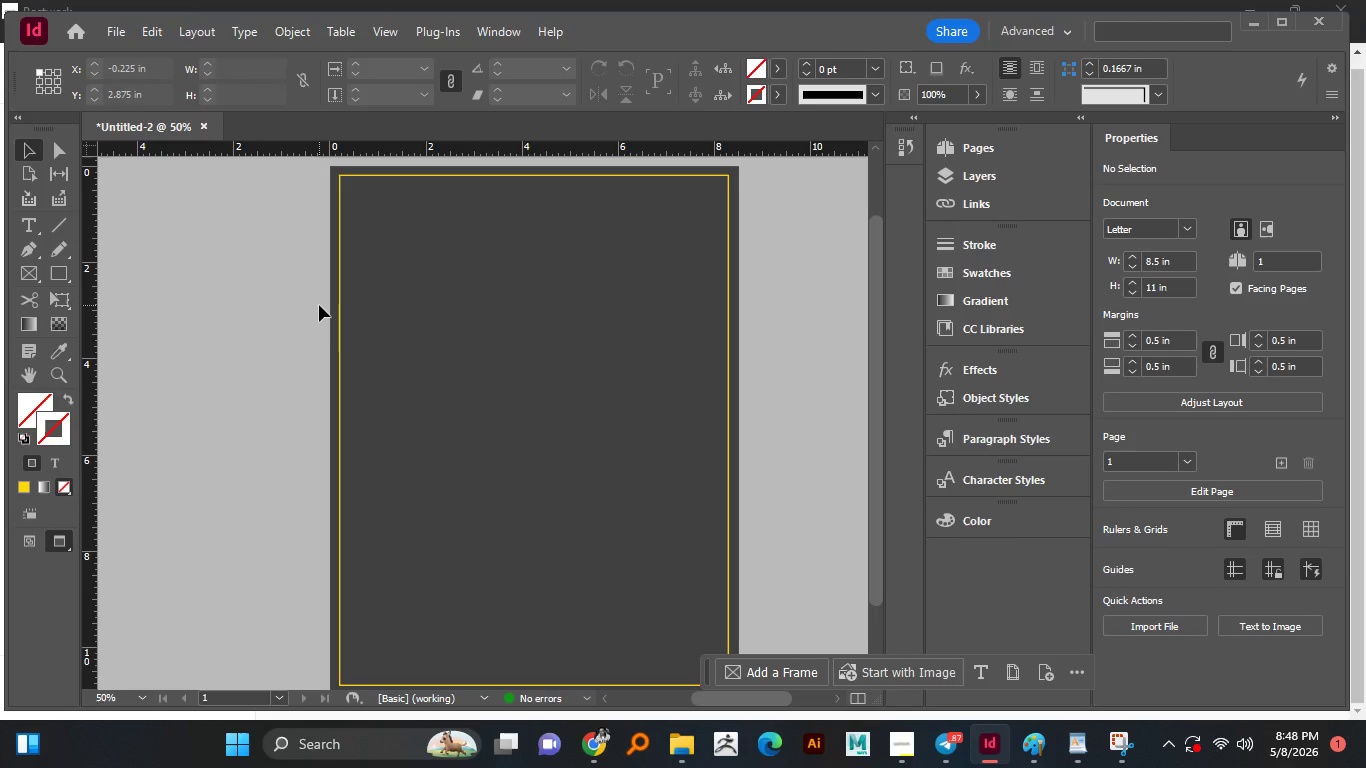 
wait(49.02)
 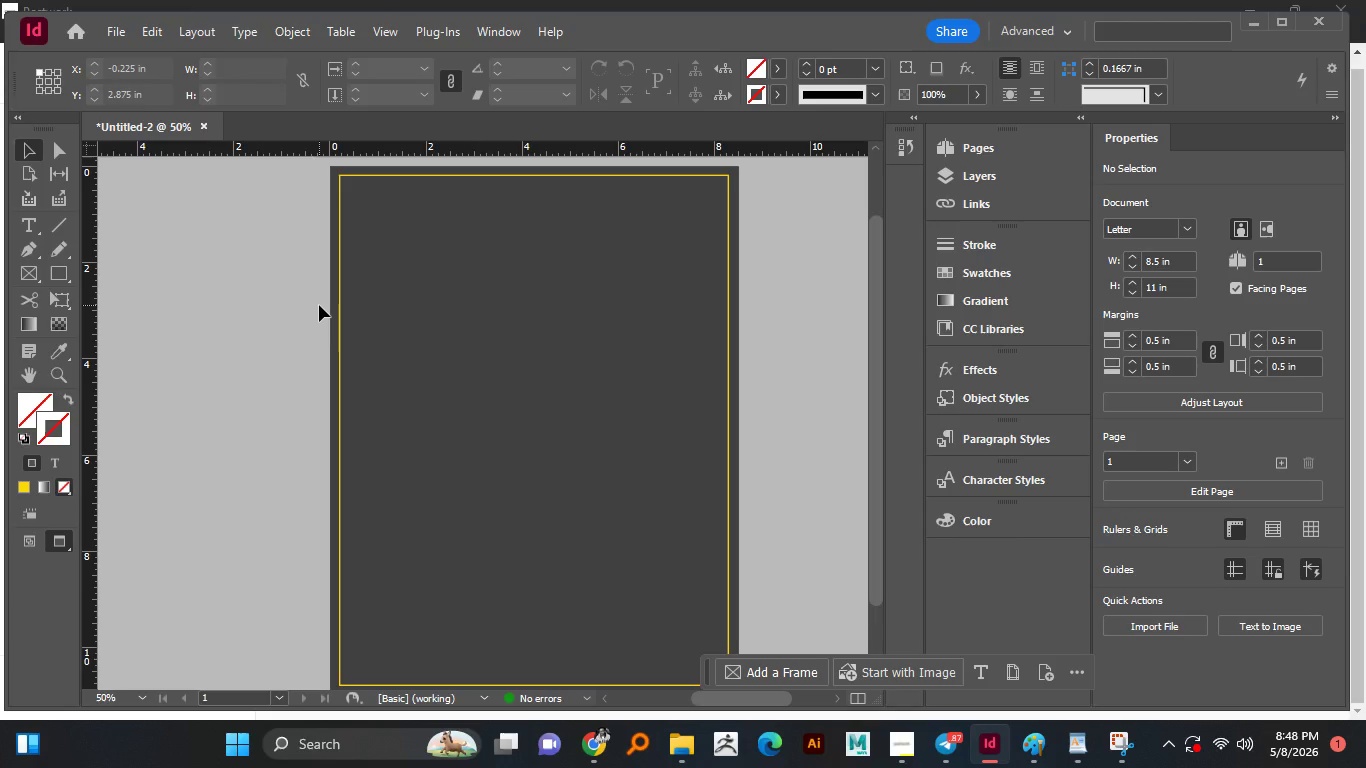 
left_click([475, 348])
 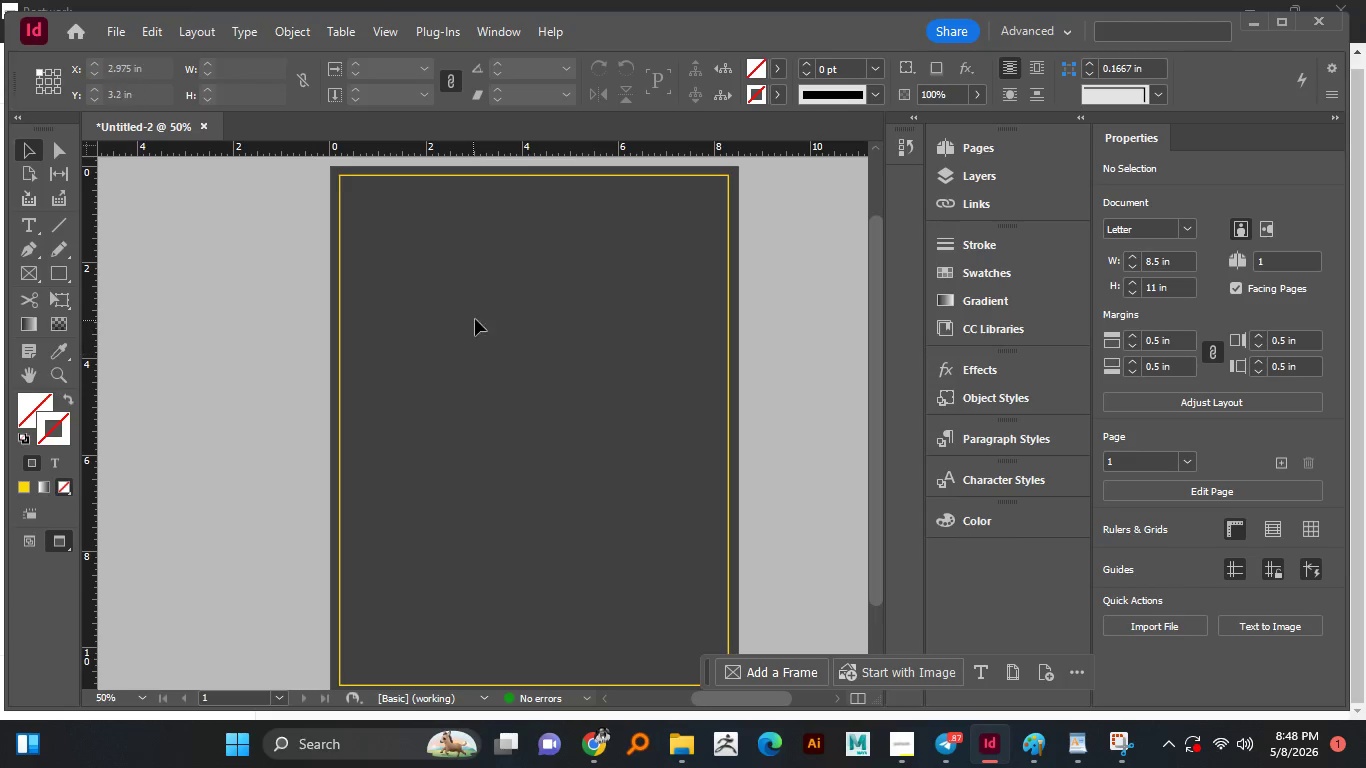 
left_click([467, 289])
 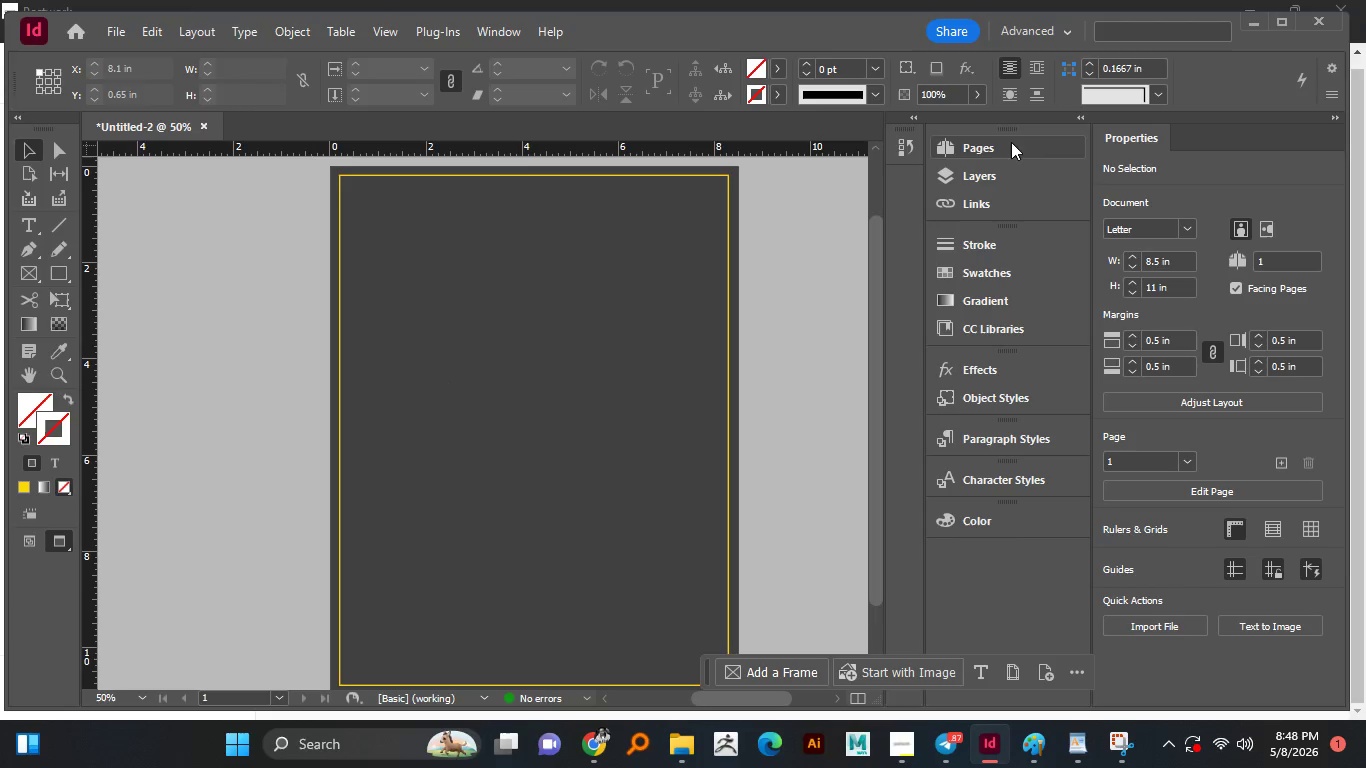 
left_click([1016, 140])
 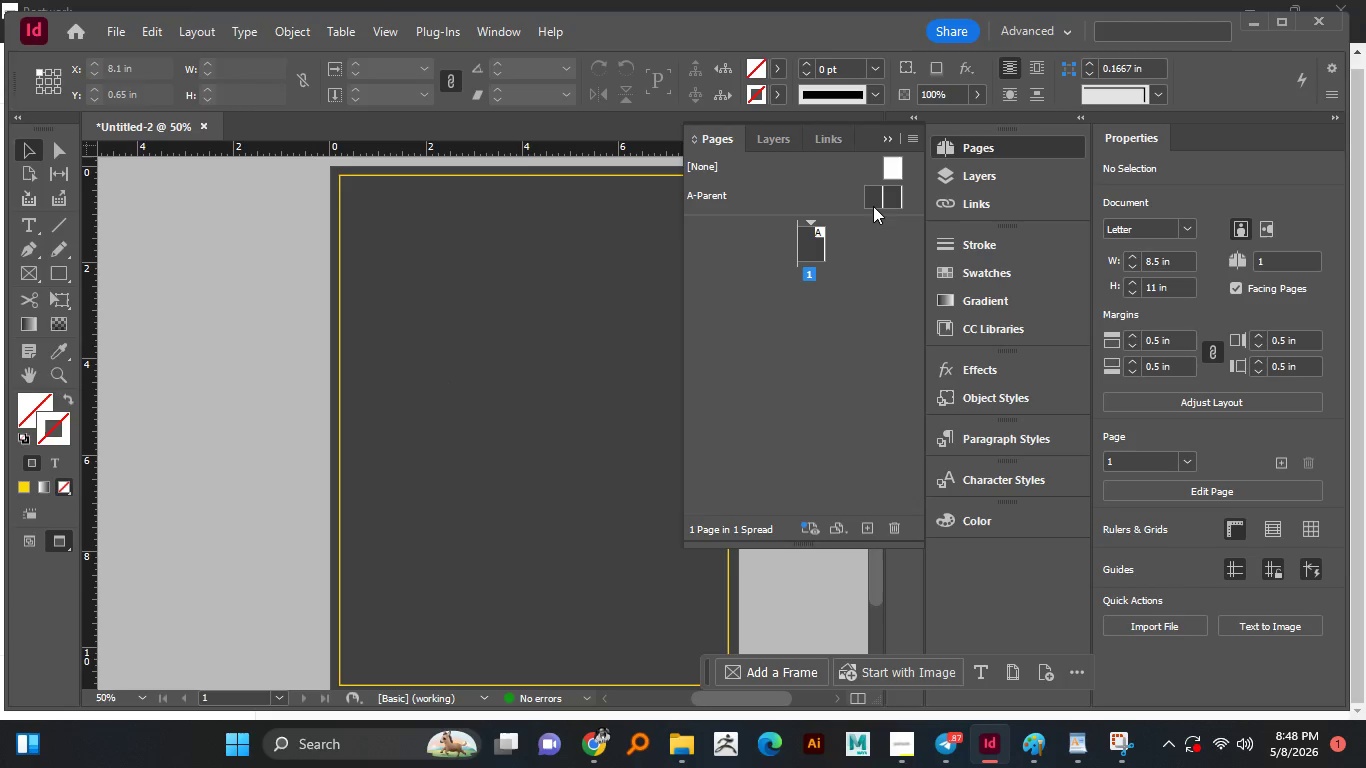 
double_click([873, 206])
 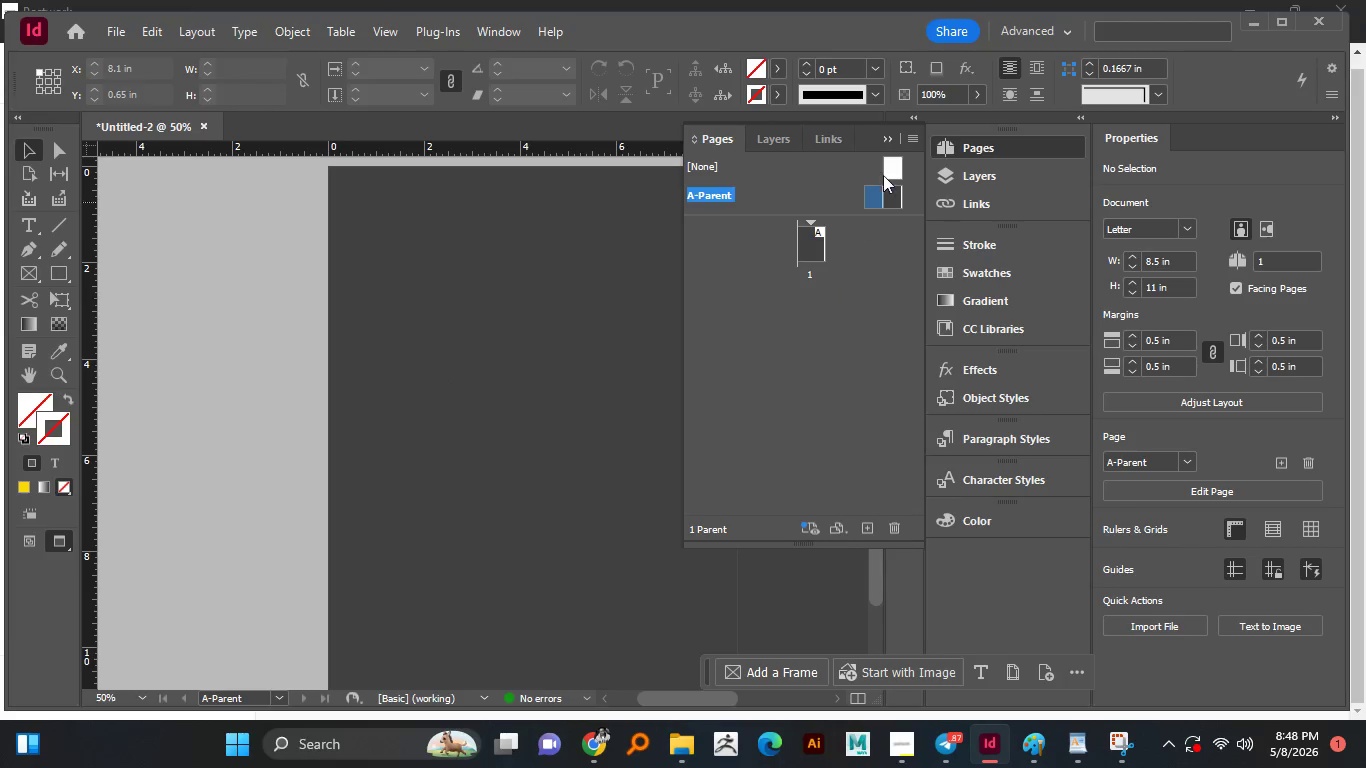 
left_click([516, 325])
 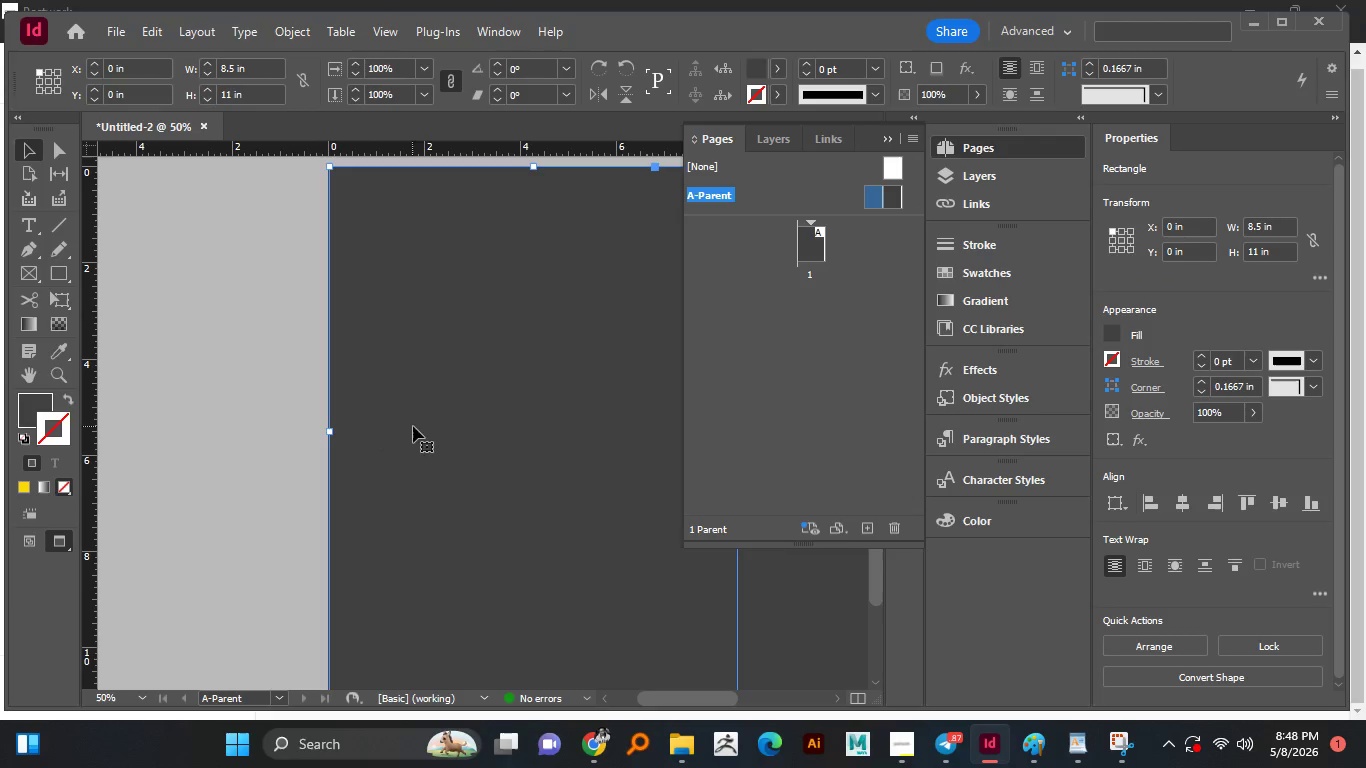 
key(Alt+AltLeft)
 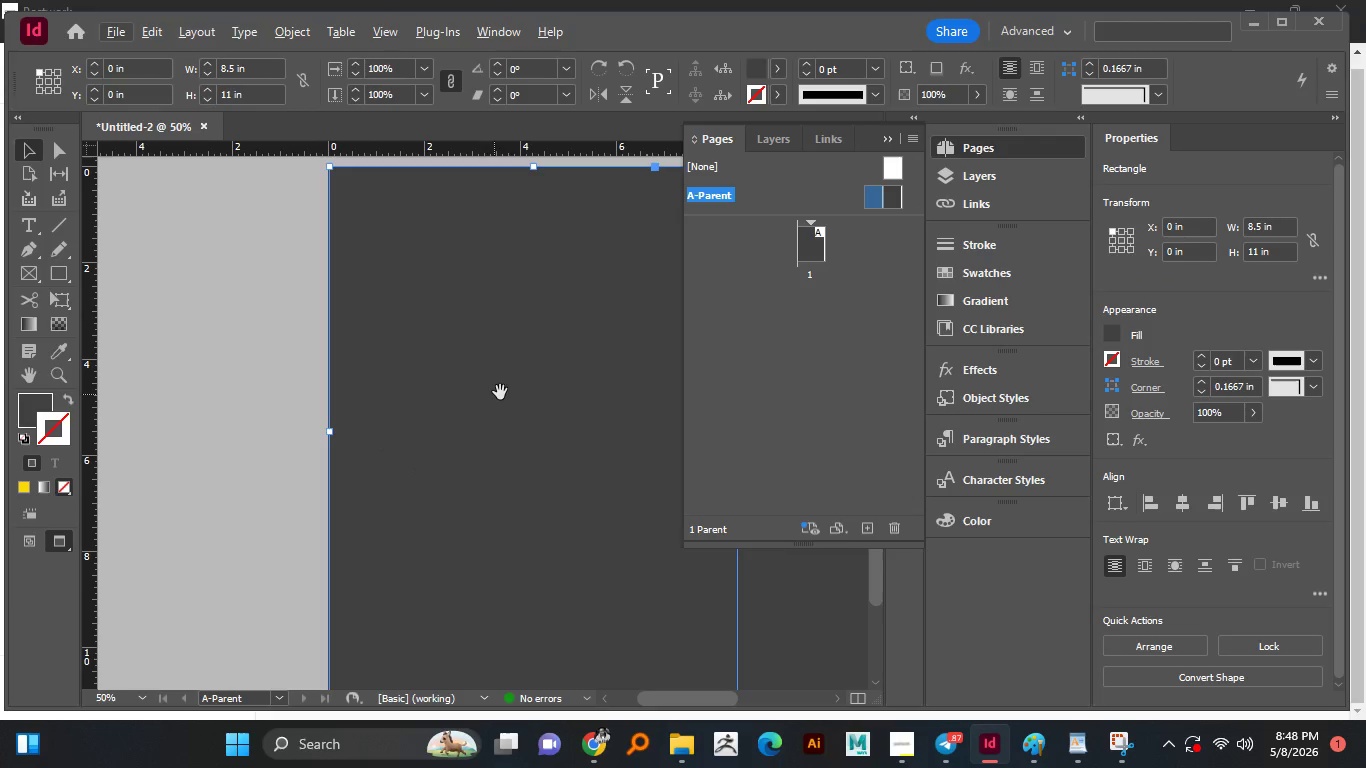 
hold_key(key=Space, duration=0.66)
 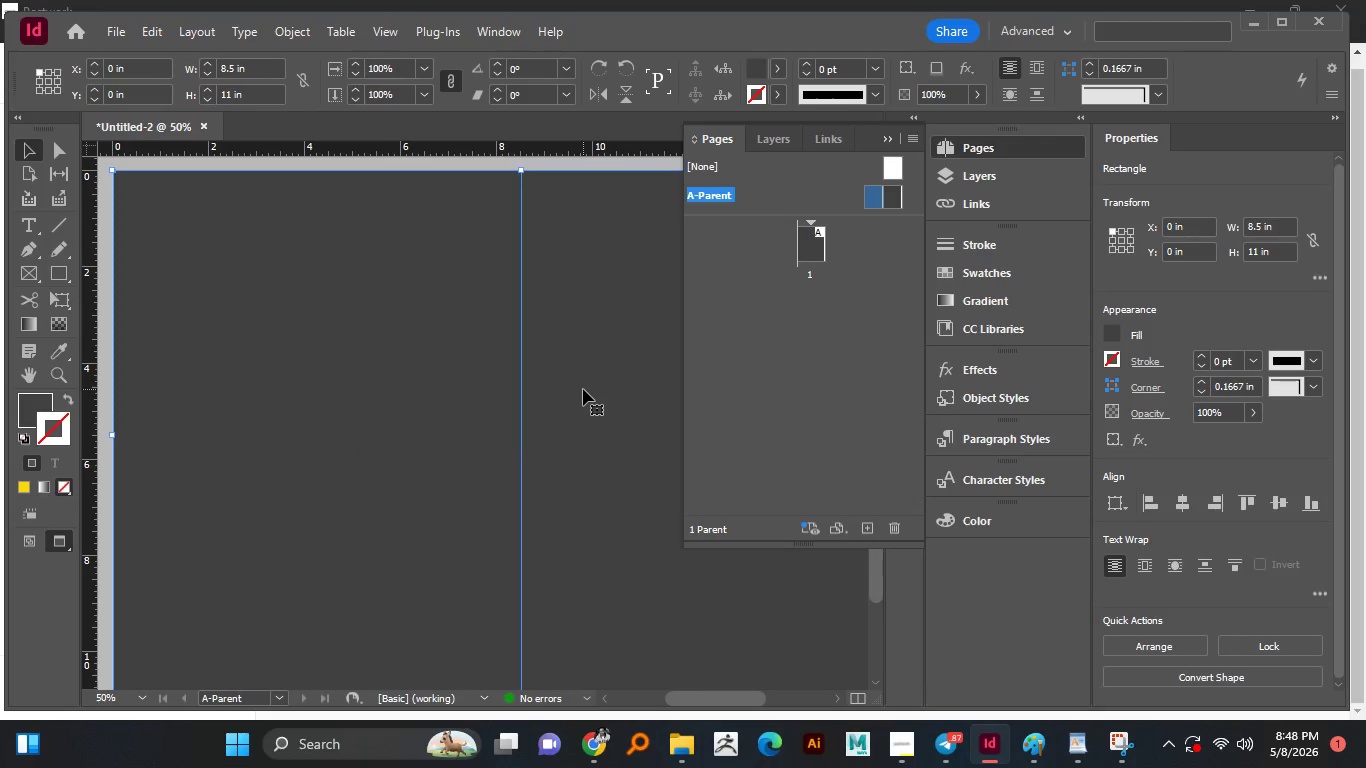 
left_click_drag(start_coordinate=[500, 392], to_coordinate=[285, 396])
 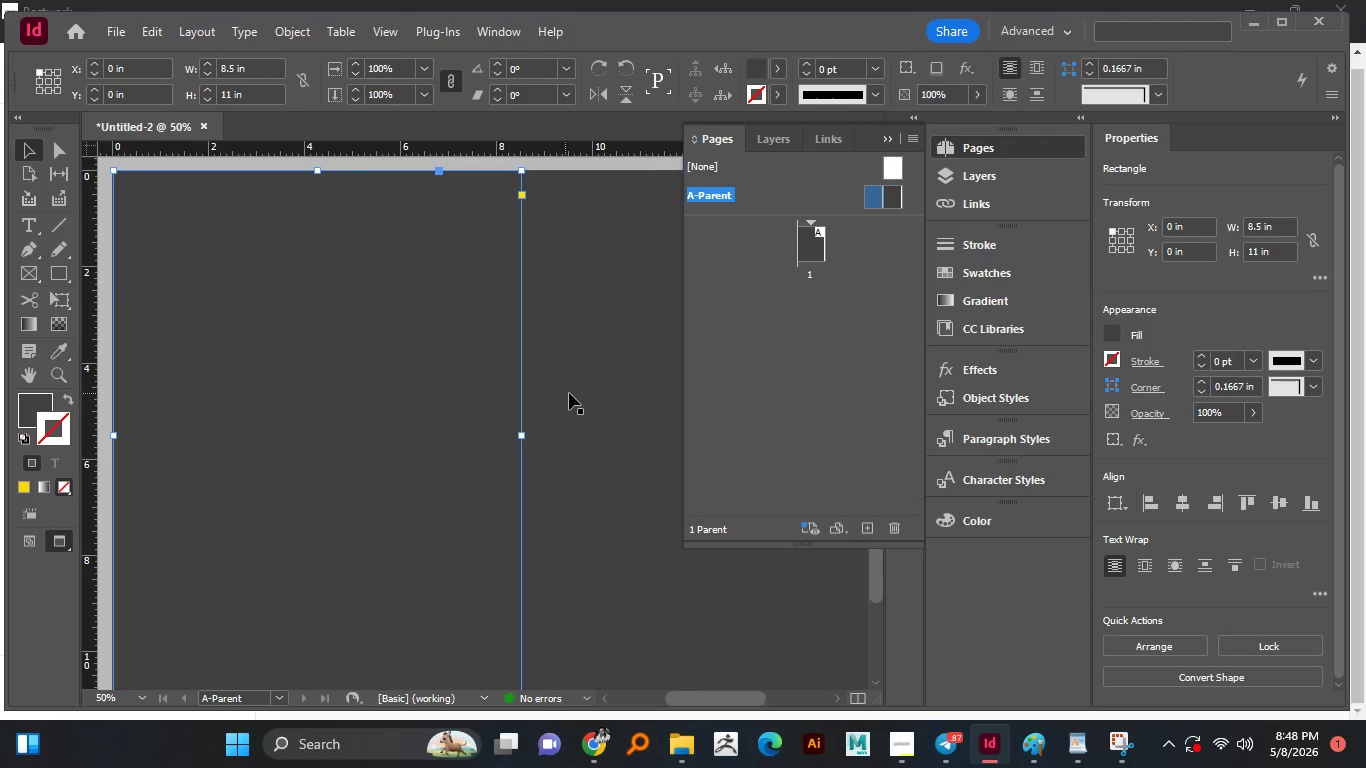 
hold_key(key=ShiftLeft, duration=0.58)
left_click([583, 389])
 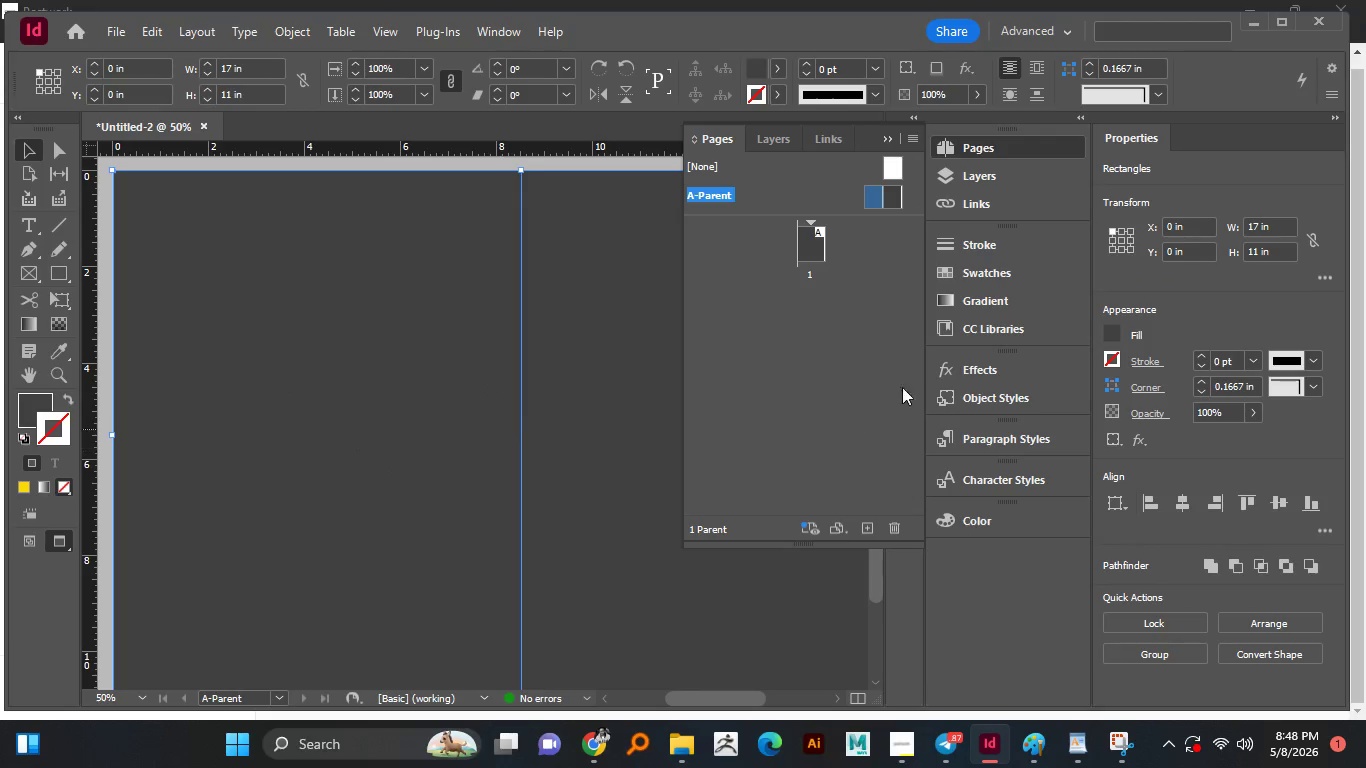 
left_click([985, 274])
 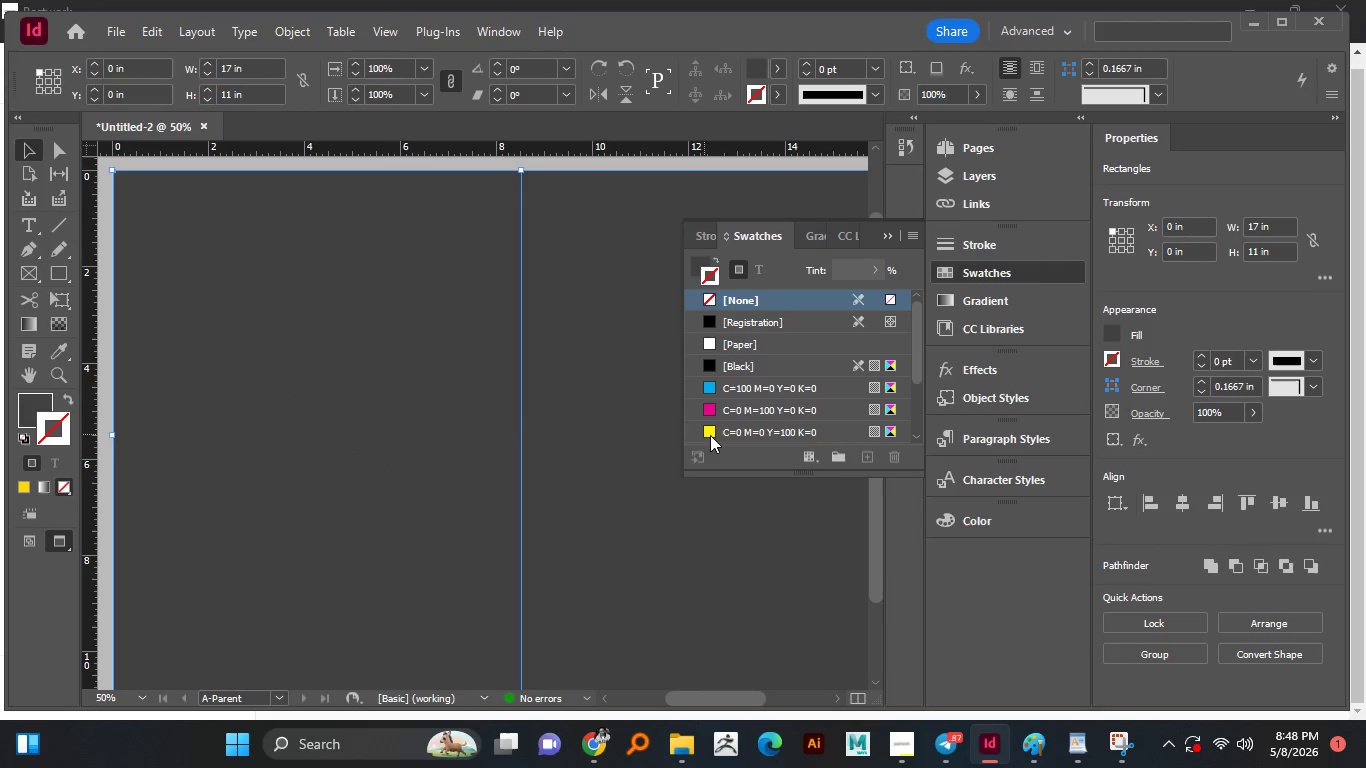 
scroll: coordinate [779, 420], scroll_direction: down, amount: 12.0
 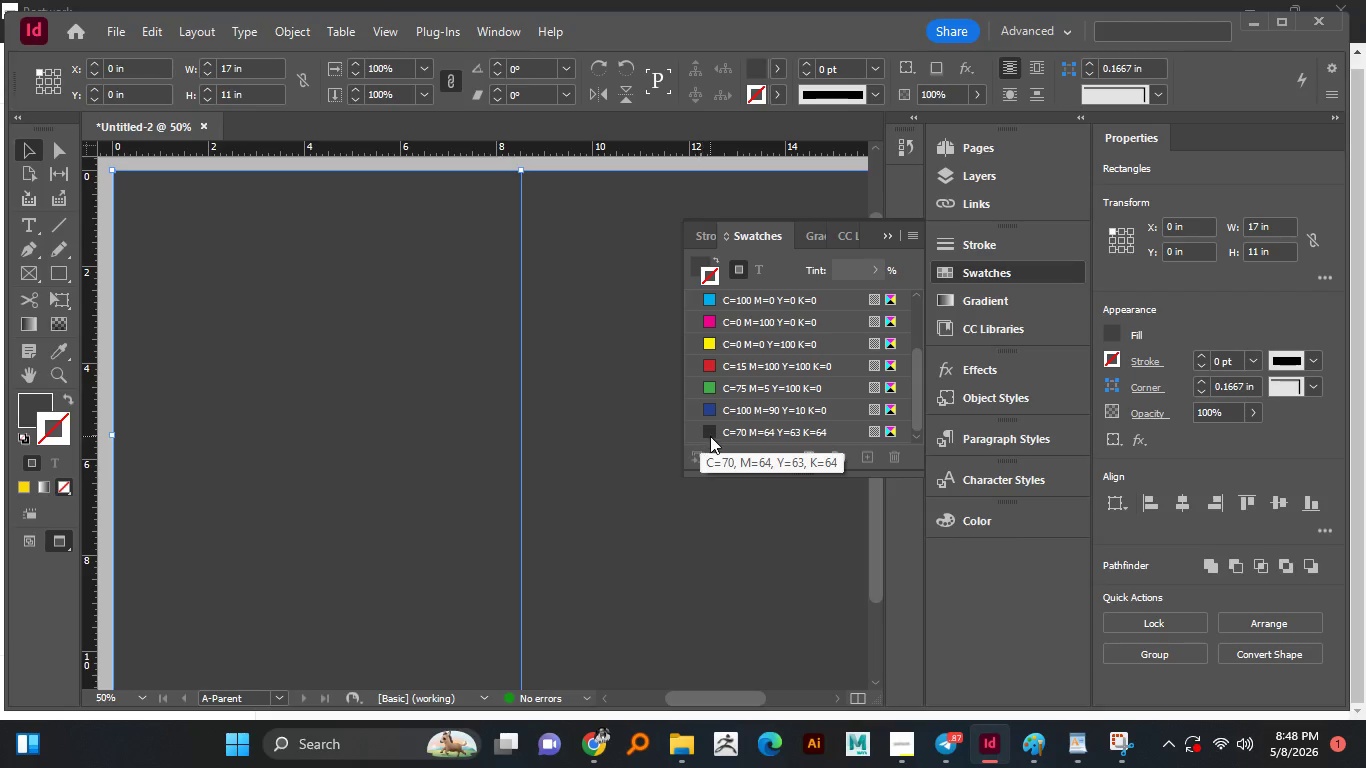 
left_click([711, 436])
 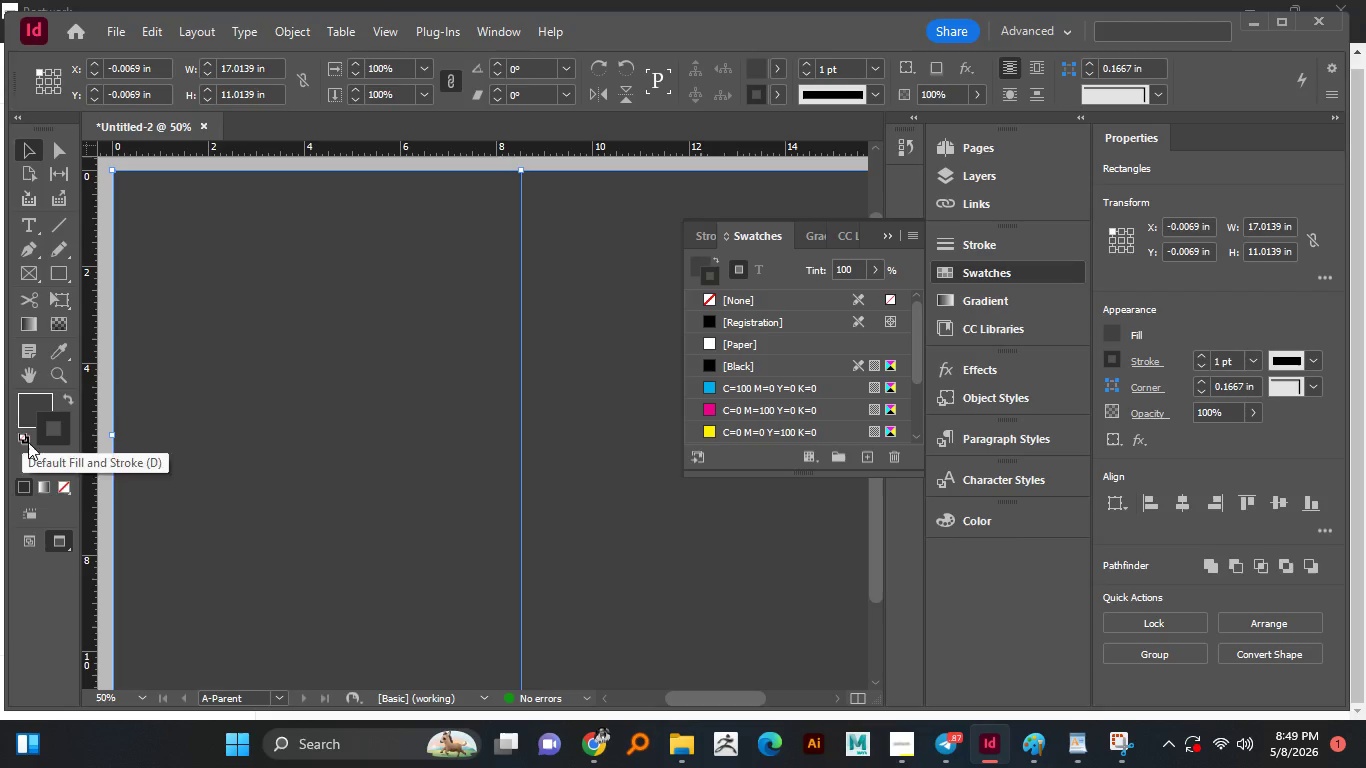 
left_click([58, 487])
 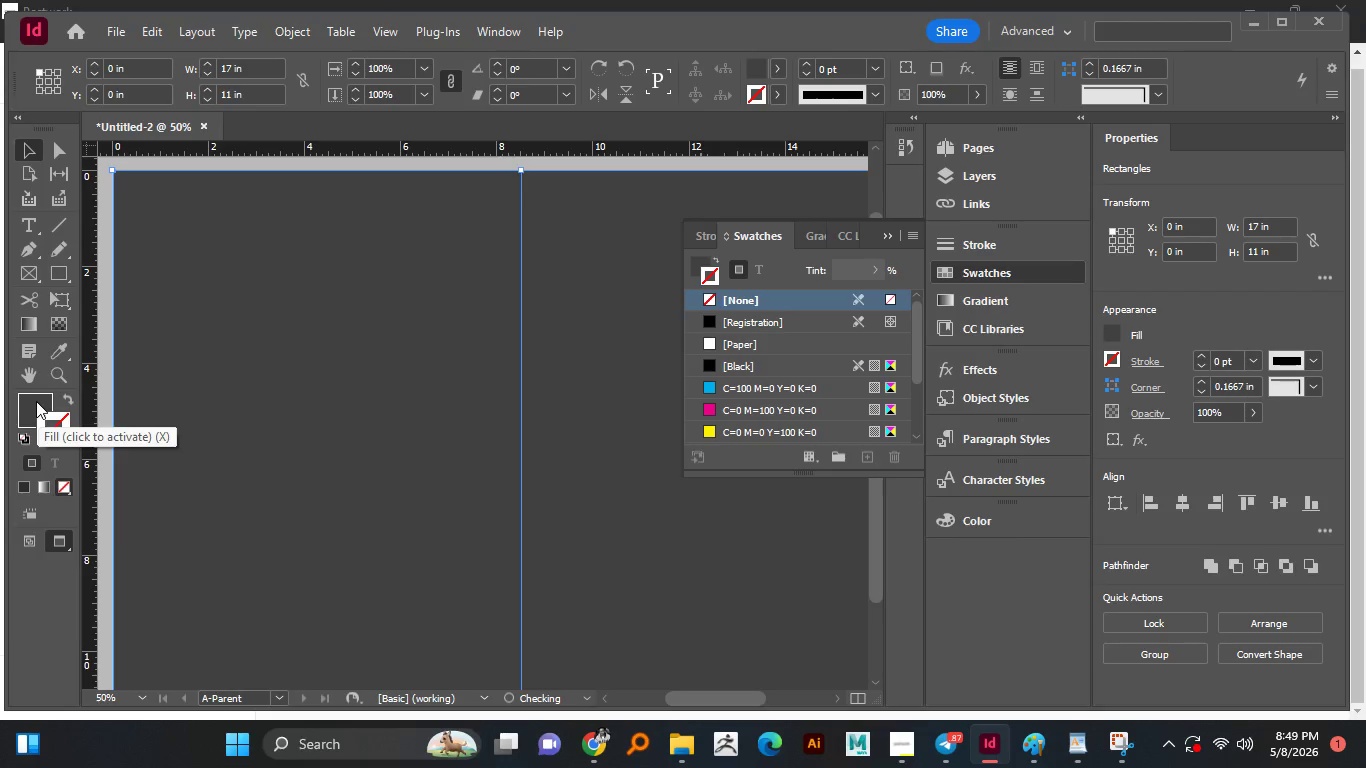 
left_click([36, 401])
 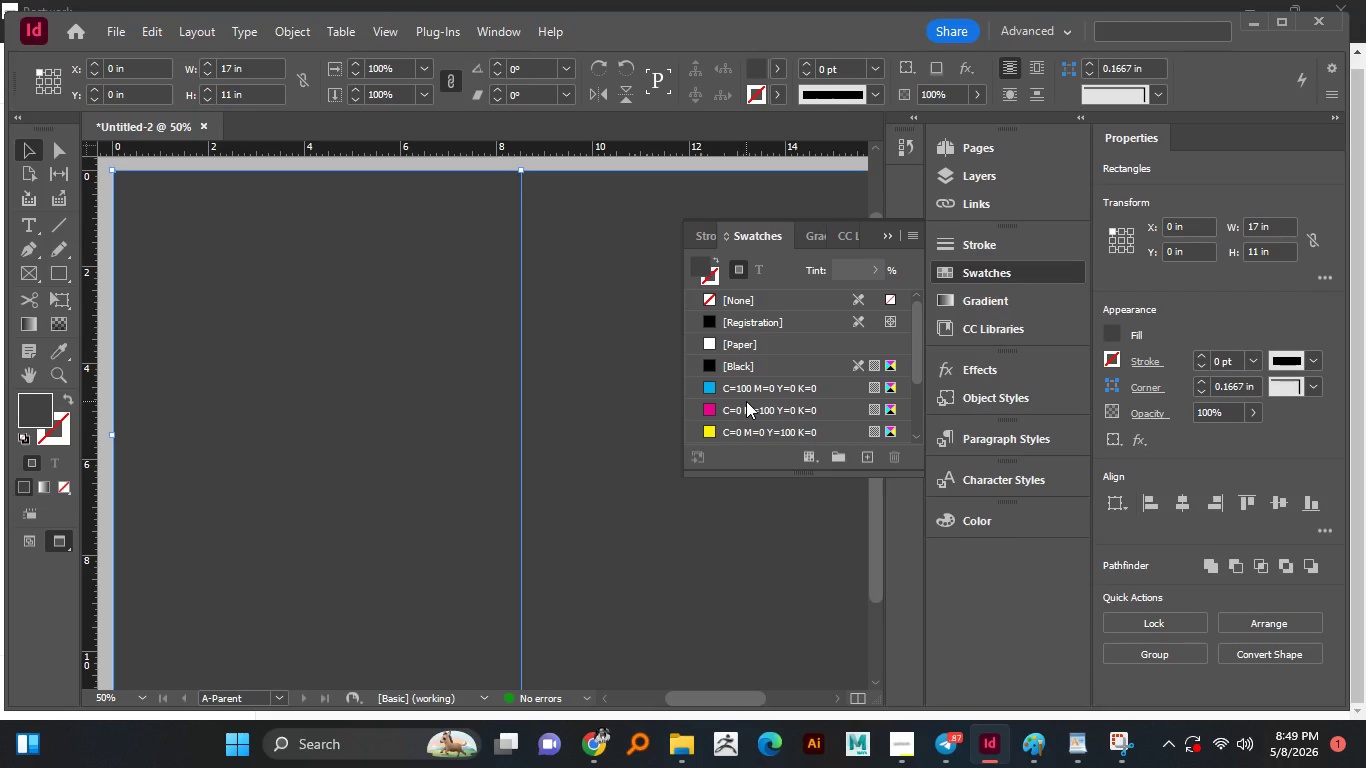 
scroll: coordinate [744, 403], scroll_direction: down, amount: 7.0
 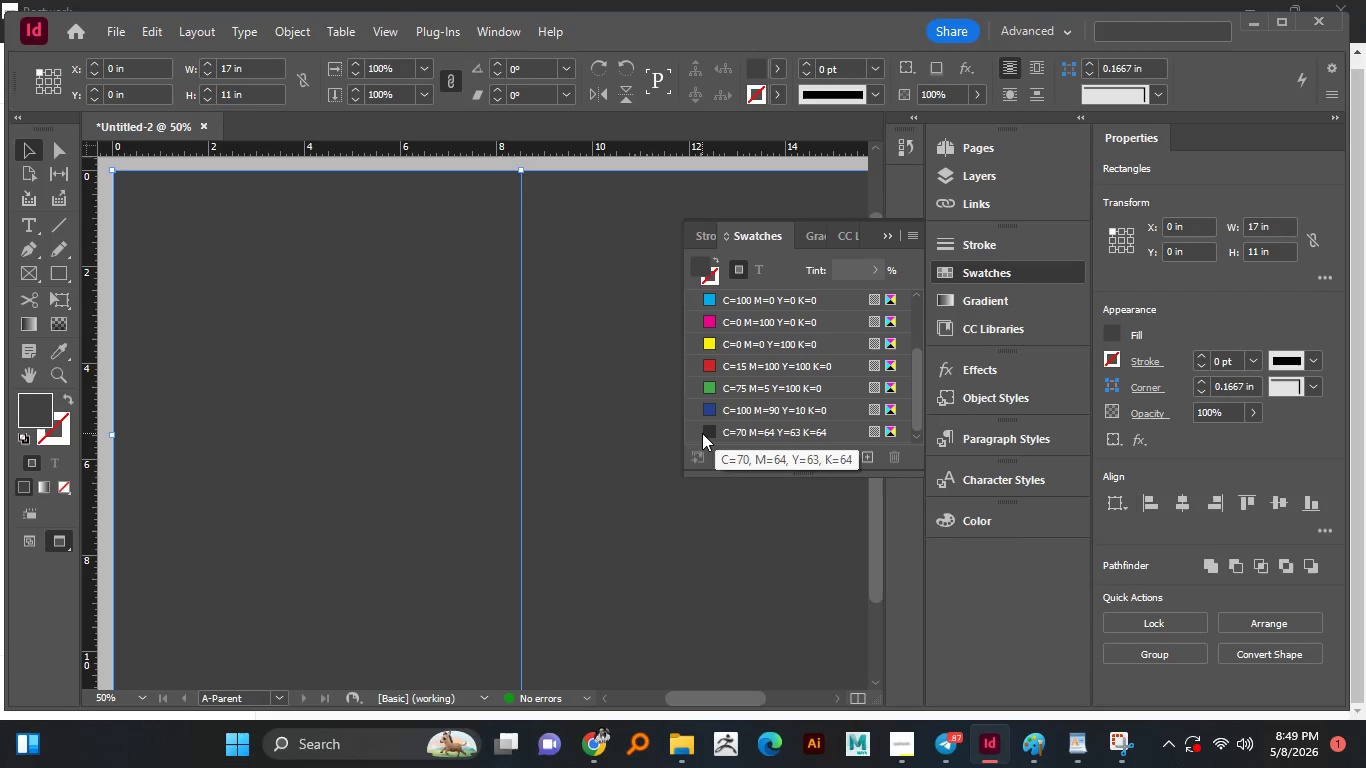 
left_click([702, 433])
 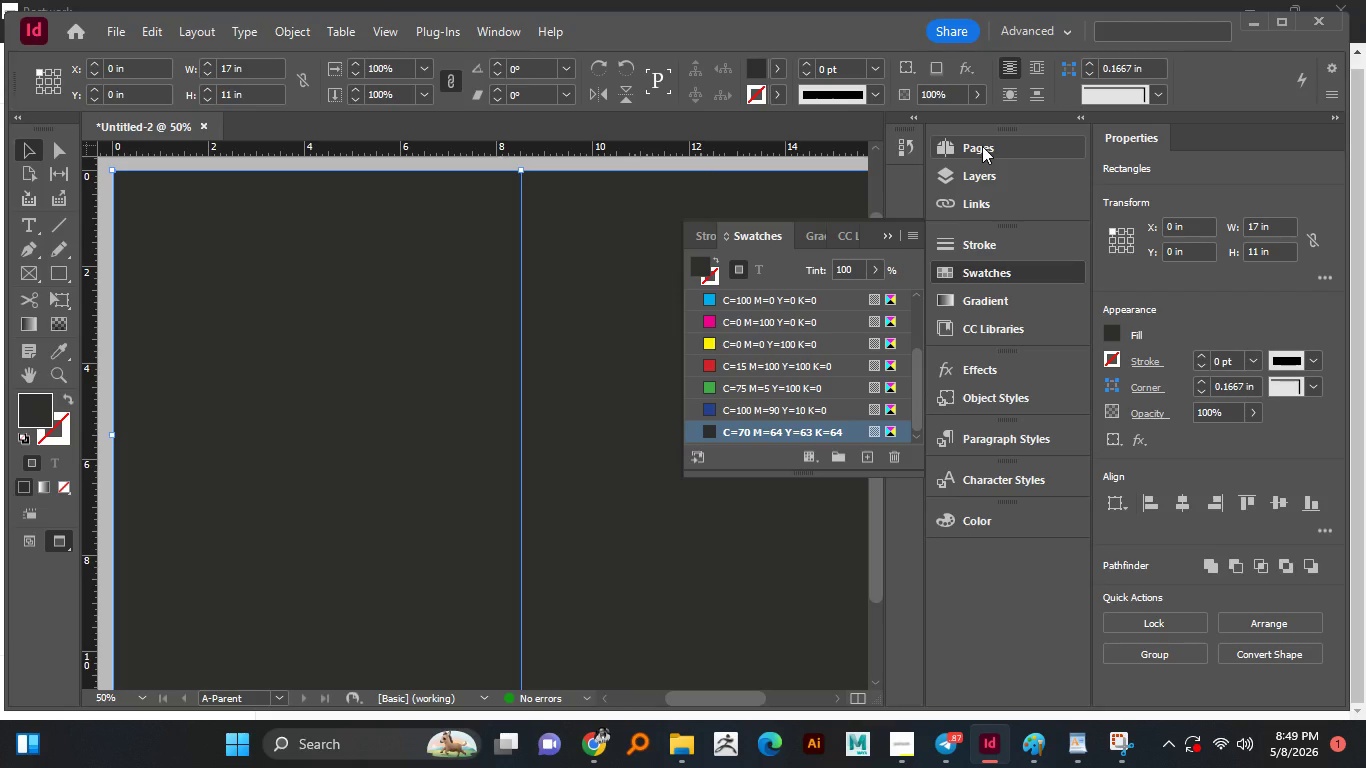 
left_click([980, 149])
 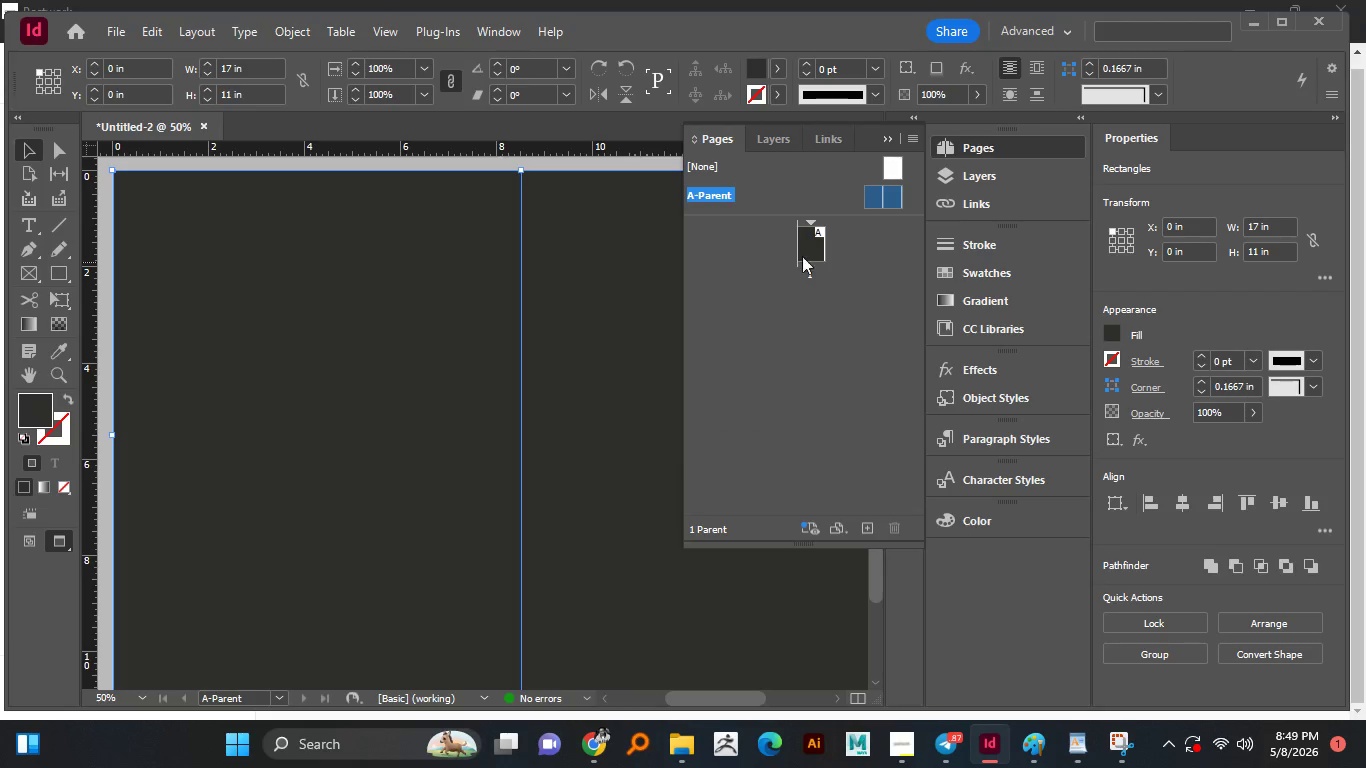 
double_click([809, 250])
 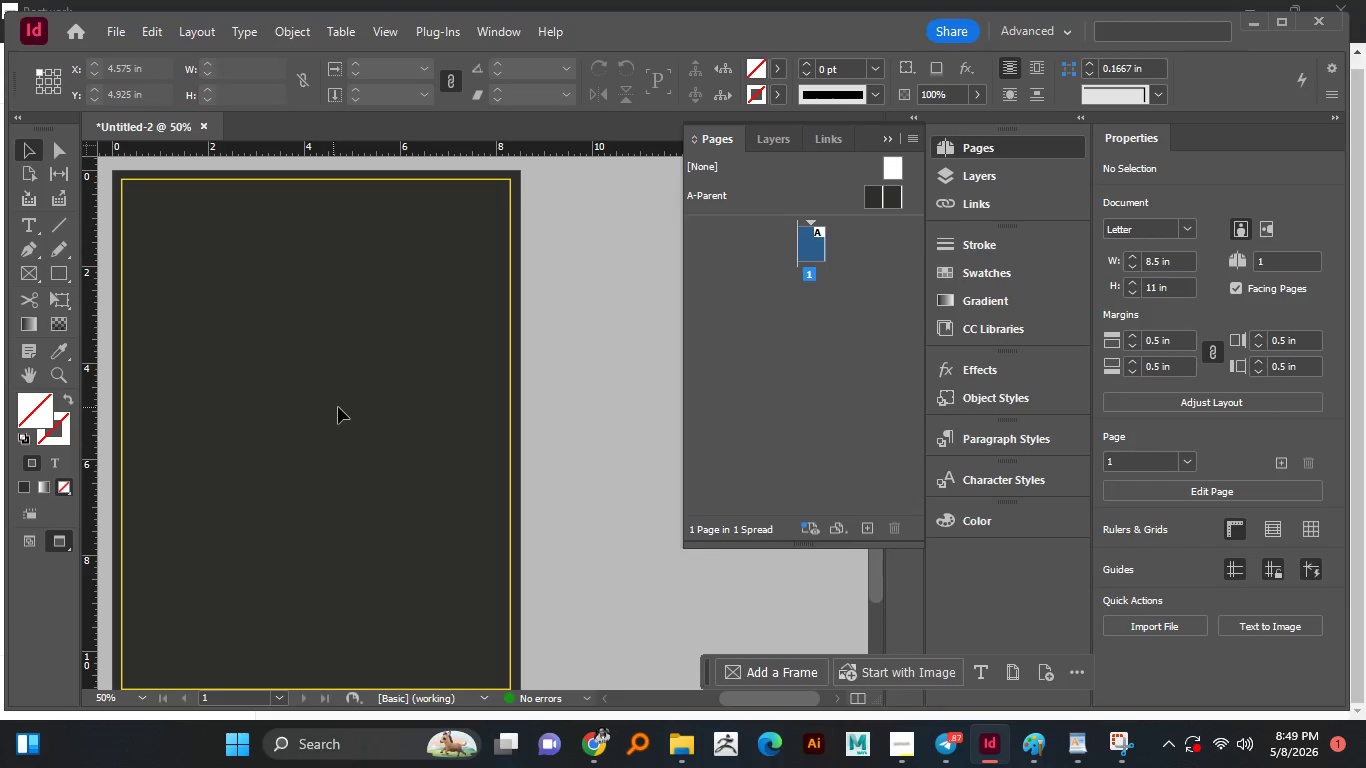 
hold_key(key=Space, duration=0.98)
 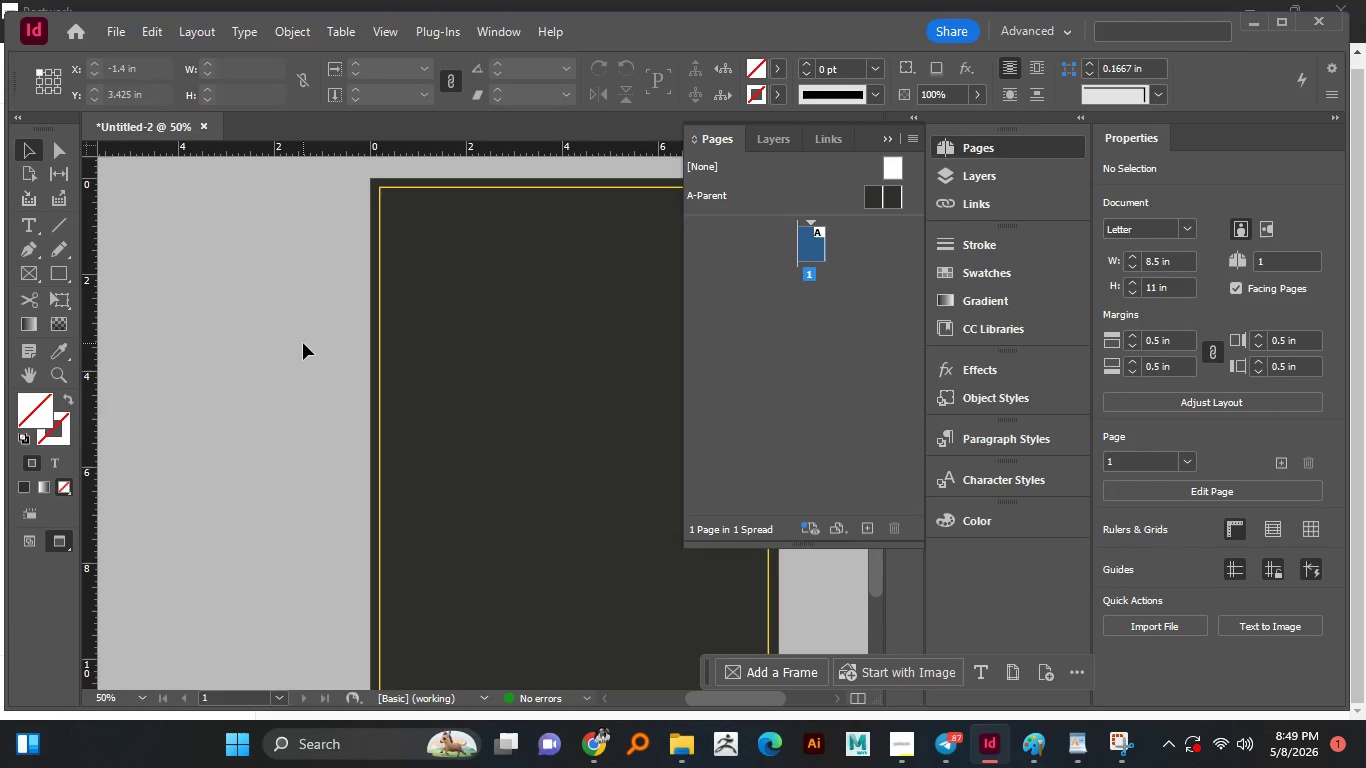 
left_click_drag(start_coordinate=[349, 394], to_coordinate=[583, 401])
 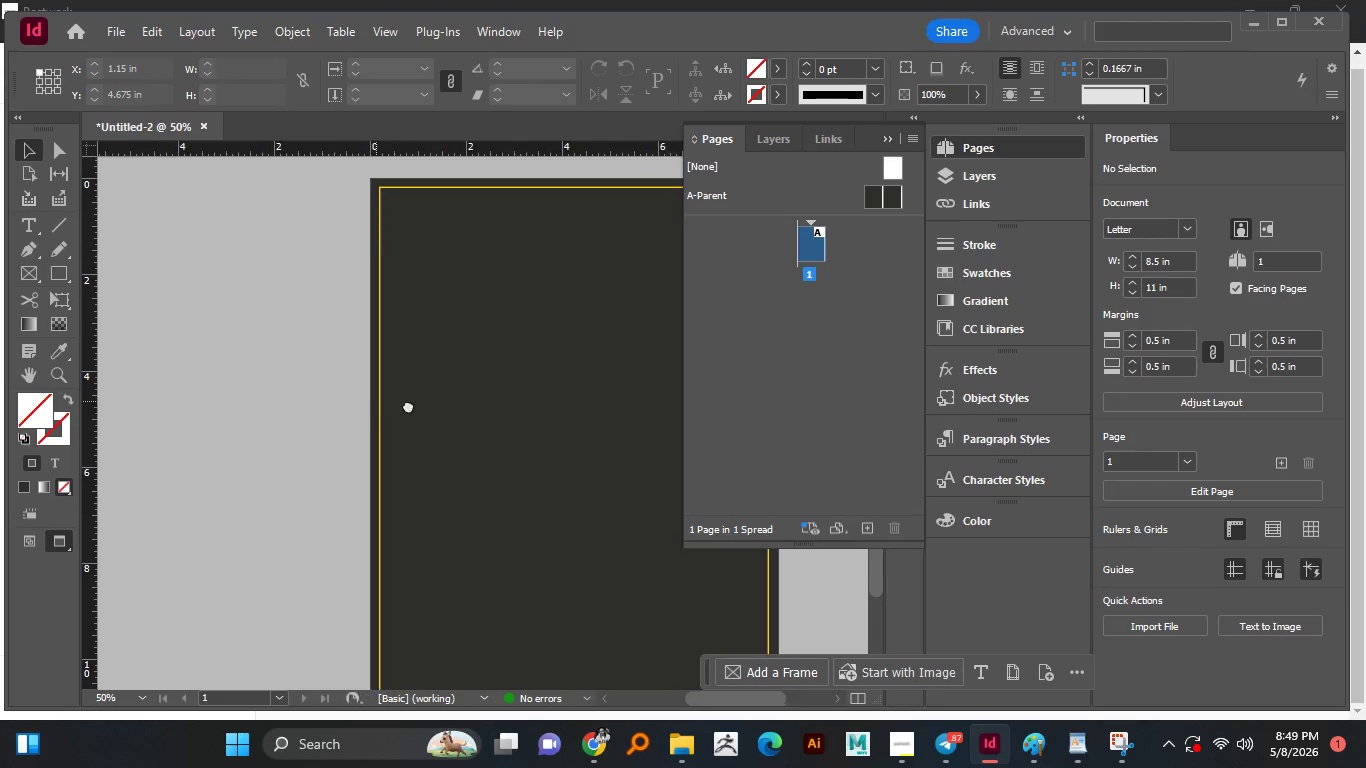 
left_click_drag(start_coordinate=[383, 403], to_coordinate=[407, 405])
 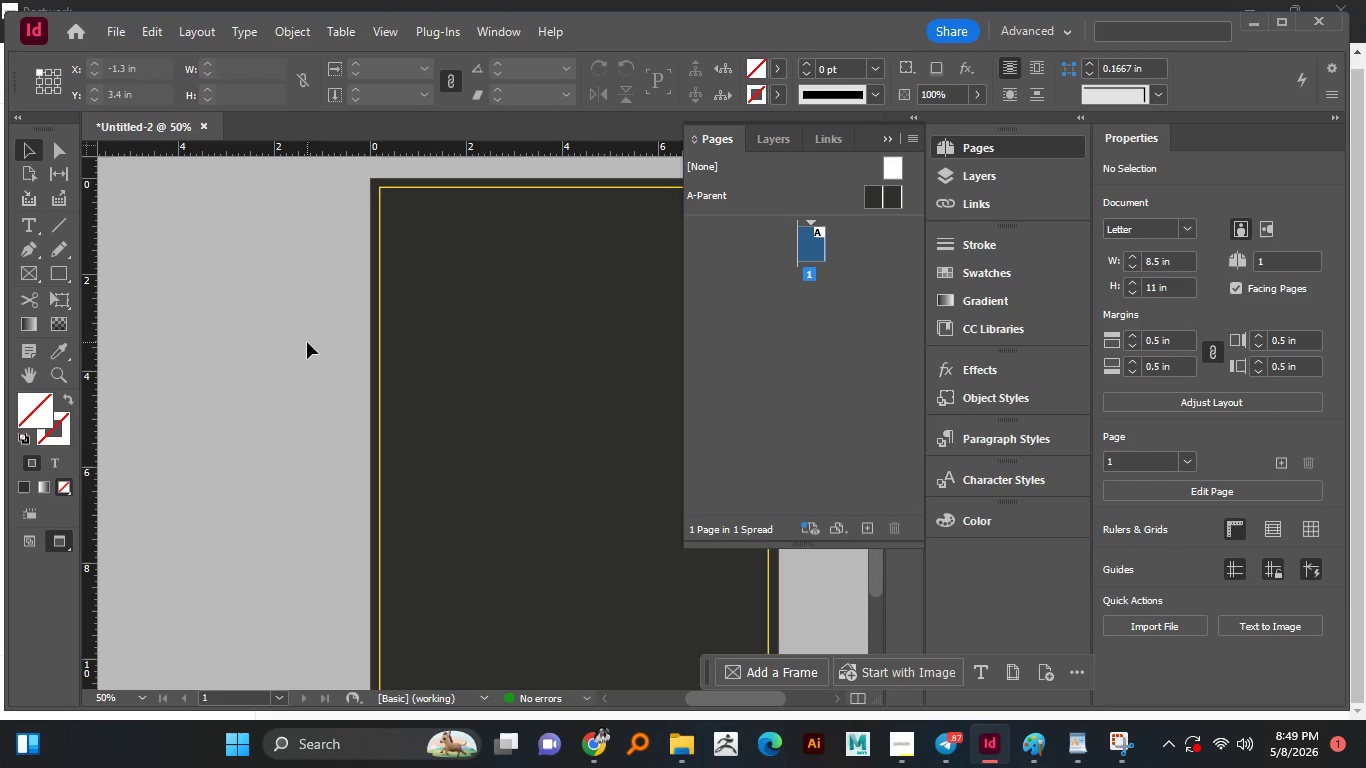 
left_click([308, 342])
 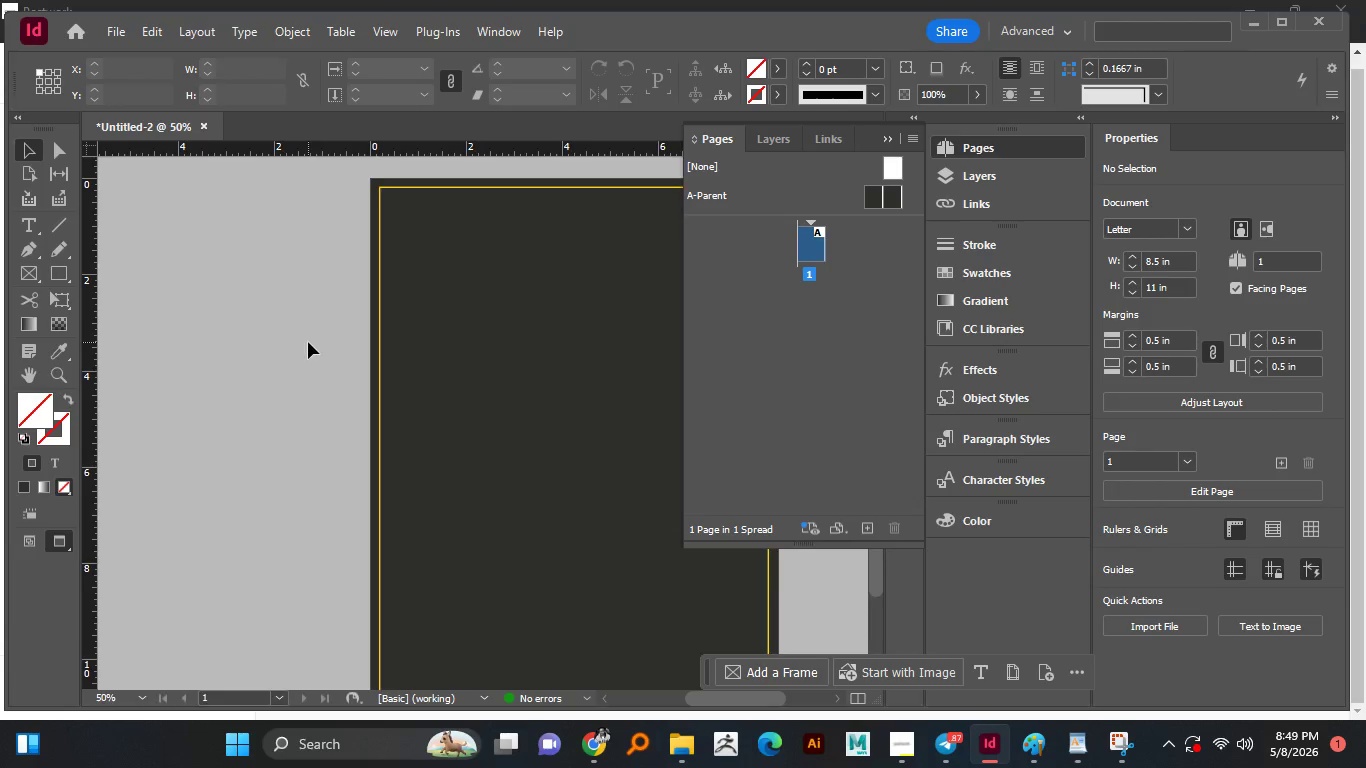 
key(W)
 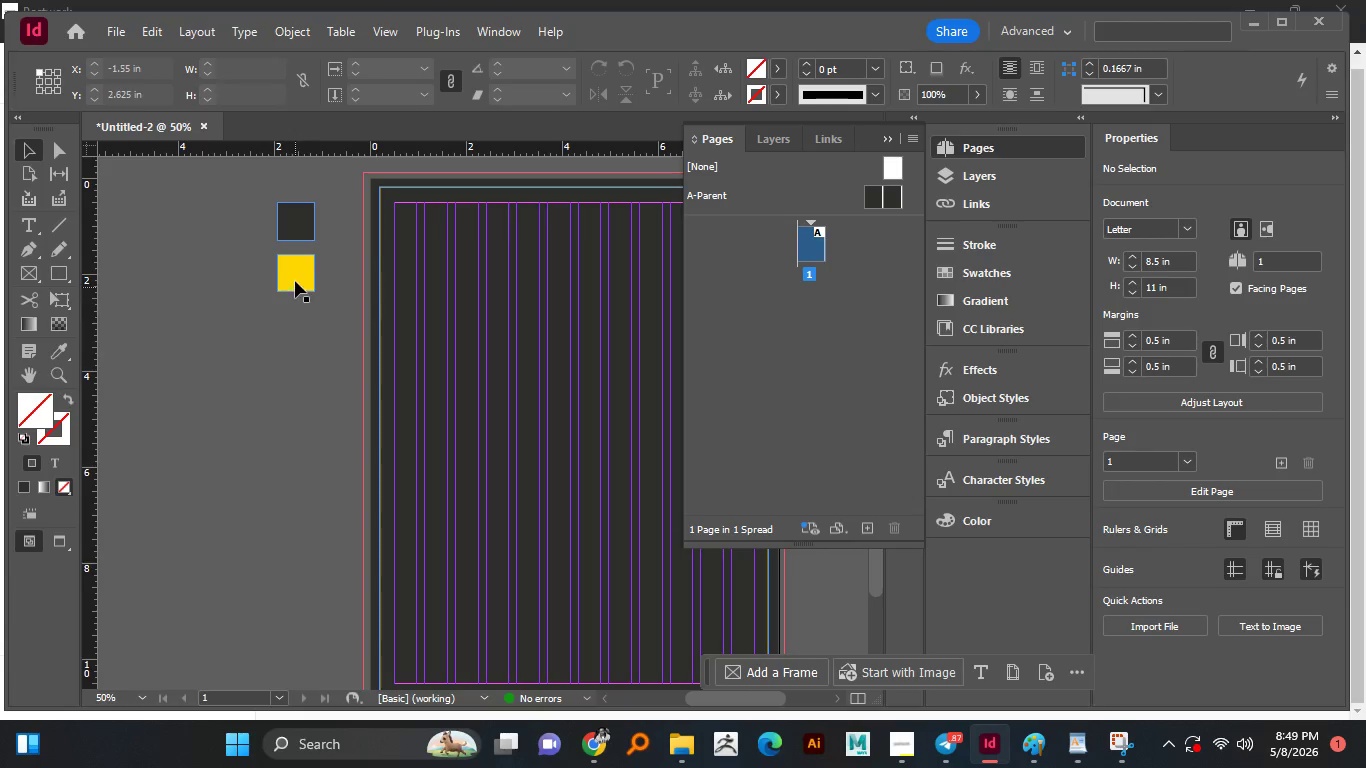 
left_click([295, 281])
 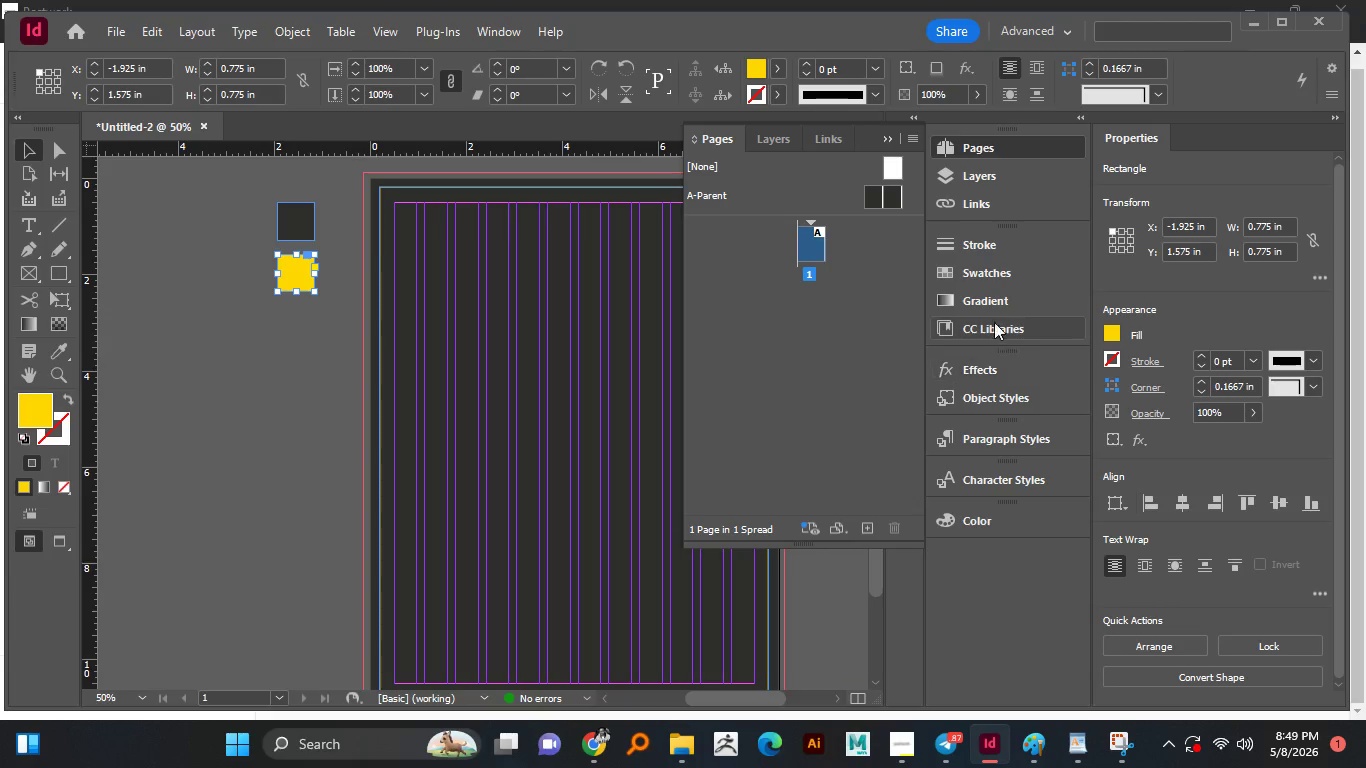 
left_click([993, 275])
 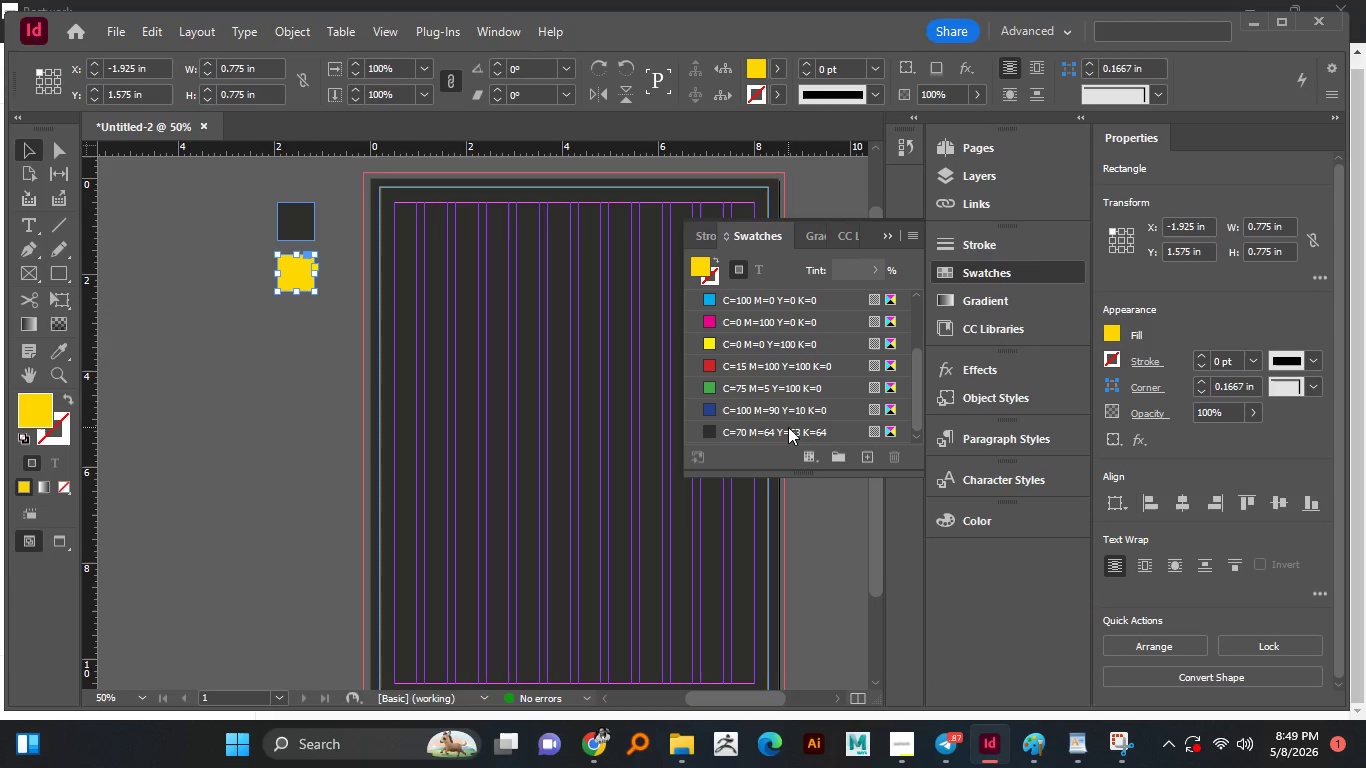 
scroll: coordinate [788, 427], scroll_direction: down, amount: 8.0
 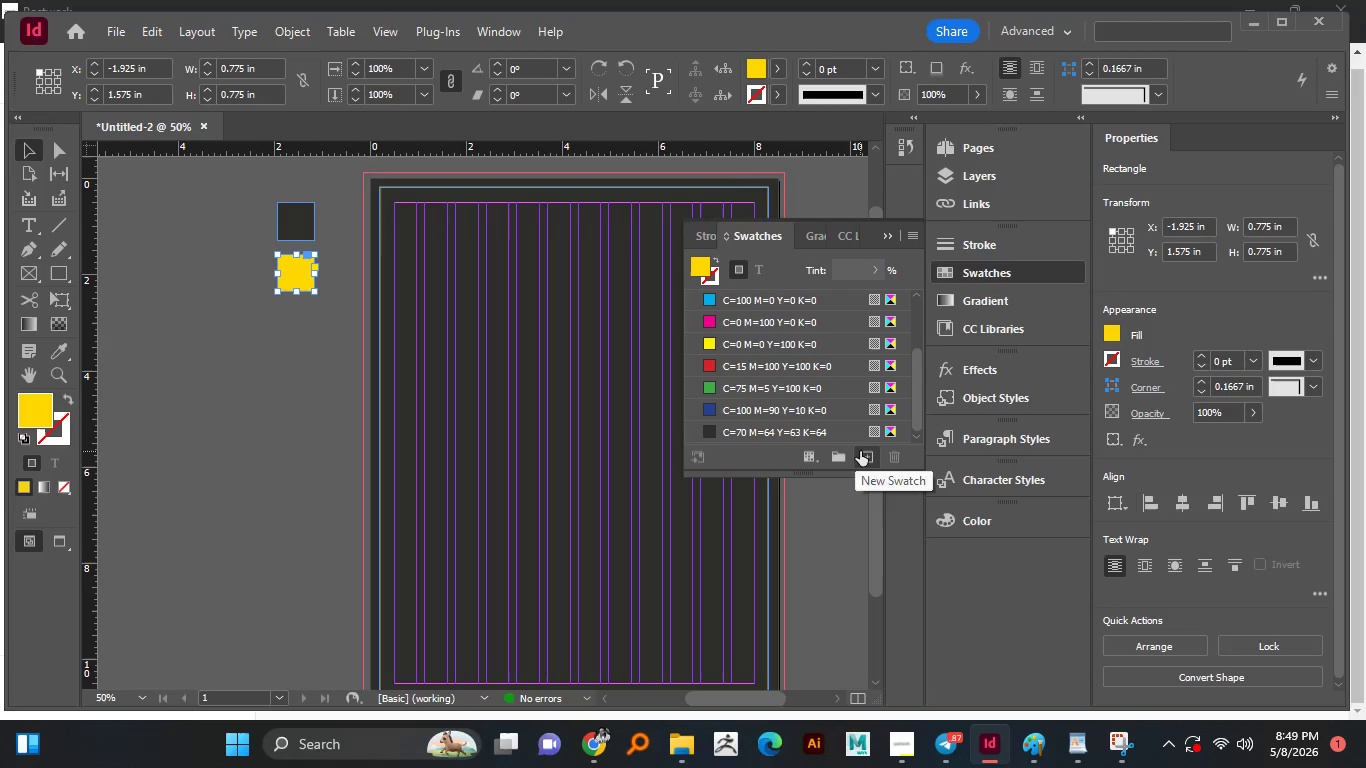 
left_click([861, 452])
 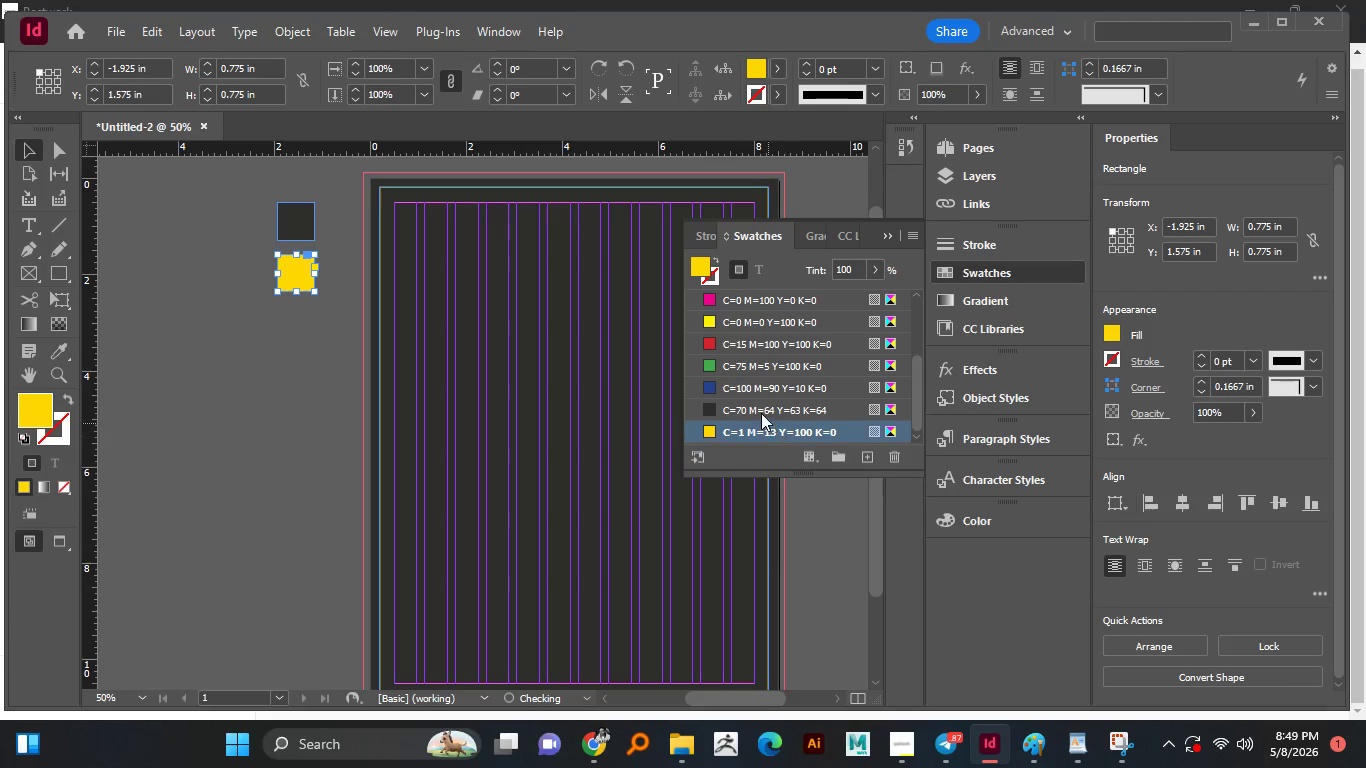 
left_click([761, 412])
 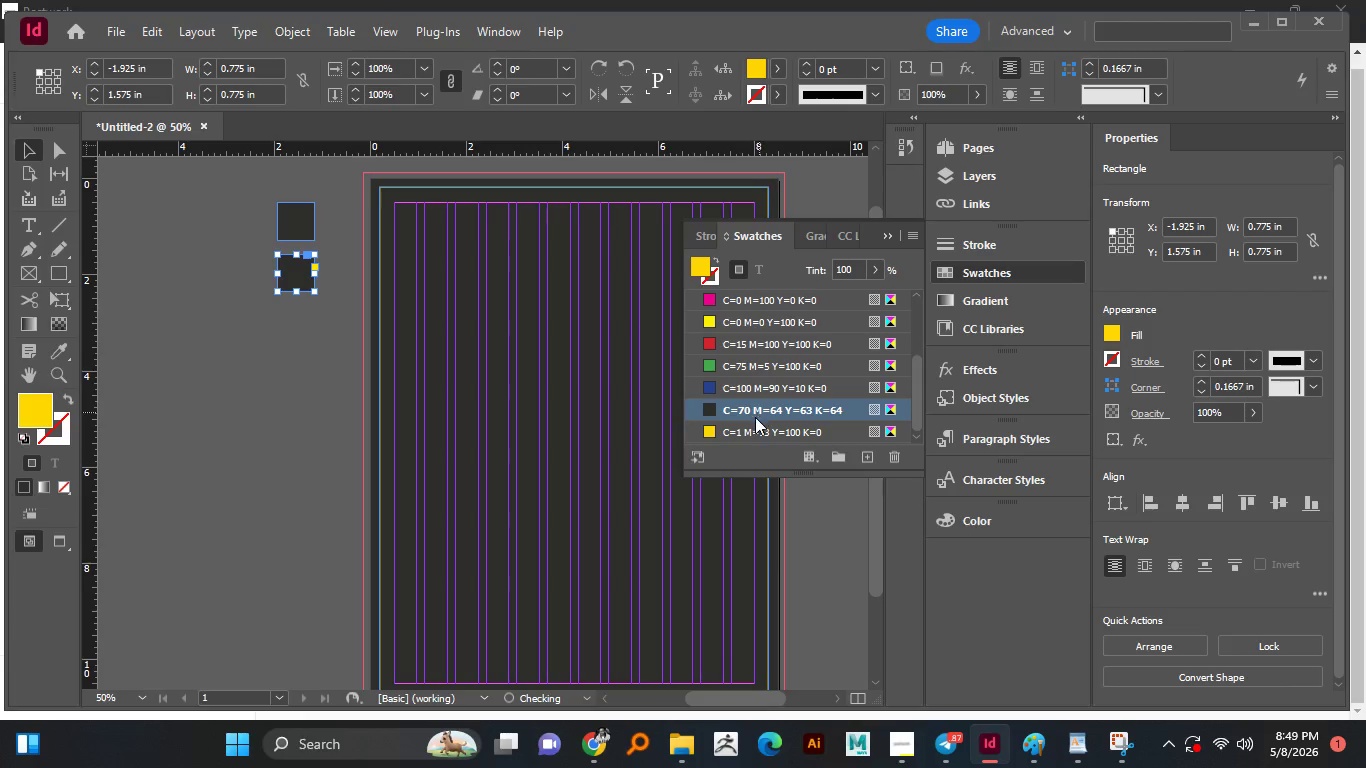 
hold_key(key=ControlLeft, duration=0.58)
left_click([750, 426])
 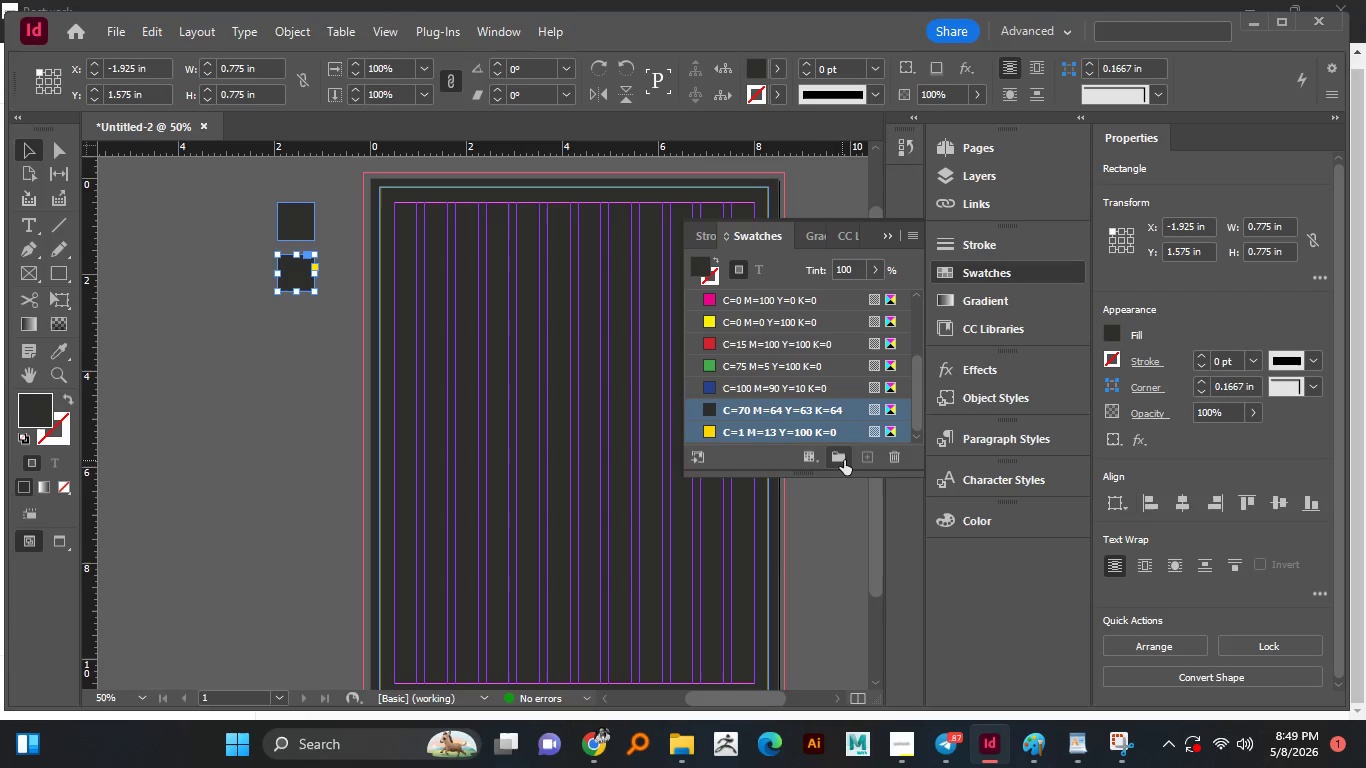 
left_click([844, 460])
 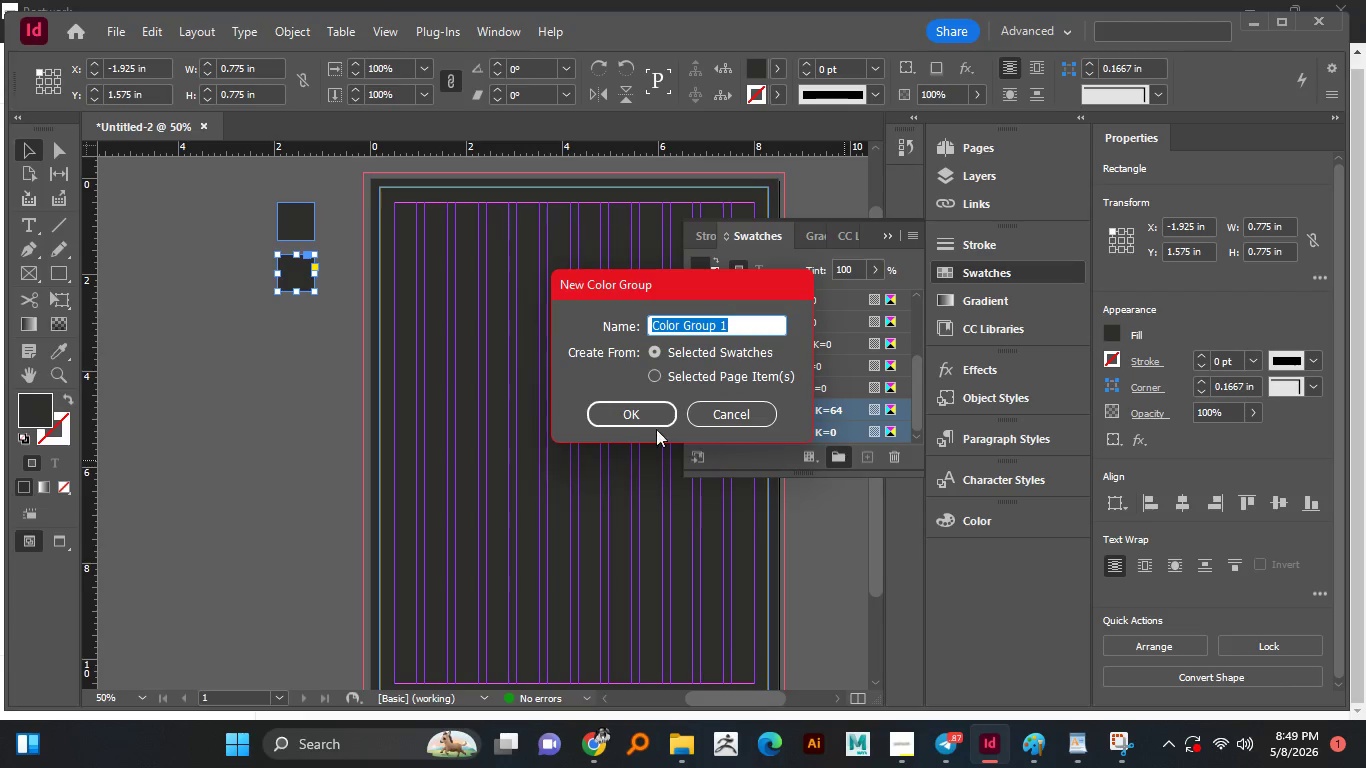 
left_click([637, 420])
 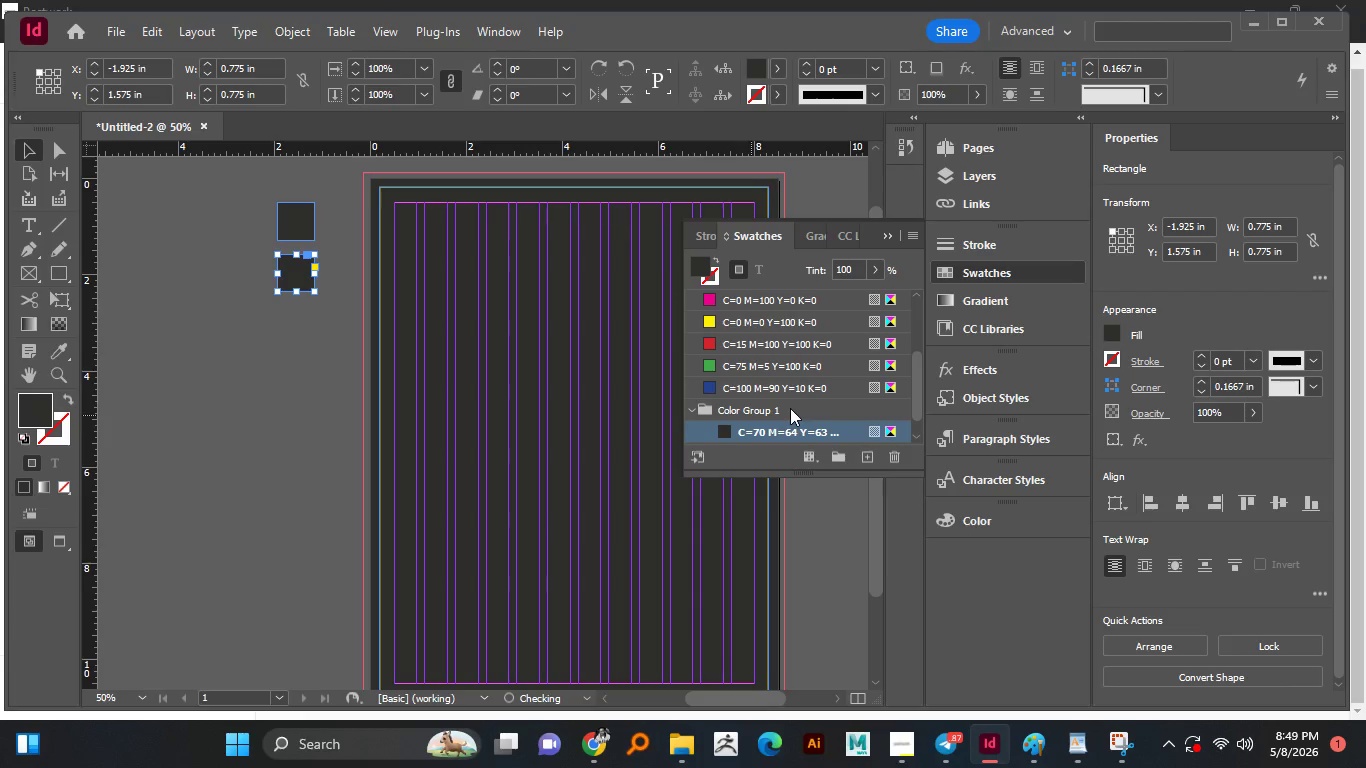 
scroll: coordinate [791, 407], scroll_direction: down, amount: 6.0
 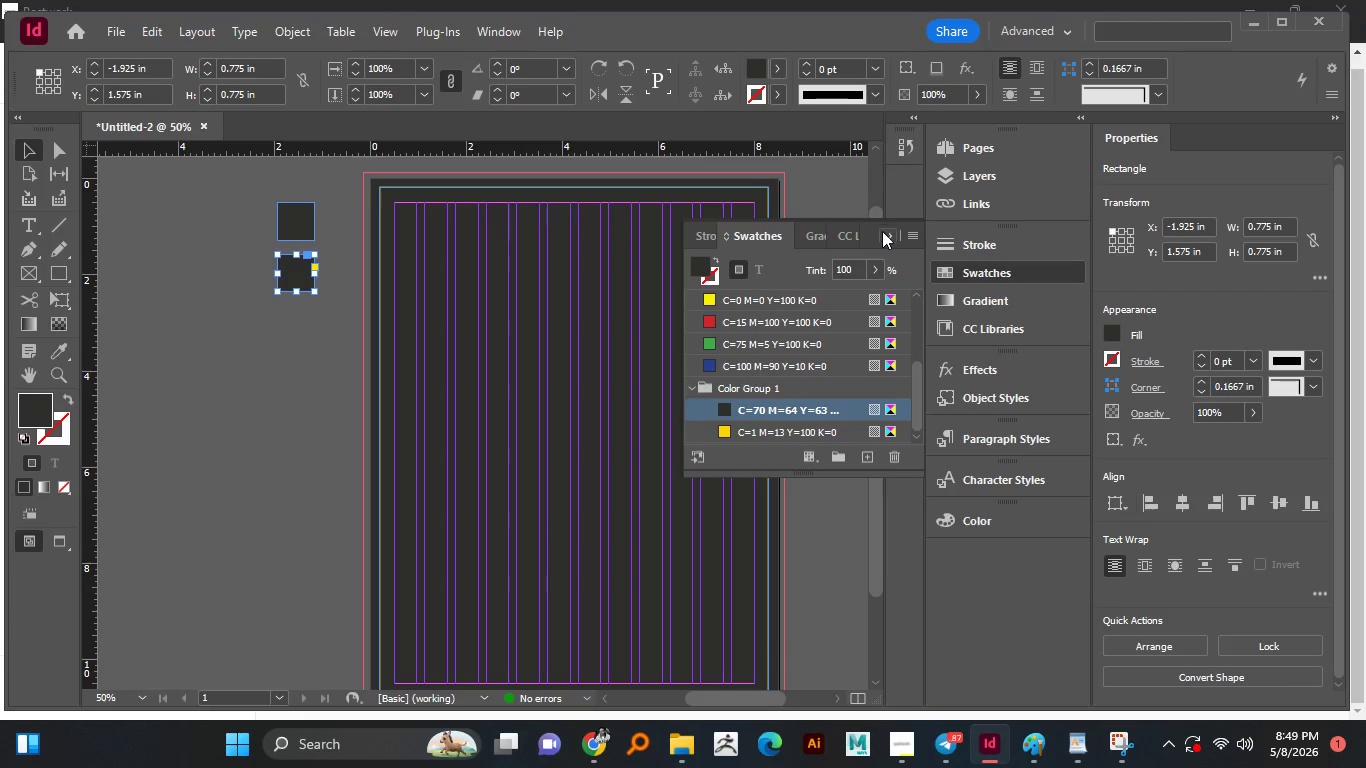 
left_click([884, 233])
 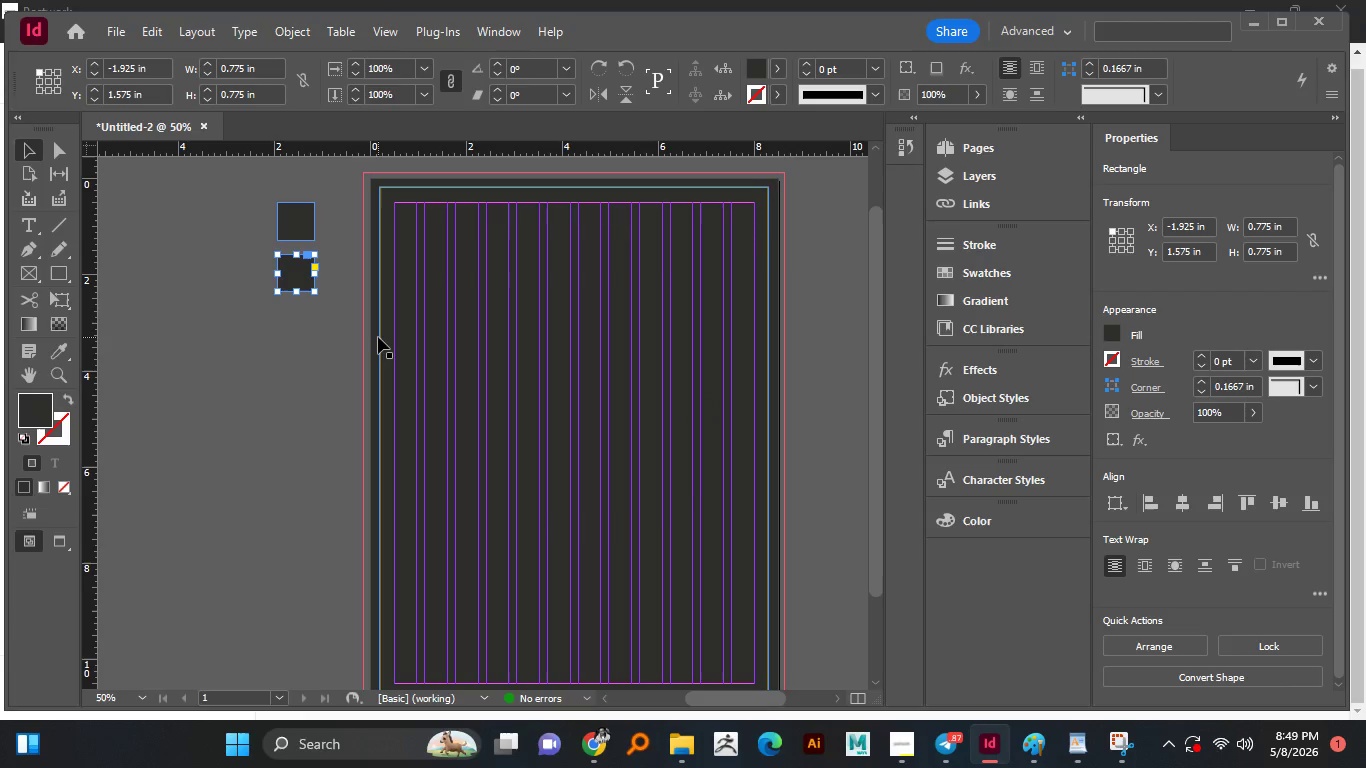 
hold_key(key=ControlLeft, duration=0.45)
 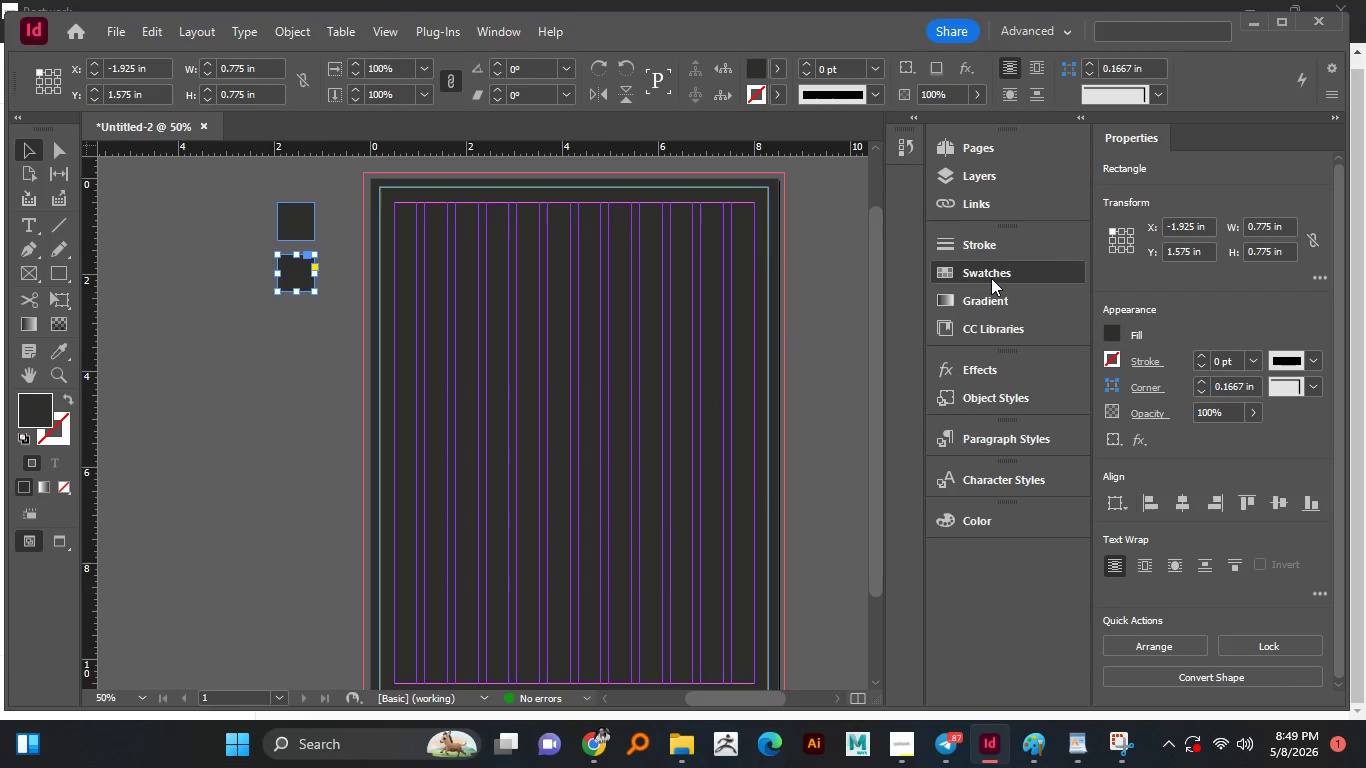 
scroll: coordinate [768, 428], scroll_direction: down, amount: 3.0
 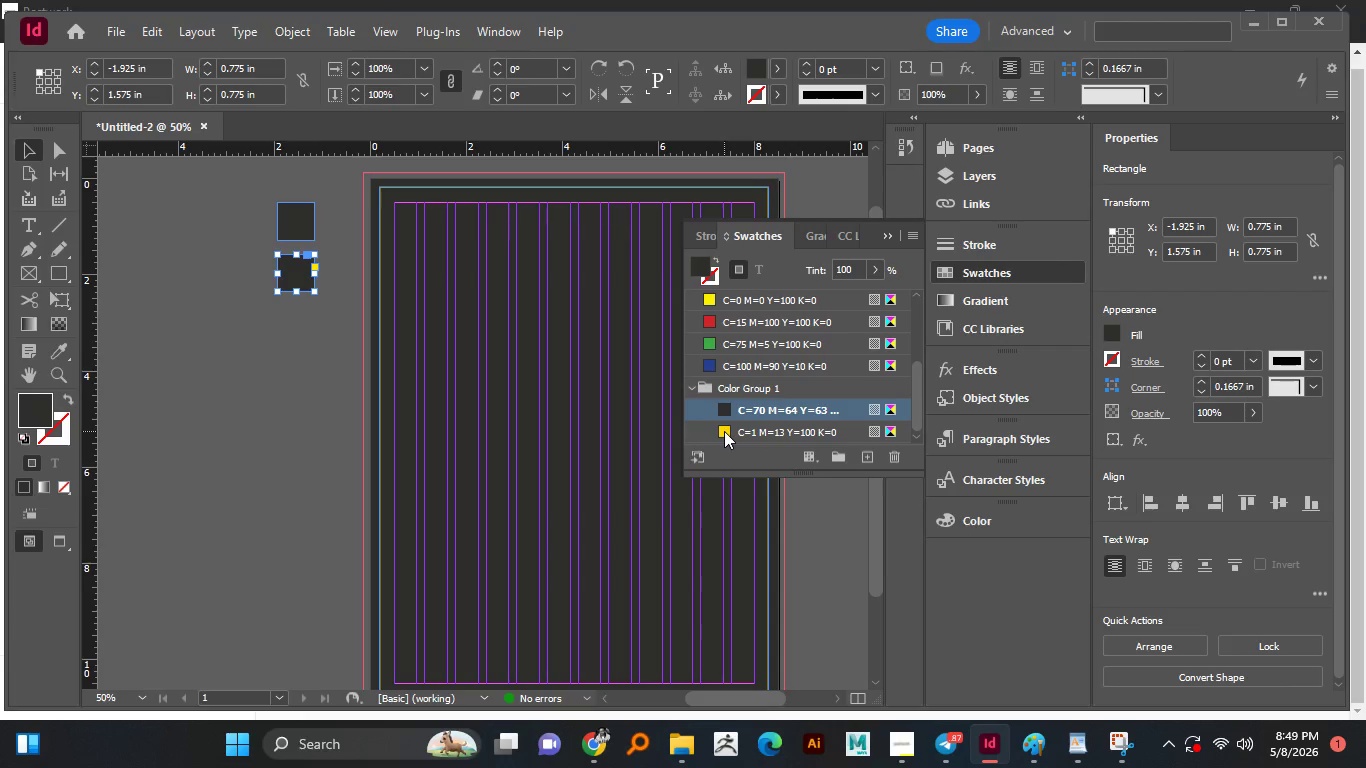 
left_click([724, 431])
 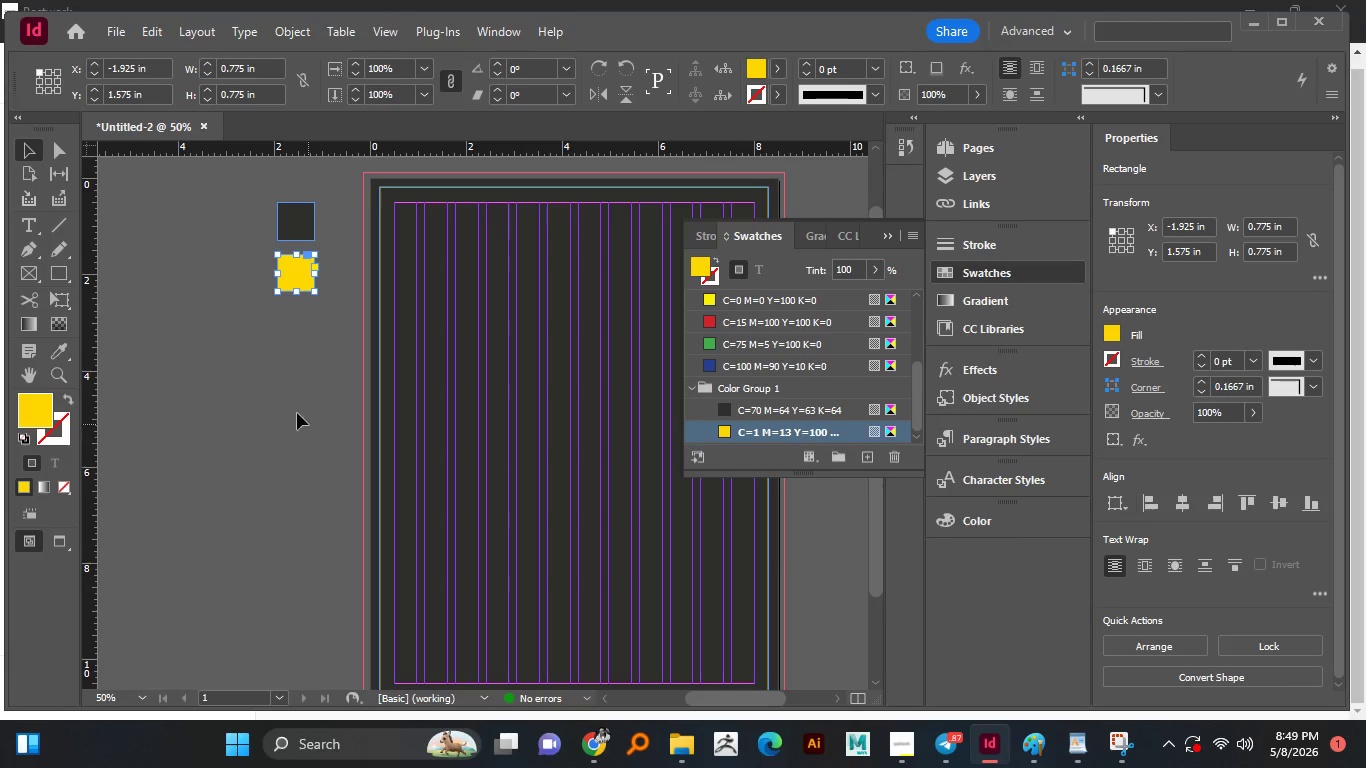 
left_click([251, 386])
 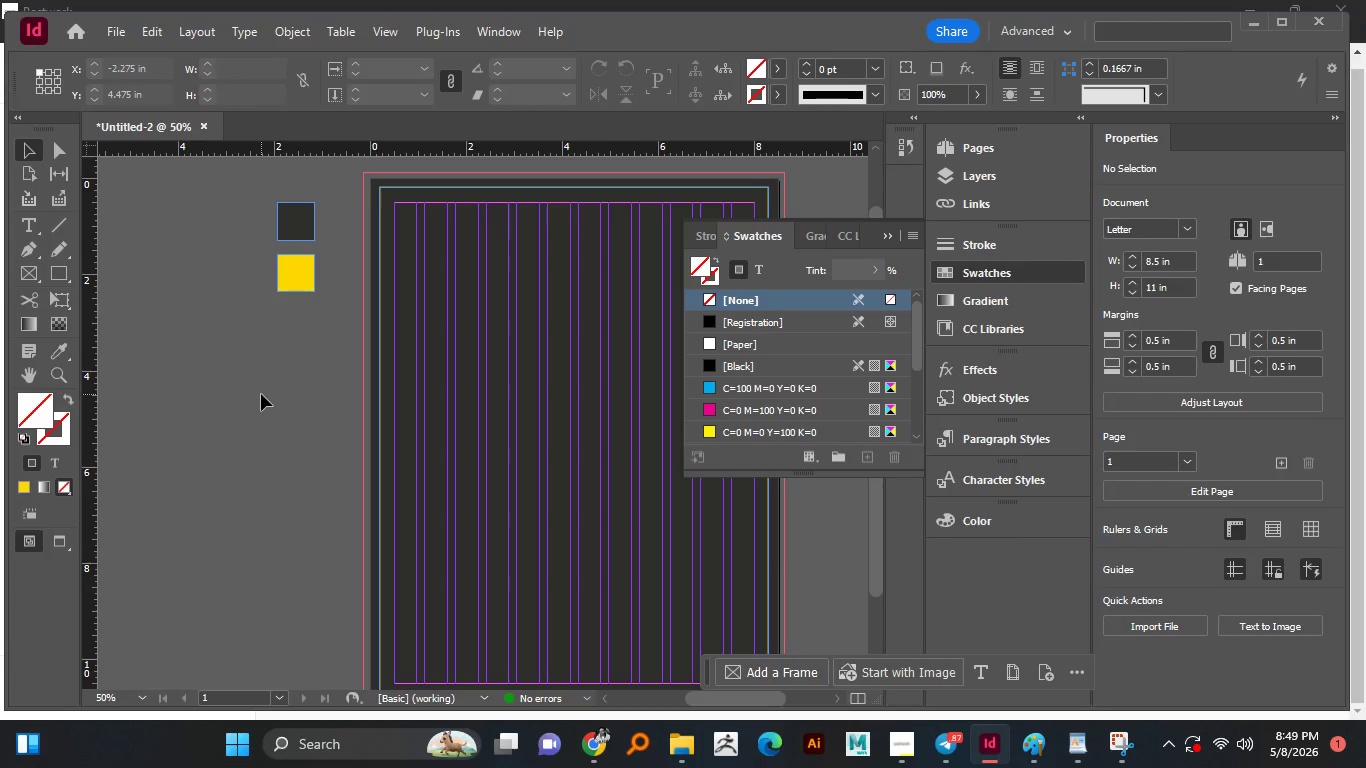 
scroll: coordinate [773, 379], scroll_direction: down, amount: 11.0
 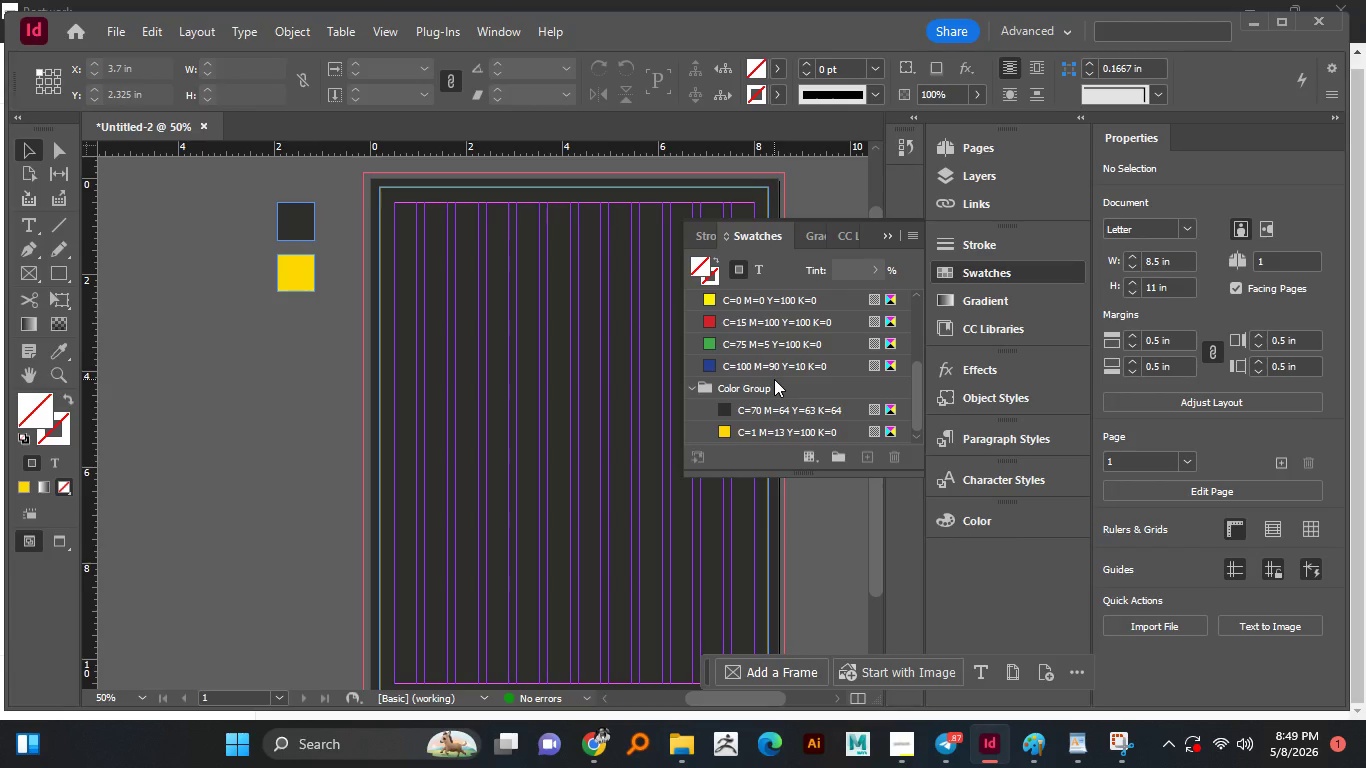 
wait(12.44)
 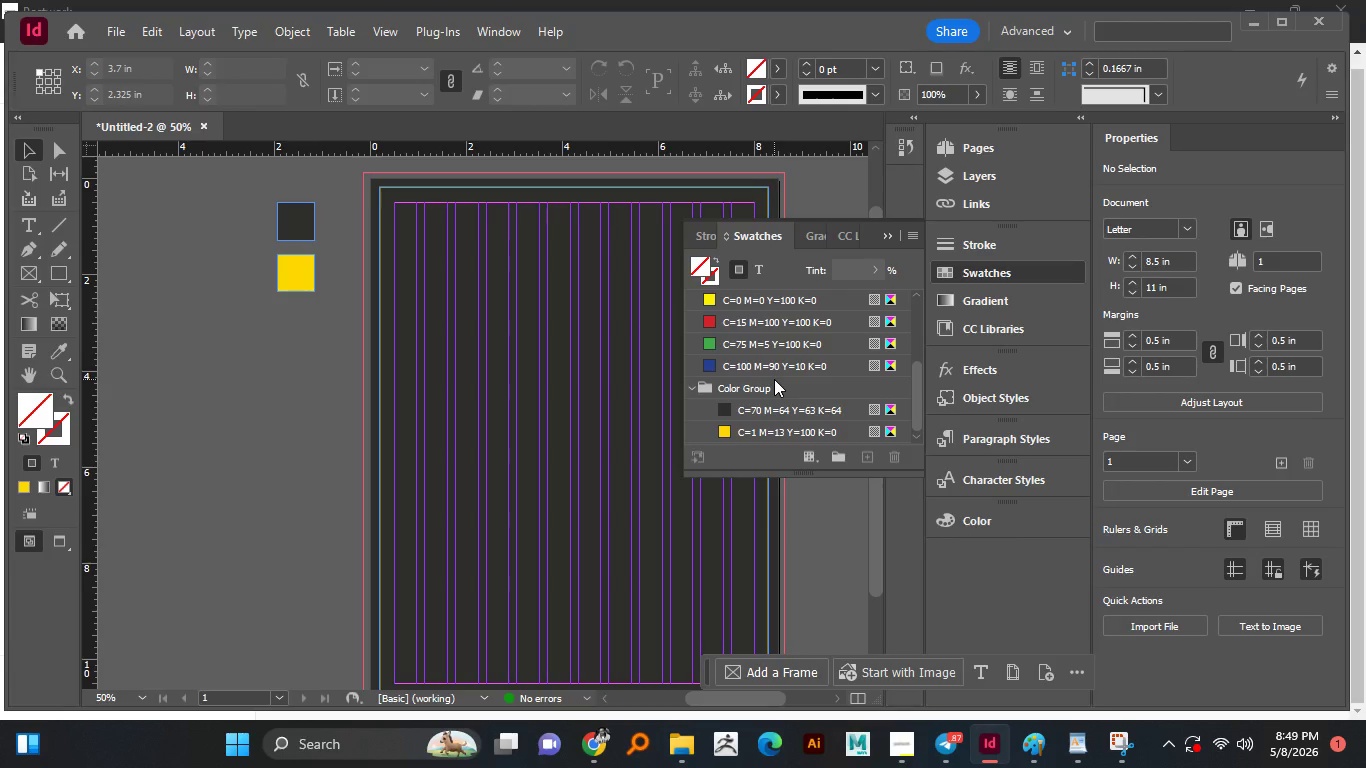 
hold_key(key=AltLeft, duration=1.14)
scroll: coordinate [447, 207], scroll_direction: up, amount: 1.0
 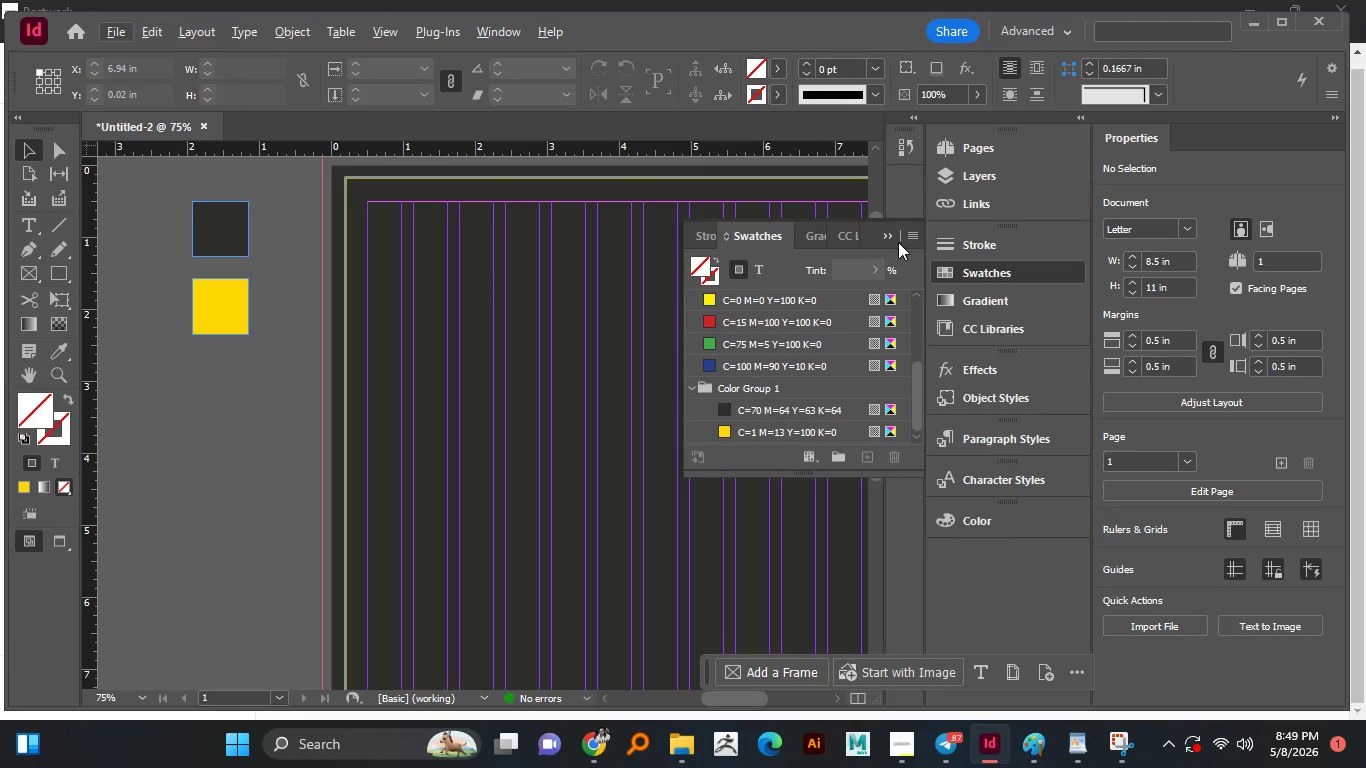 
left_click([887, 232])
 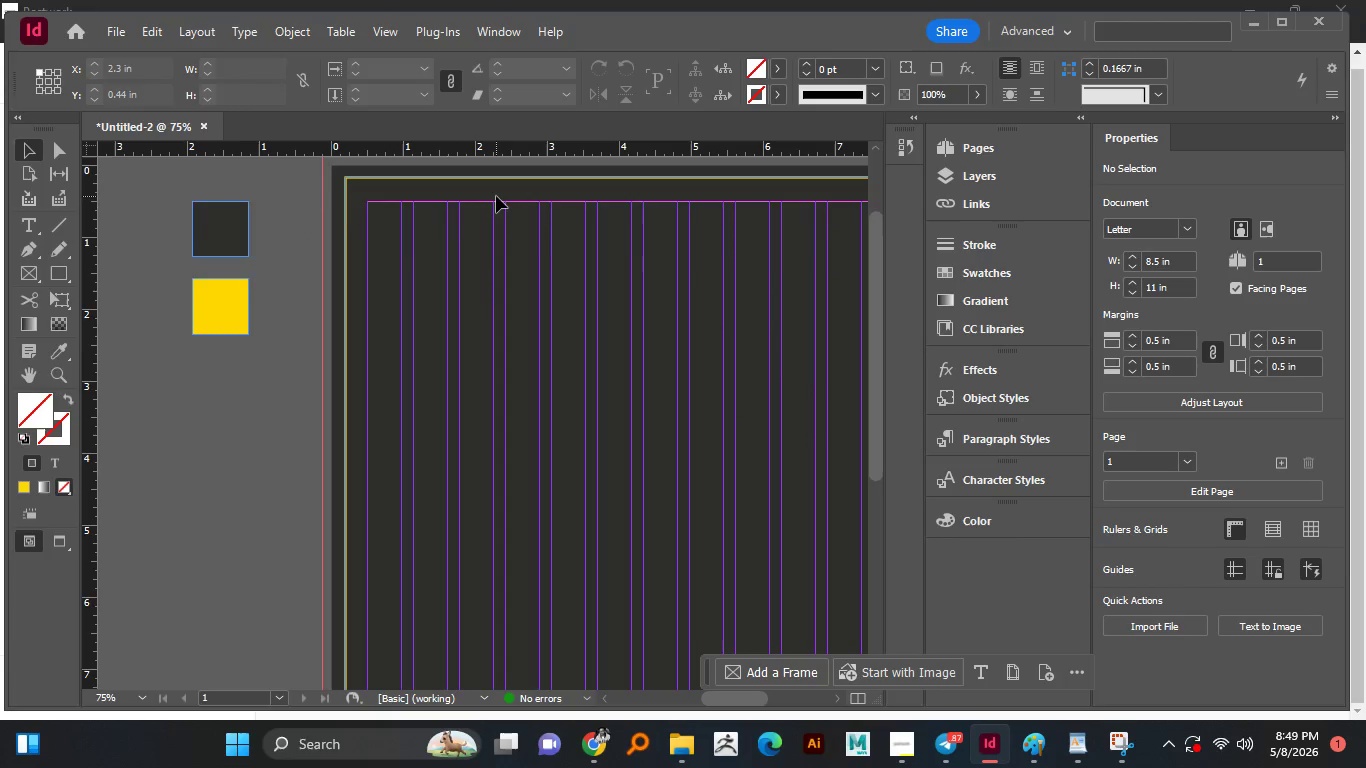 
hold_key(key=AltLeft, duration=1.24)
 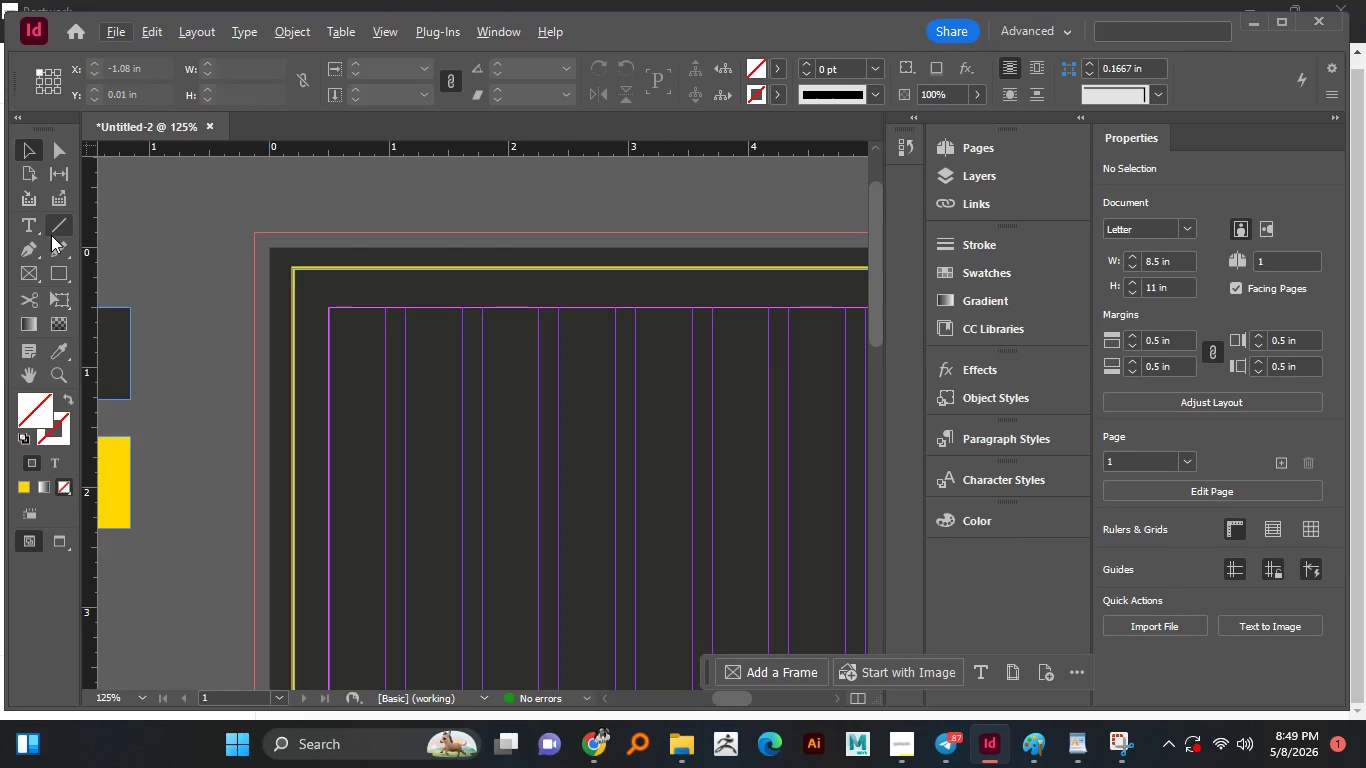 
scroll: coordinate [426, 260], scroll_direction: up, amount: 3.0
 